 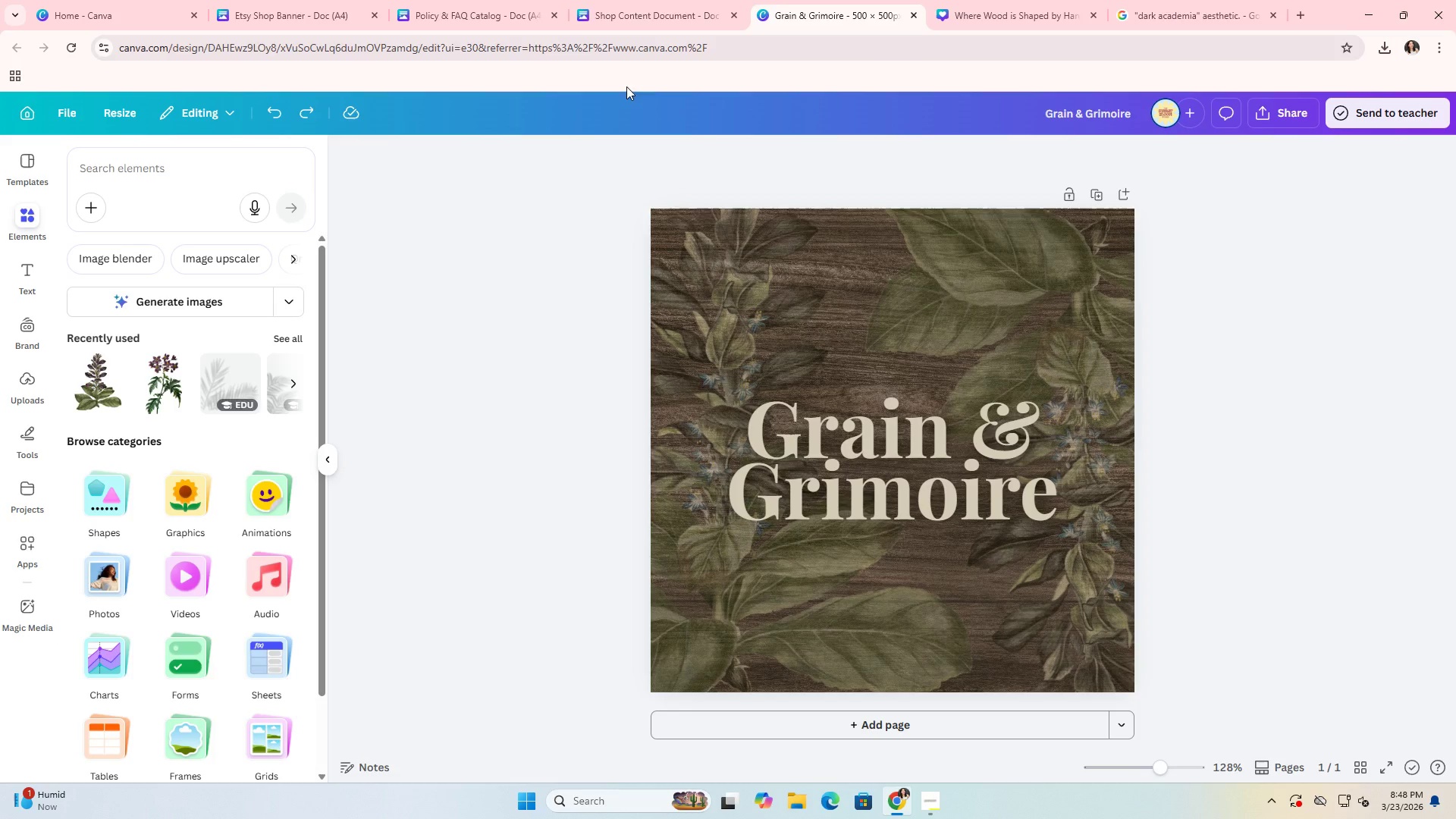 
left_click([492, 2])
 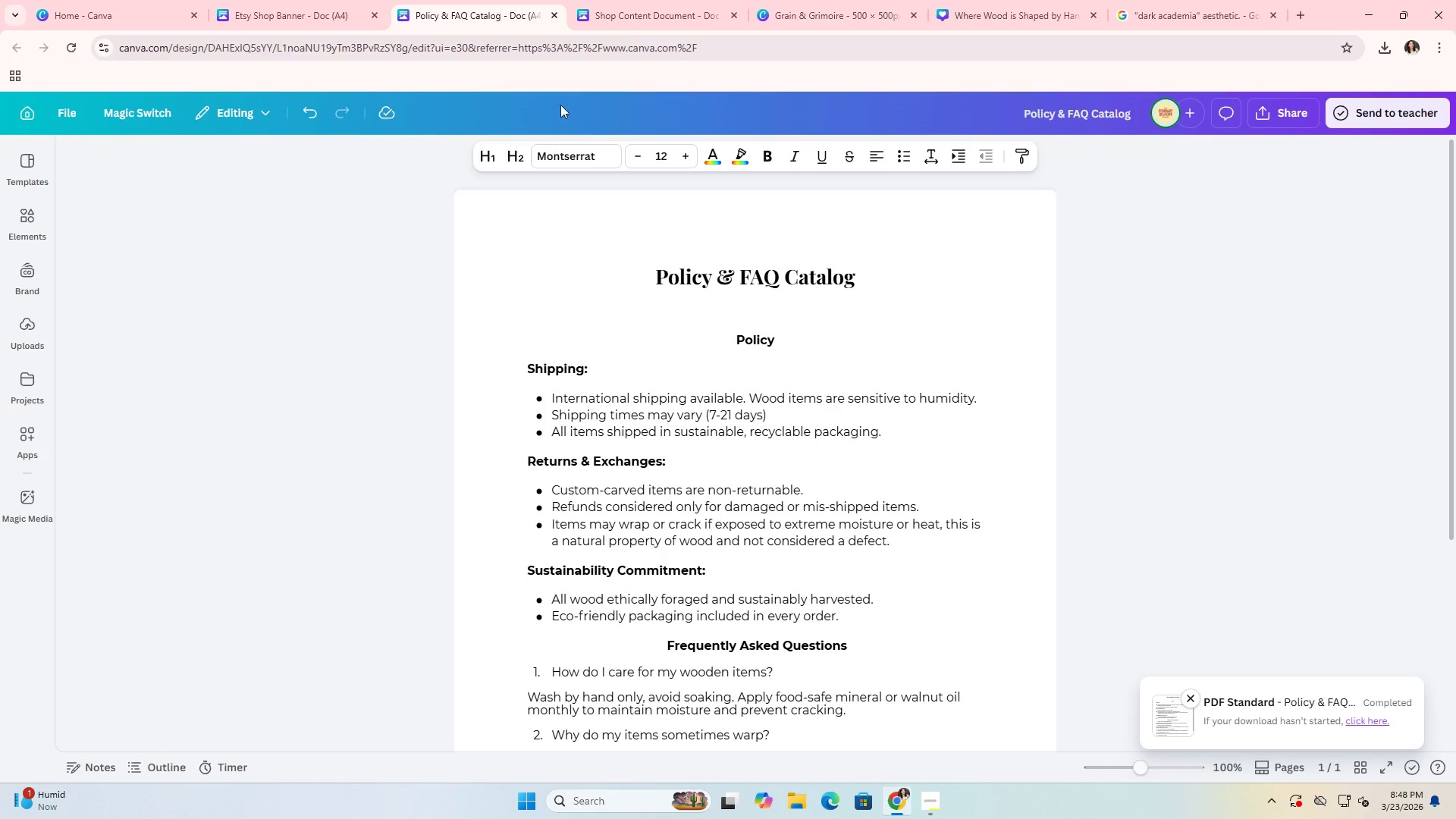 
left_click([611, 0])
 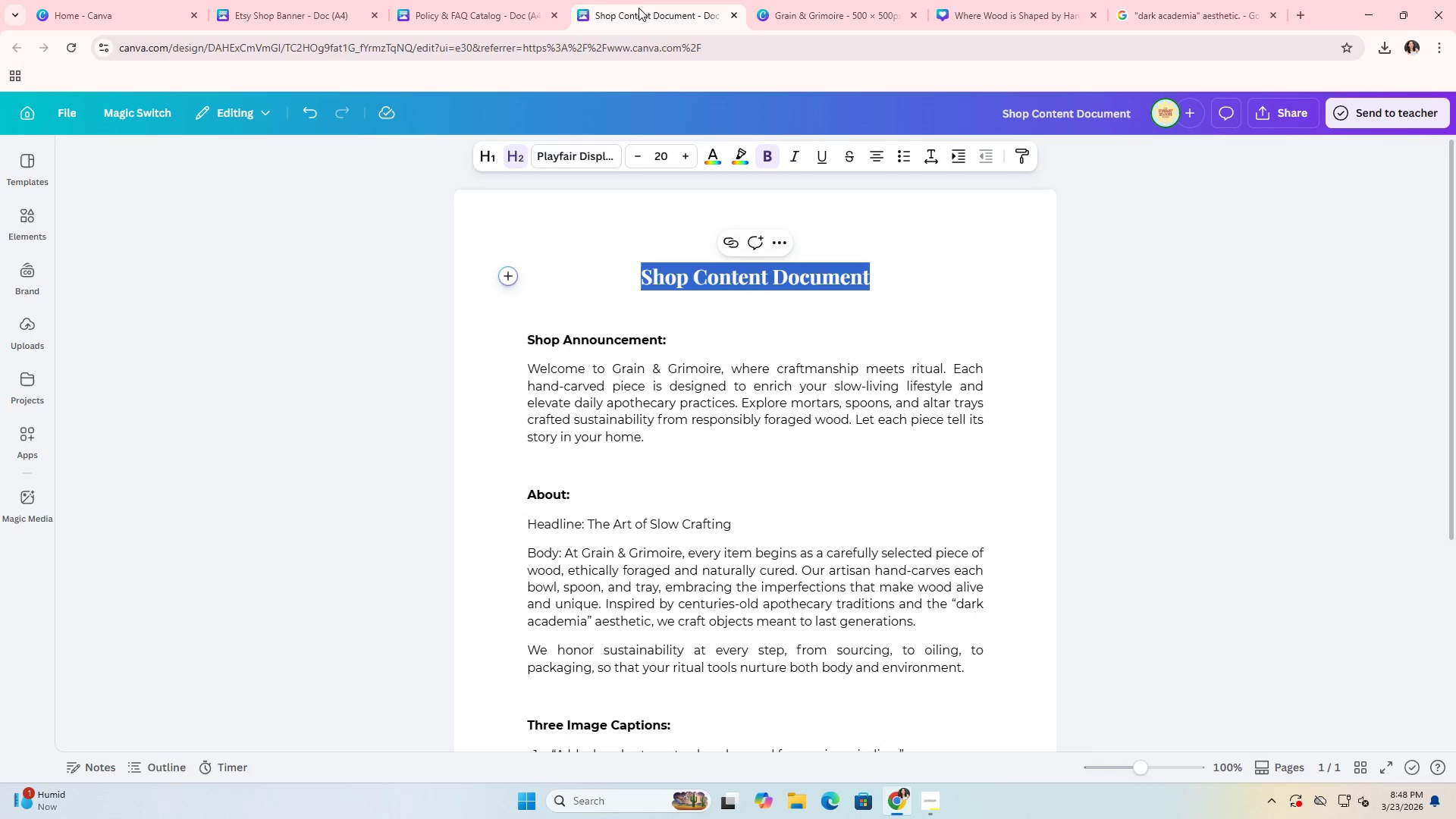 
left_click_drag(start_coordinate=[644, 8], to_coordinate=[529, 0])
 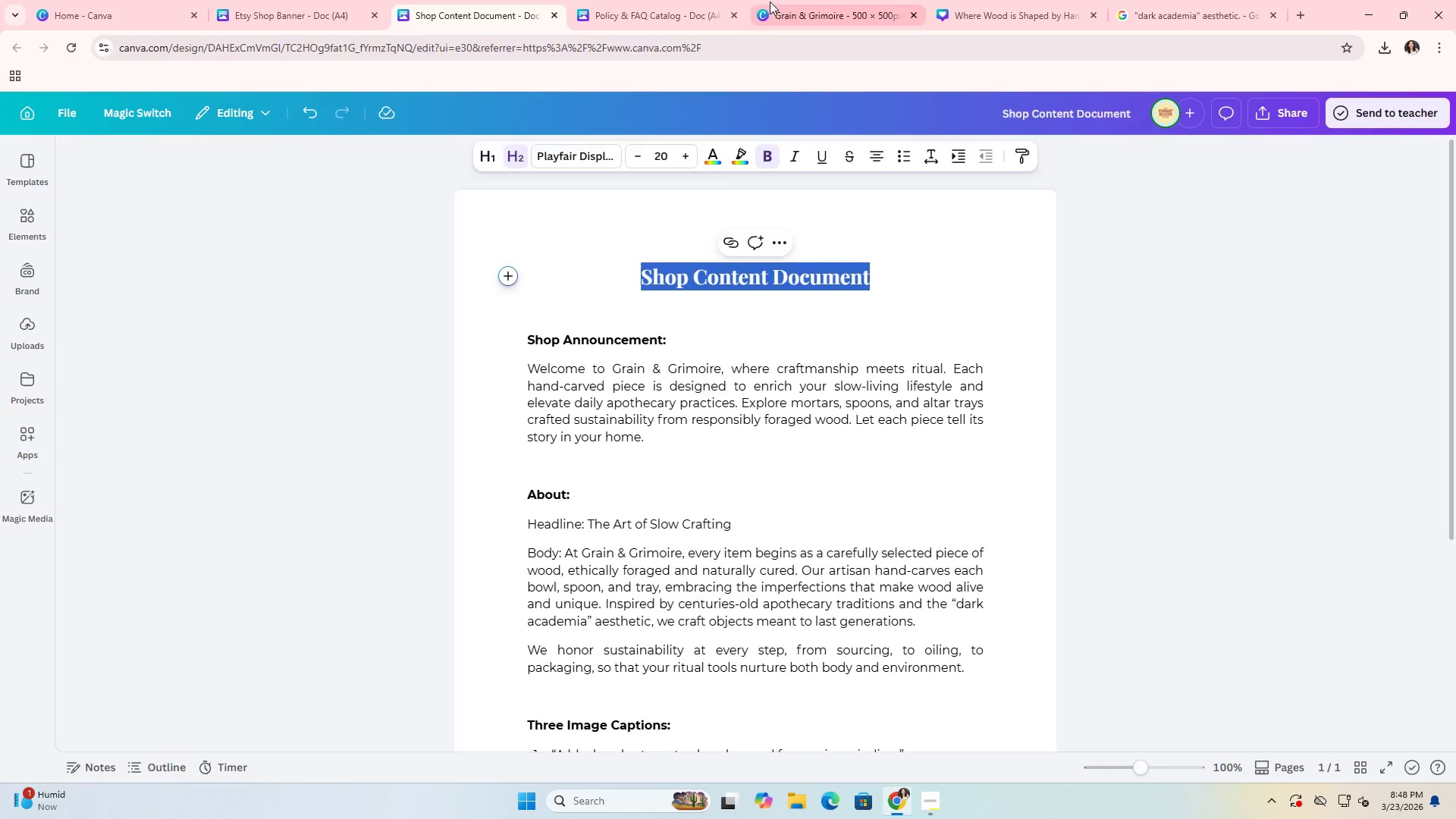 
left_click([770, 2])
 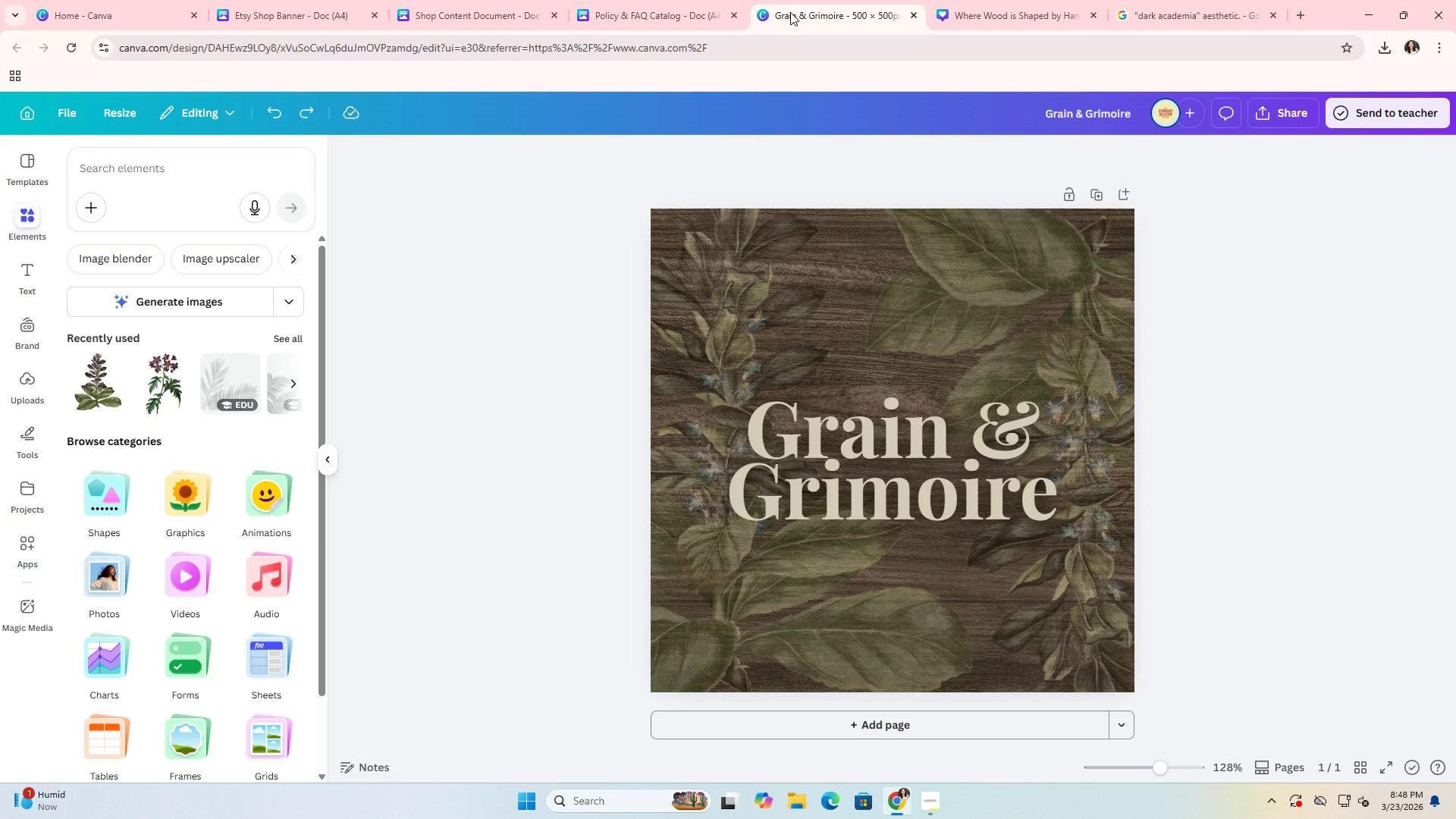 
left_click_drag(start_coordinate=[790, 12], to_coordinate=[507, 0])
 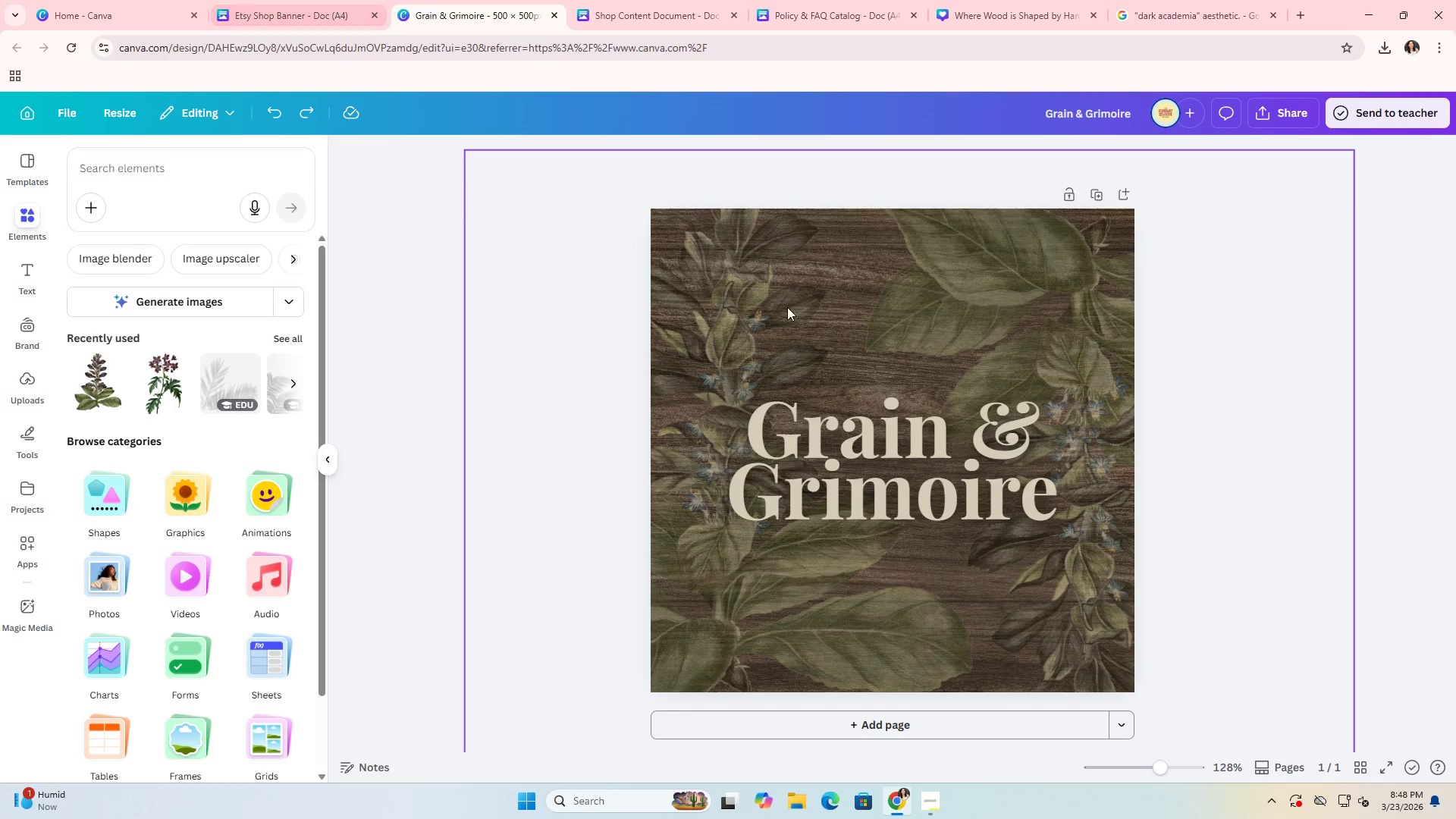 
left_click([802, 241])
 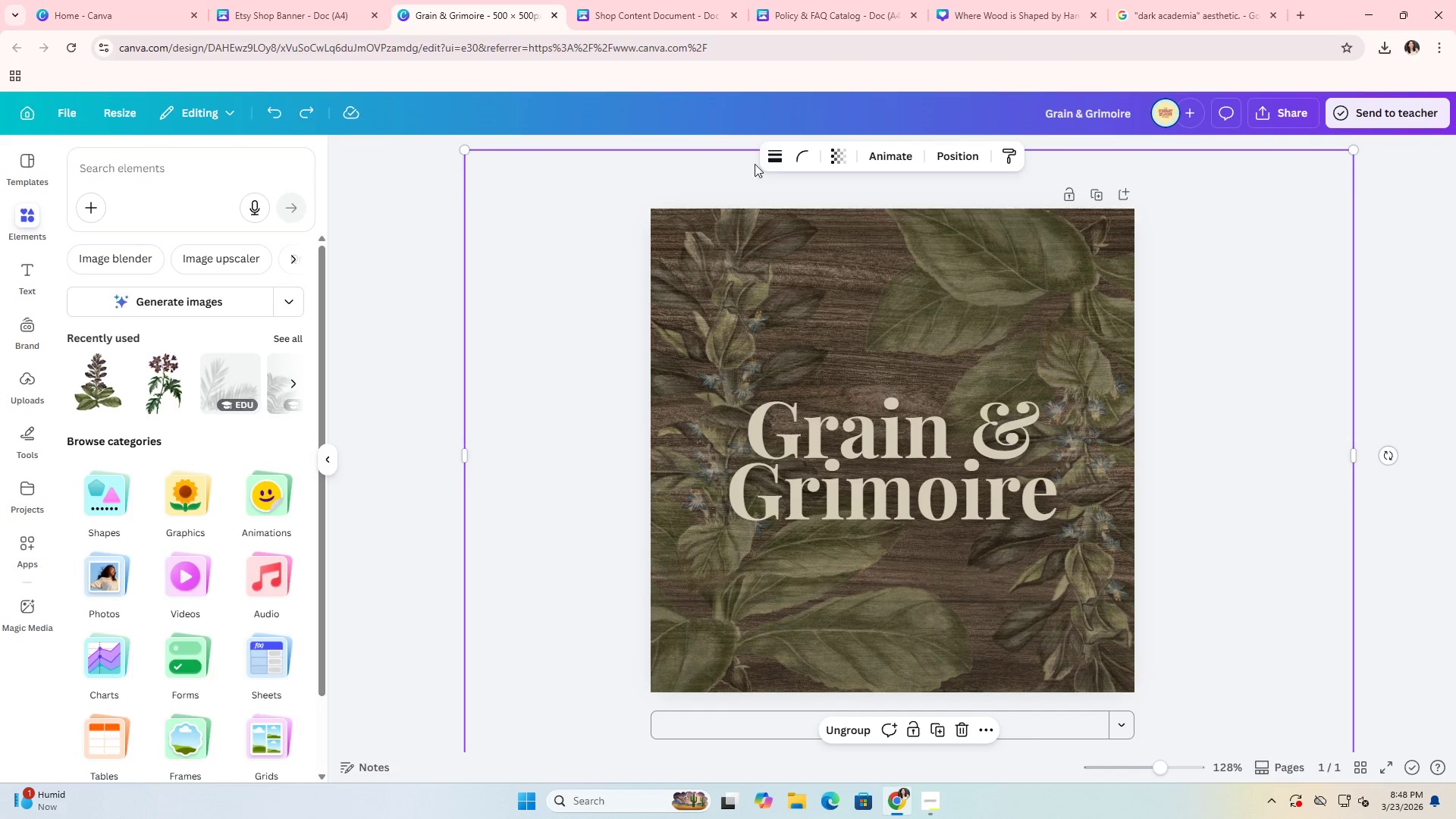 
left_click([1005, 281])
 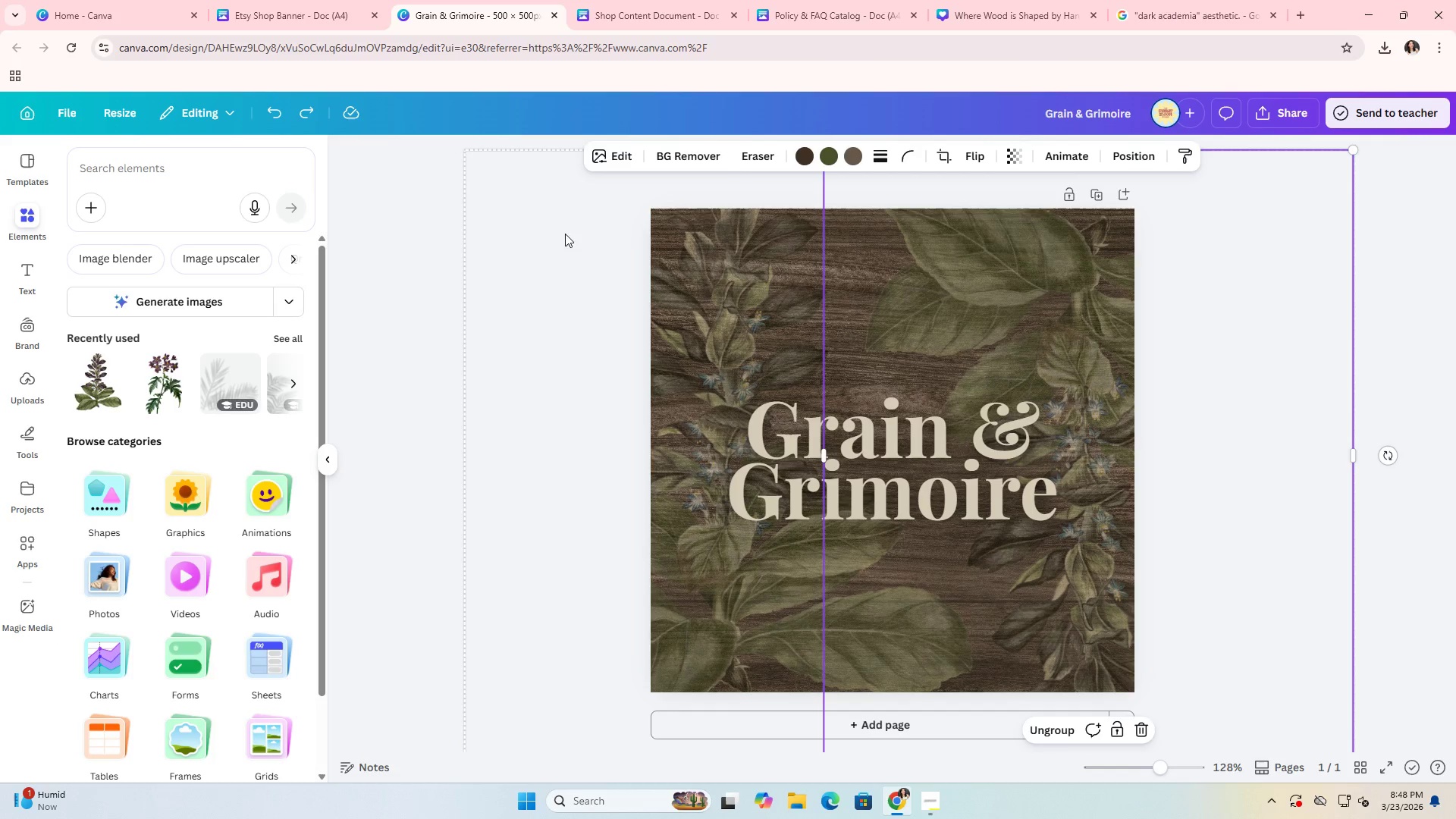 
left_click([439, 251])
 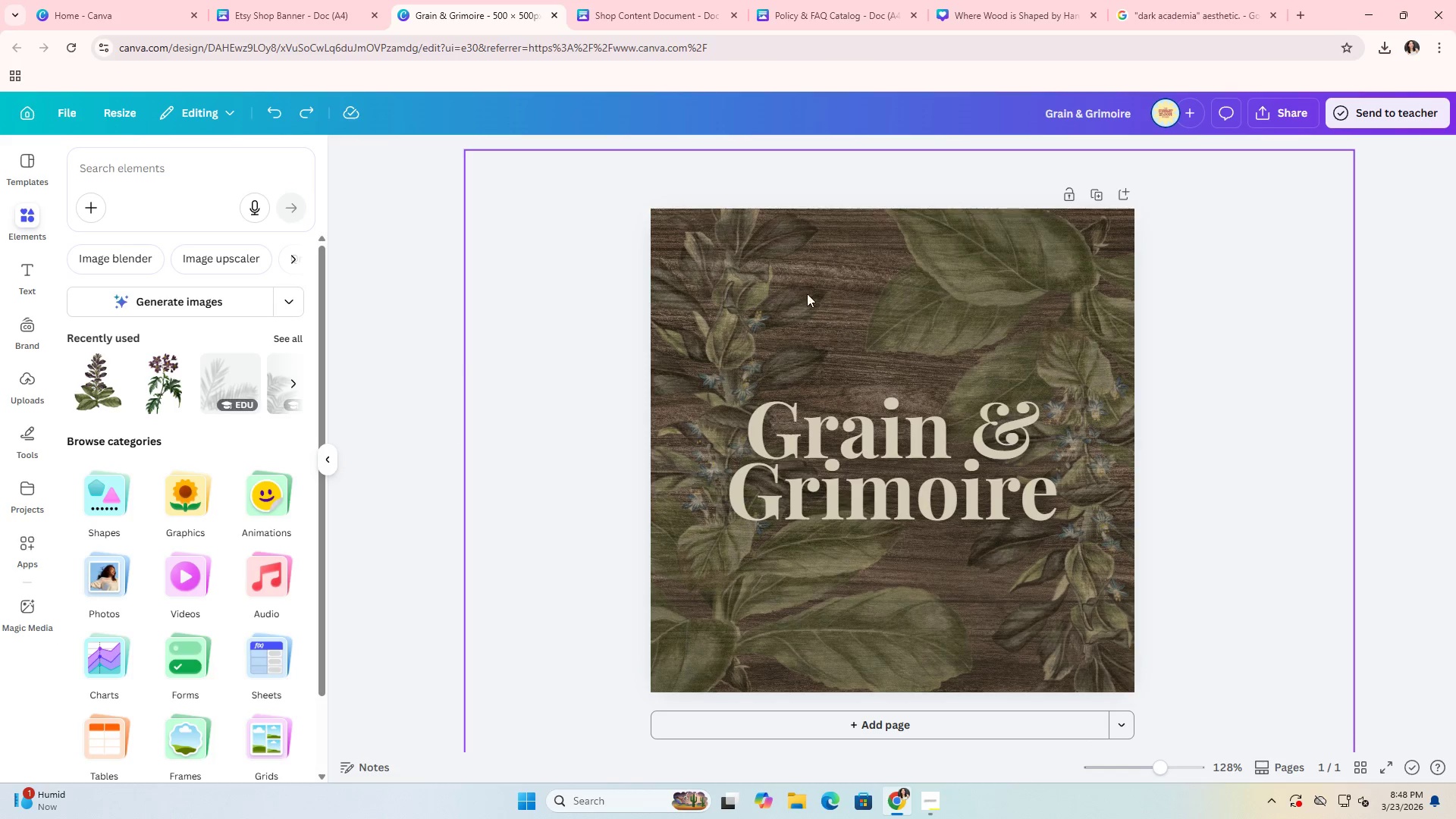 
left_click([870, 306])
 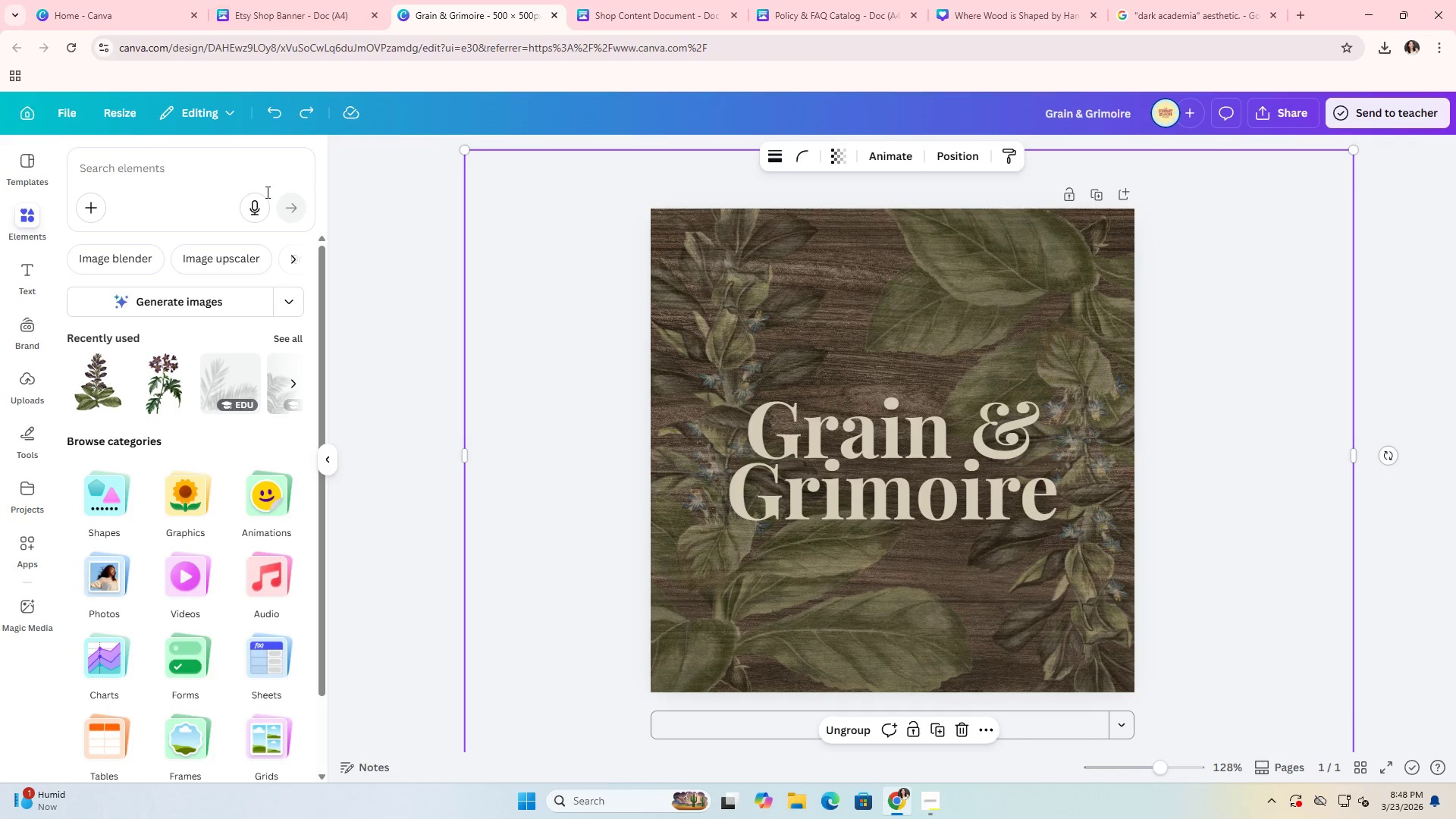 
left_click([35, 278])
 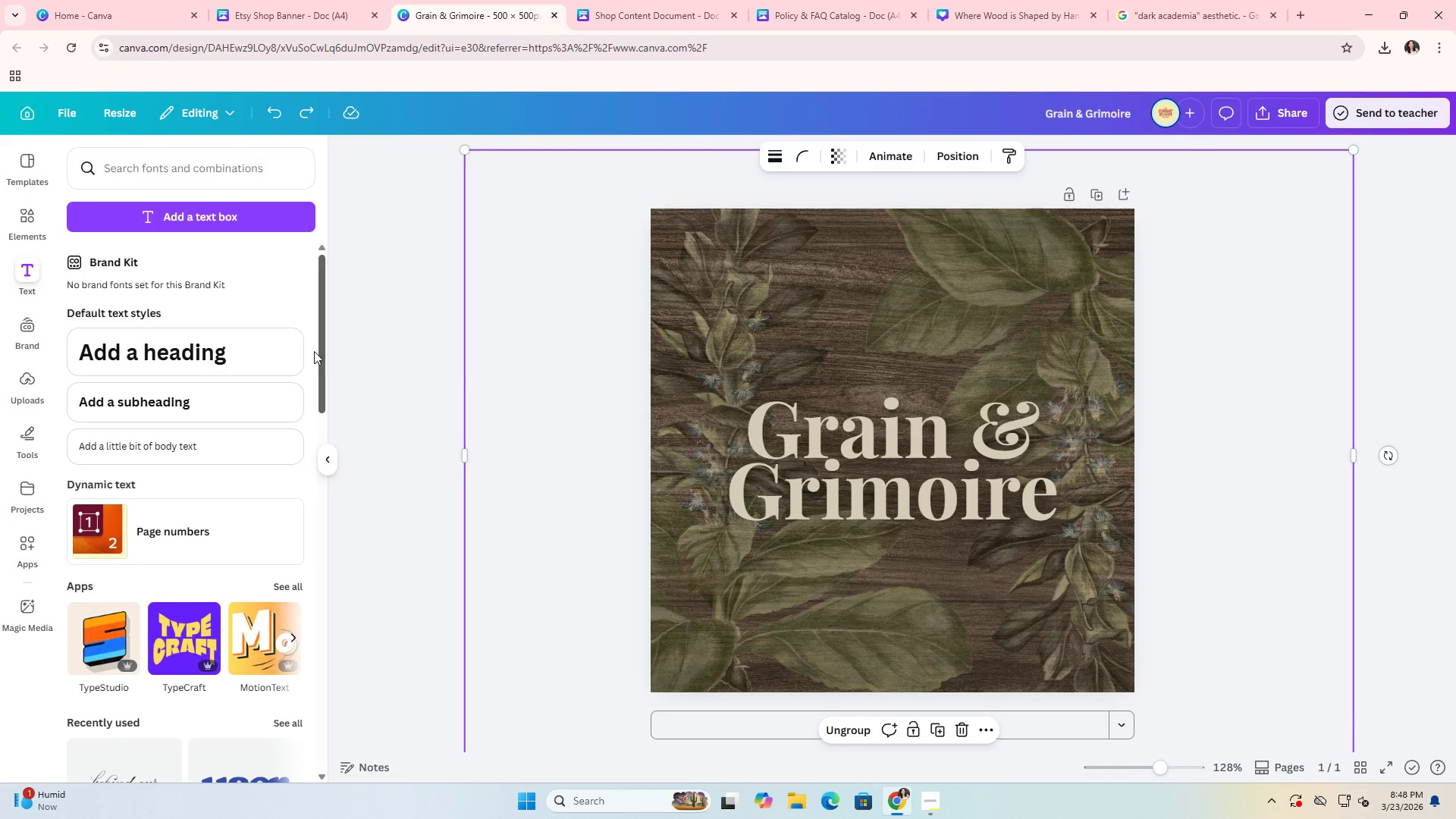 
left_click([295, 353])
 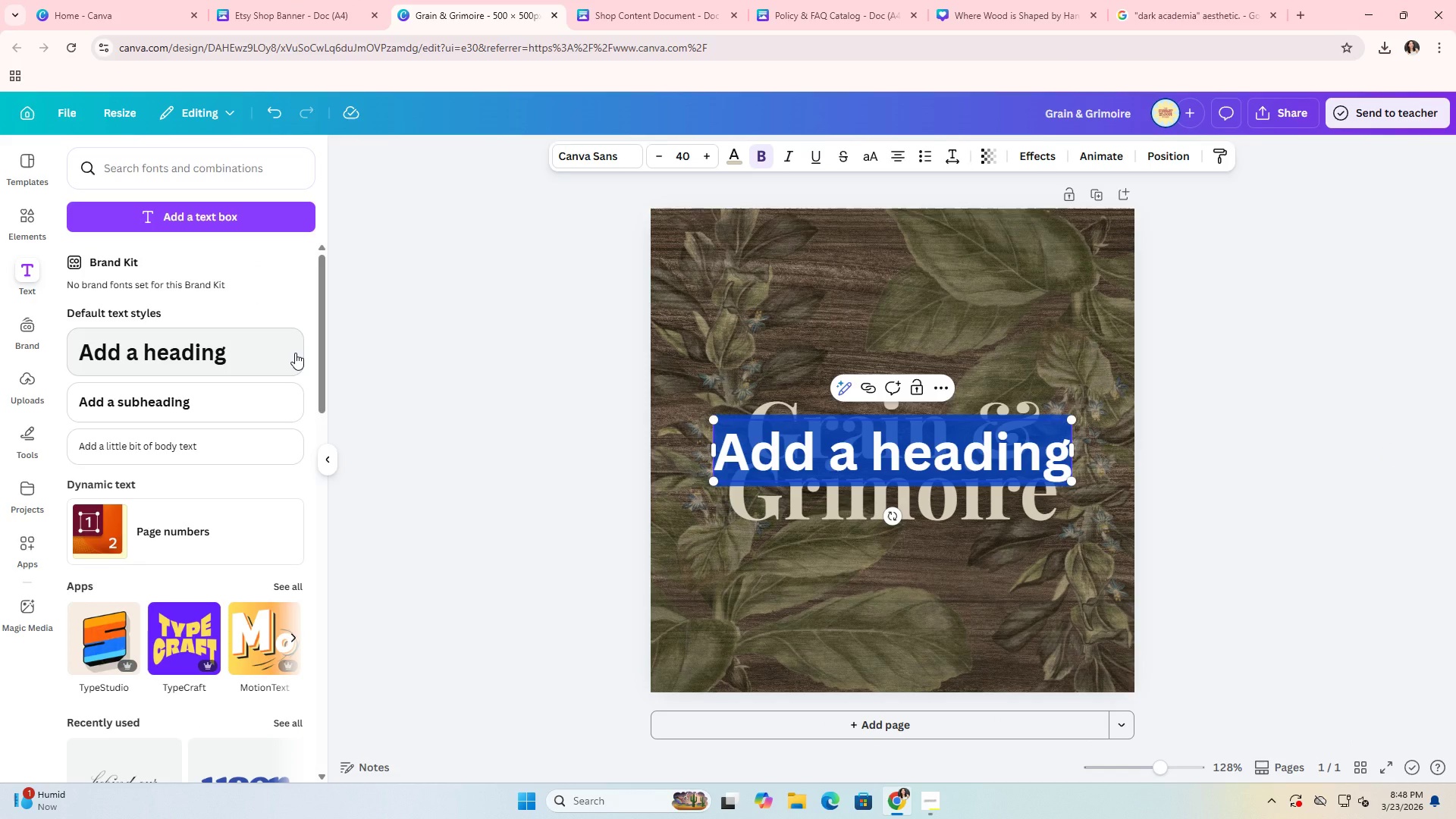 
type(Color)
 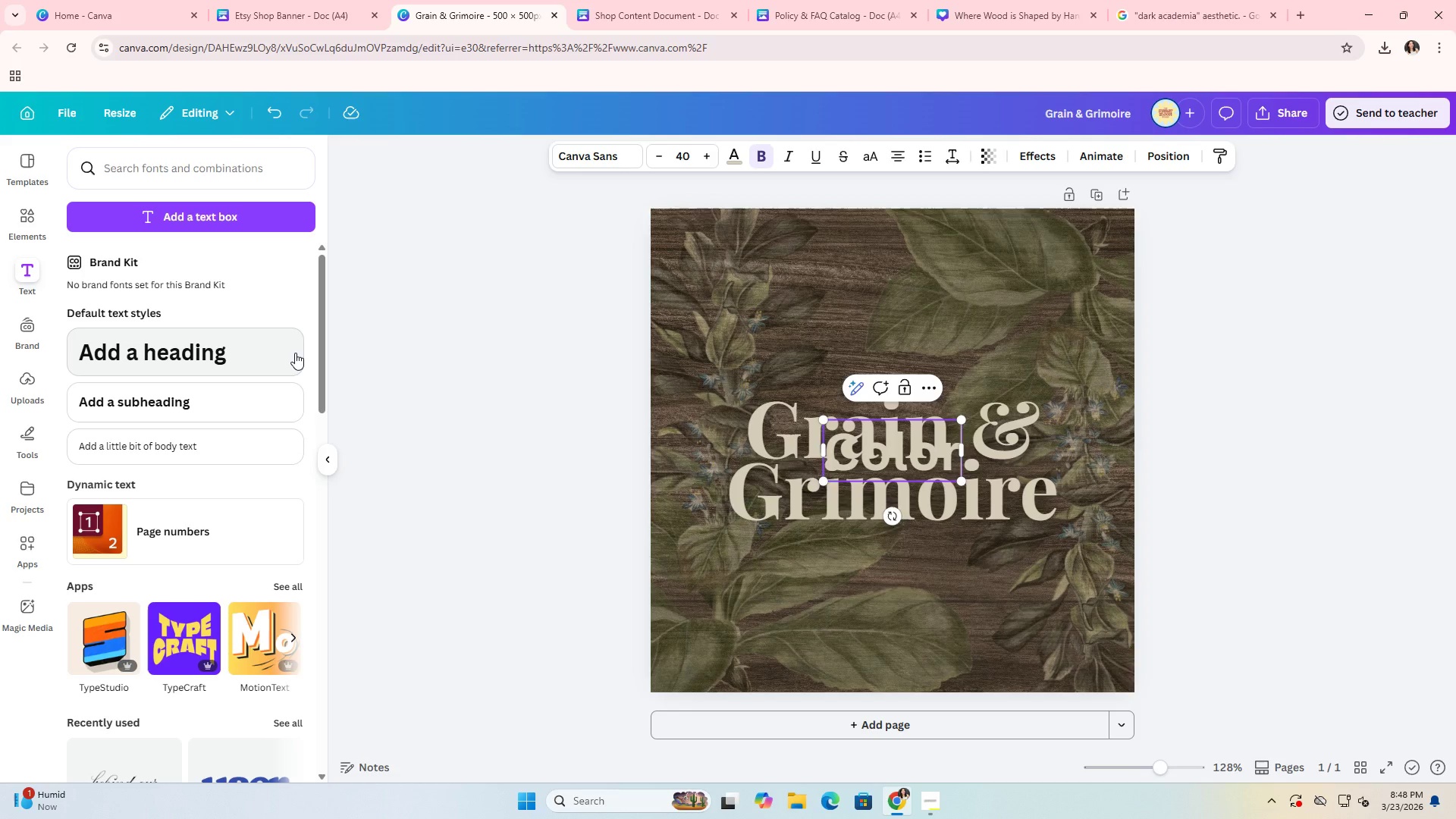 
key(Enter)
 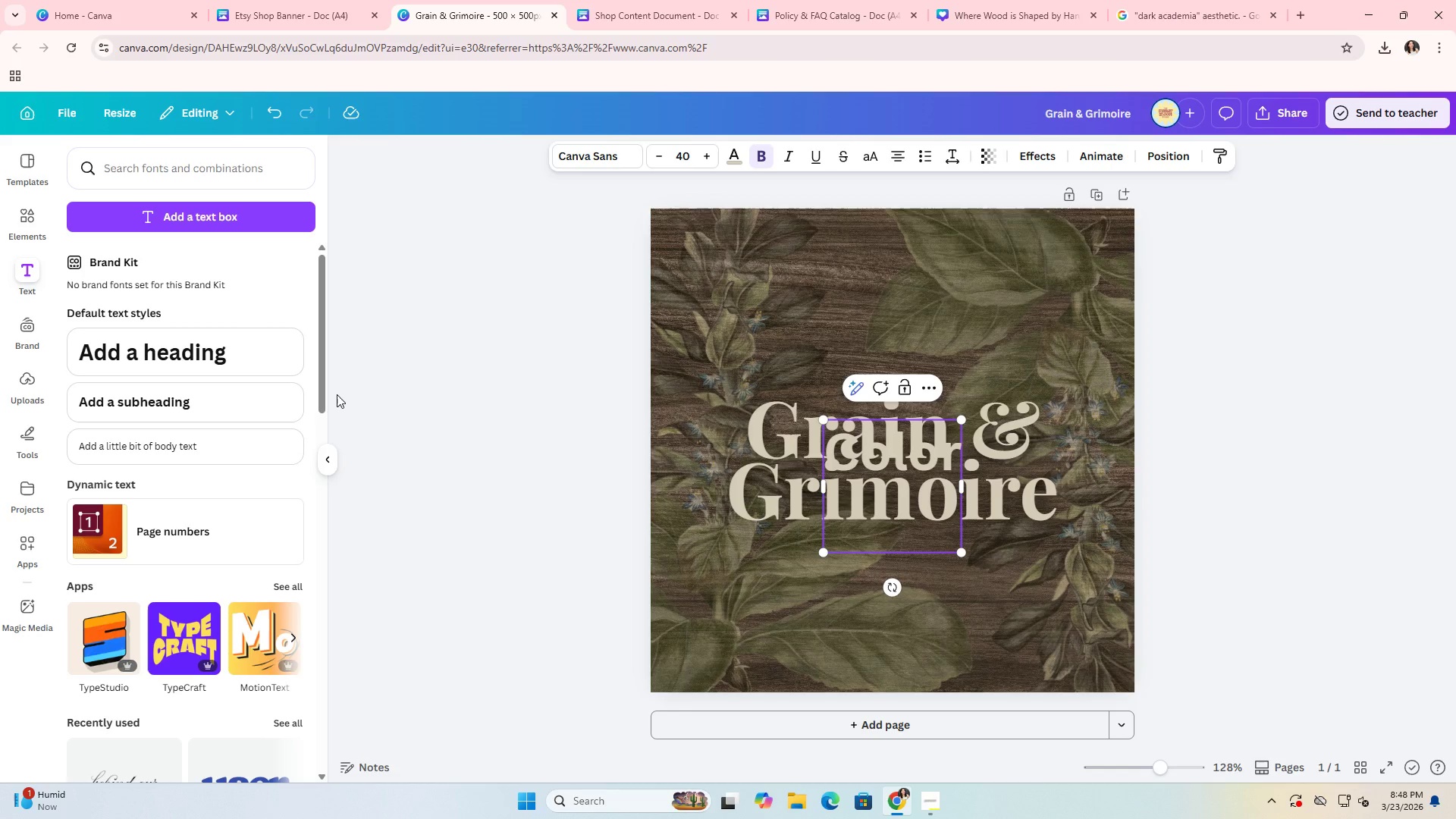 
key(Backspace)
 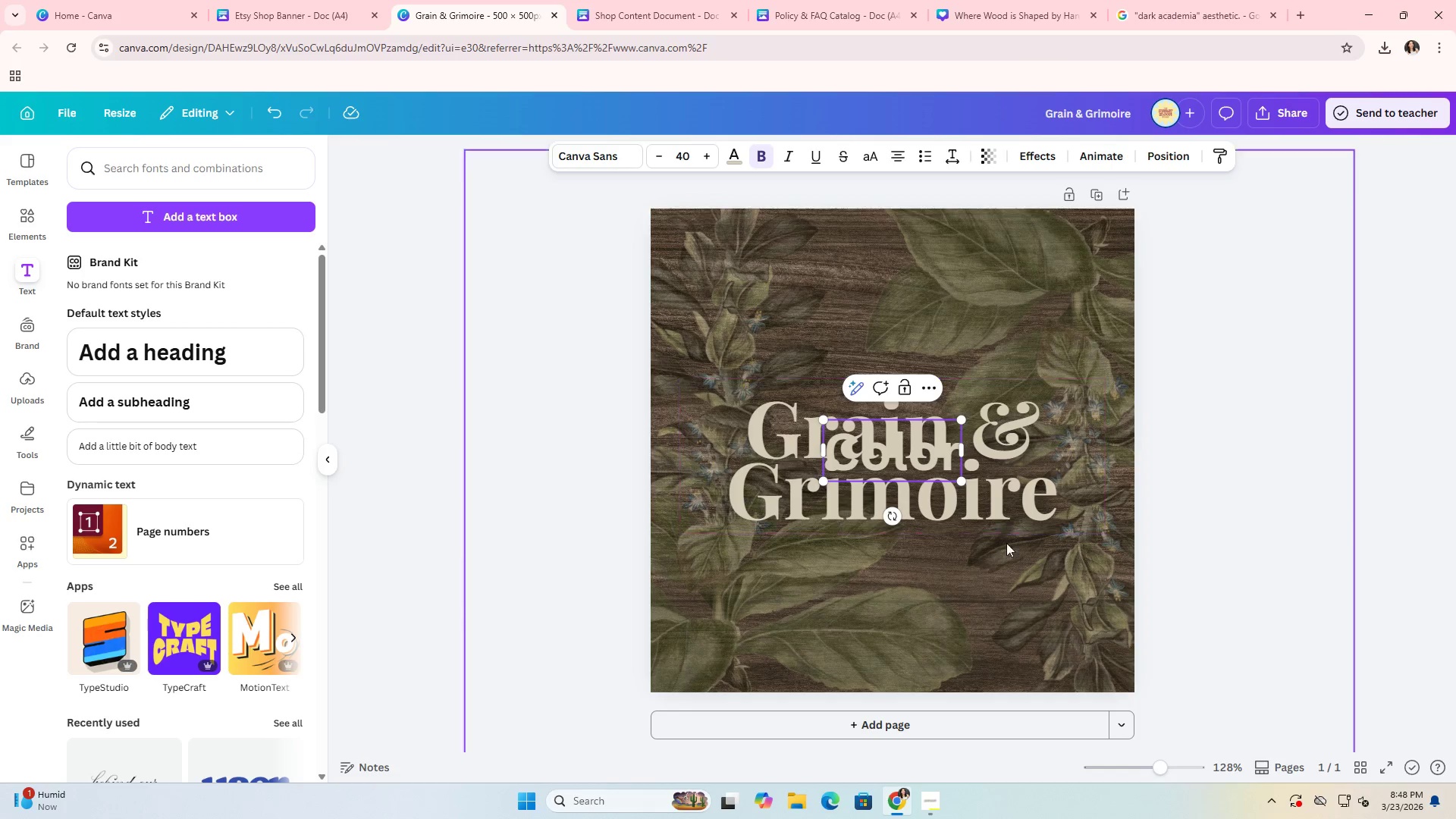 
left_click([1150, 463])
 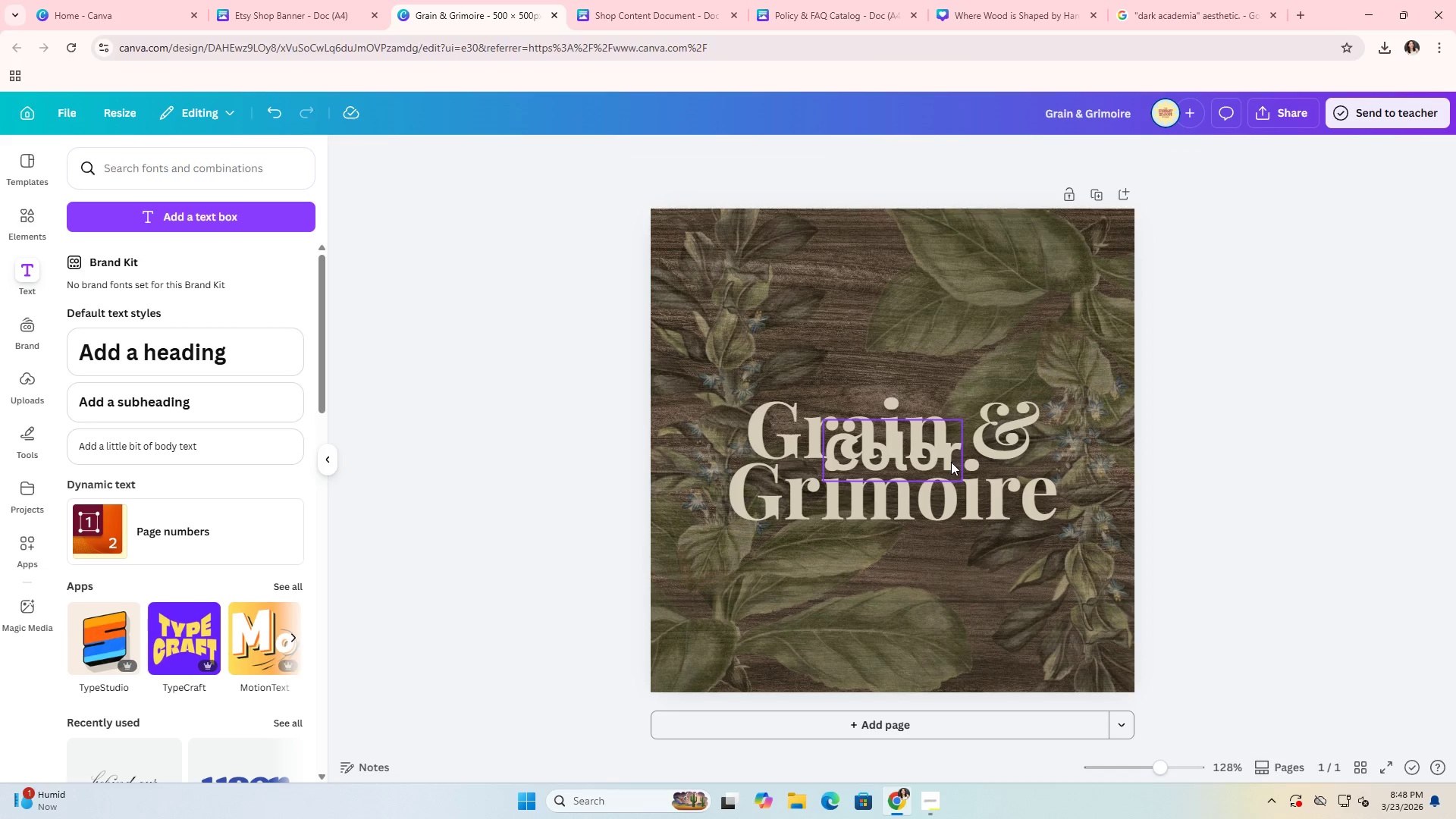 
left_click([945, 463])
 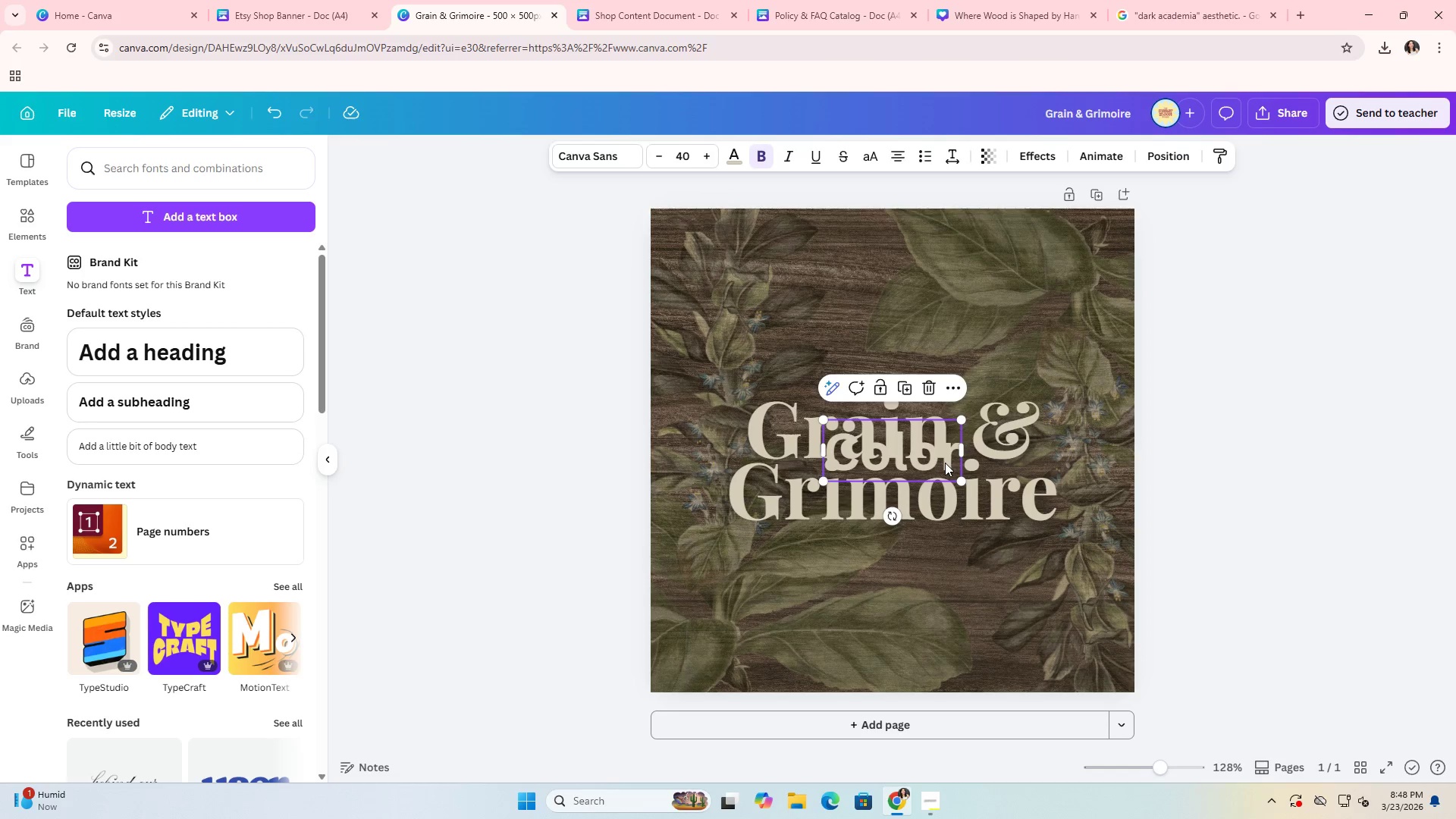 
left_click_drag(start_coordinate=[945, 463], to_coordinate=[929, 351])
 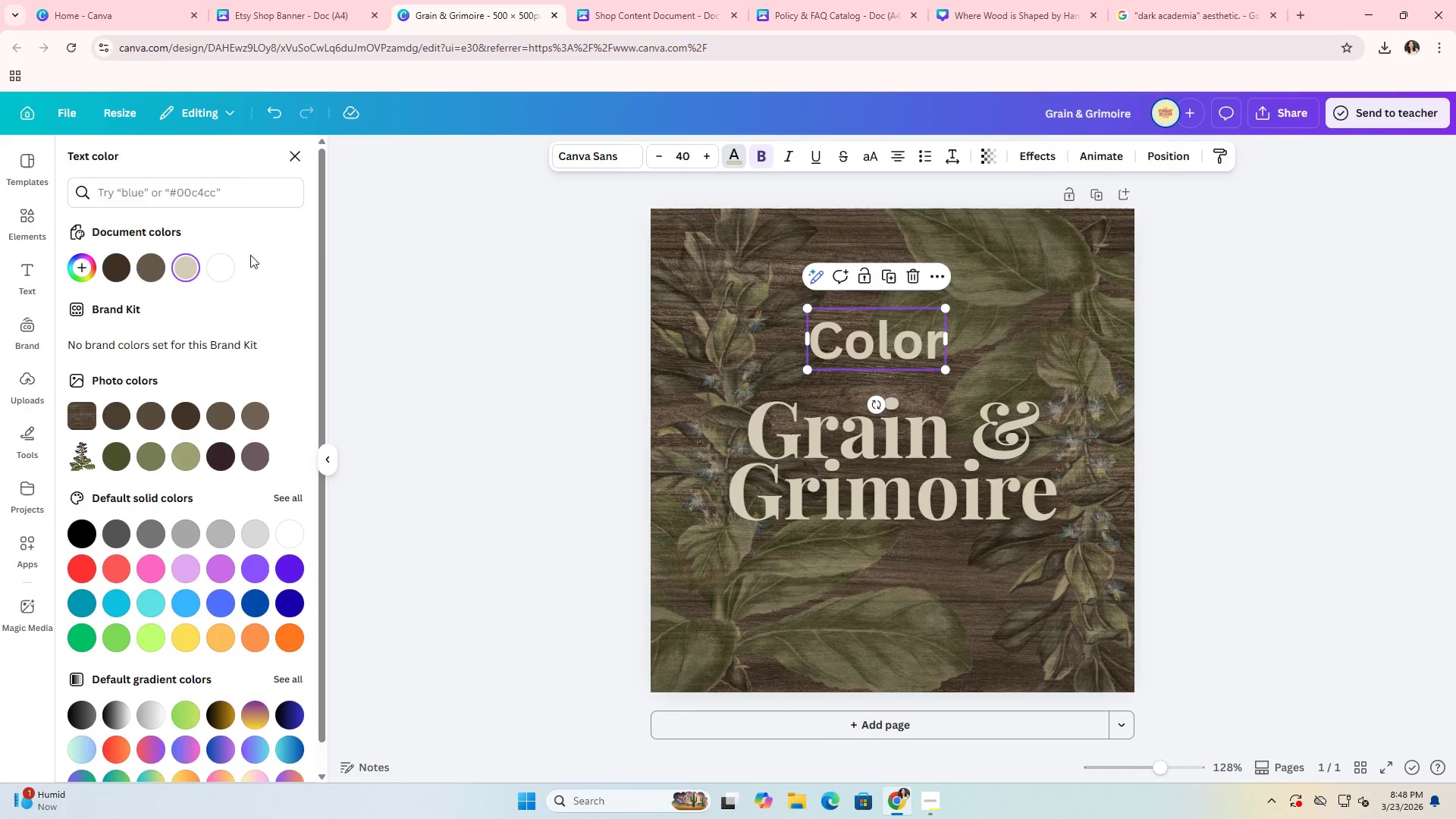 
left_click([85, 270])
 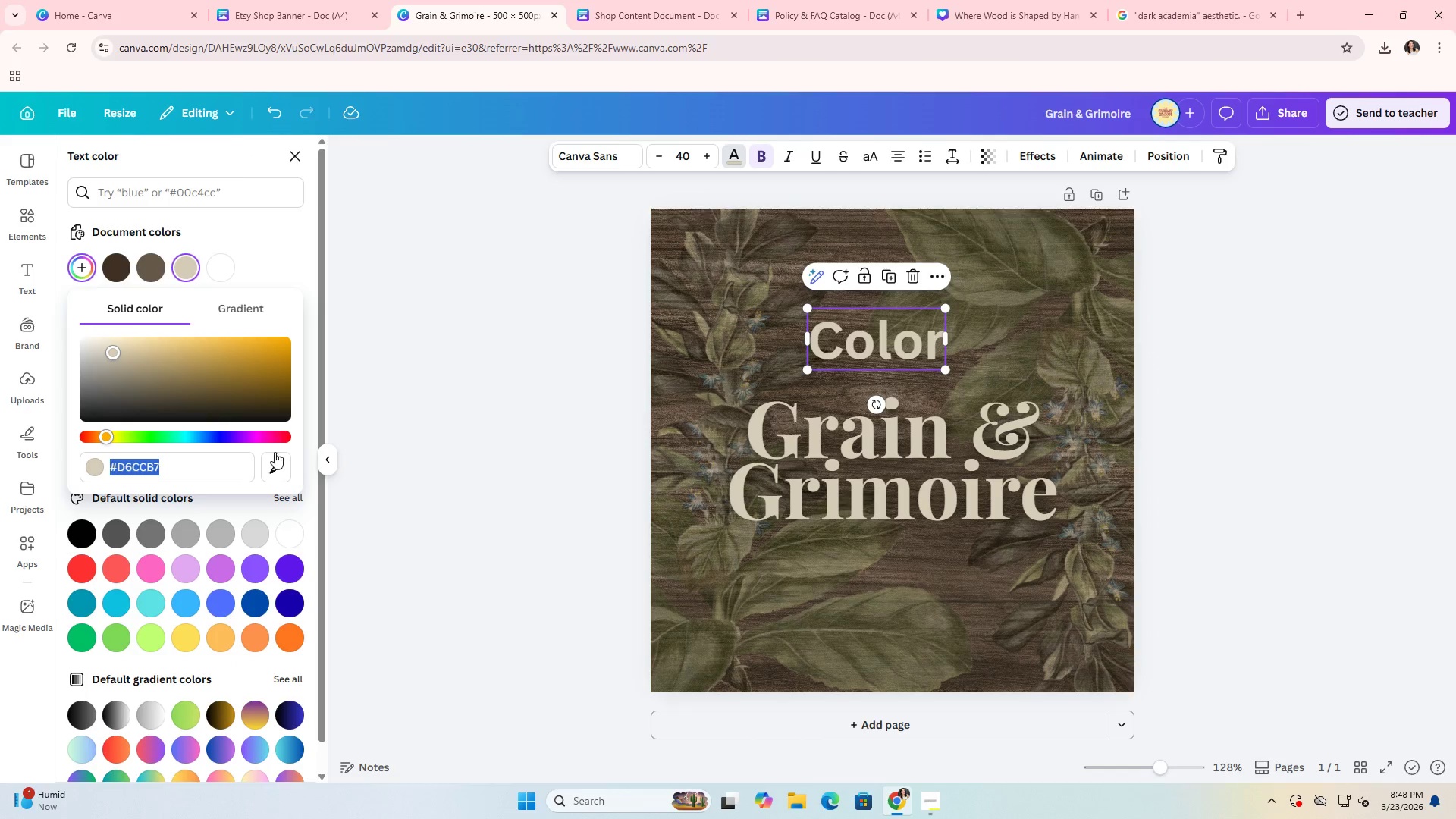 
left_click([276, 460])
 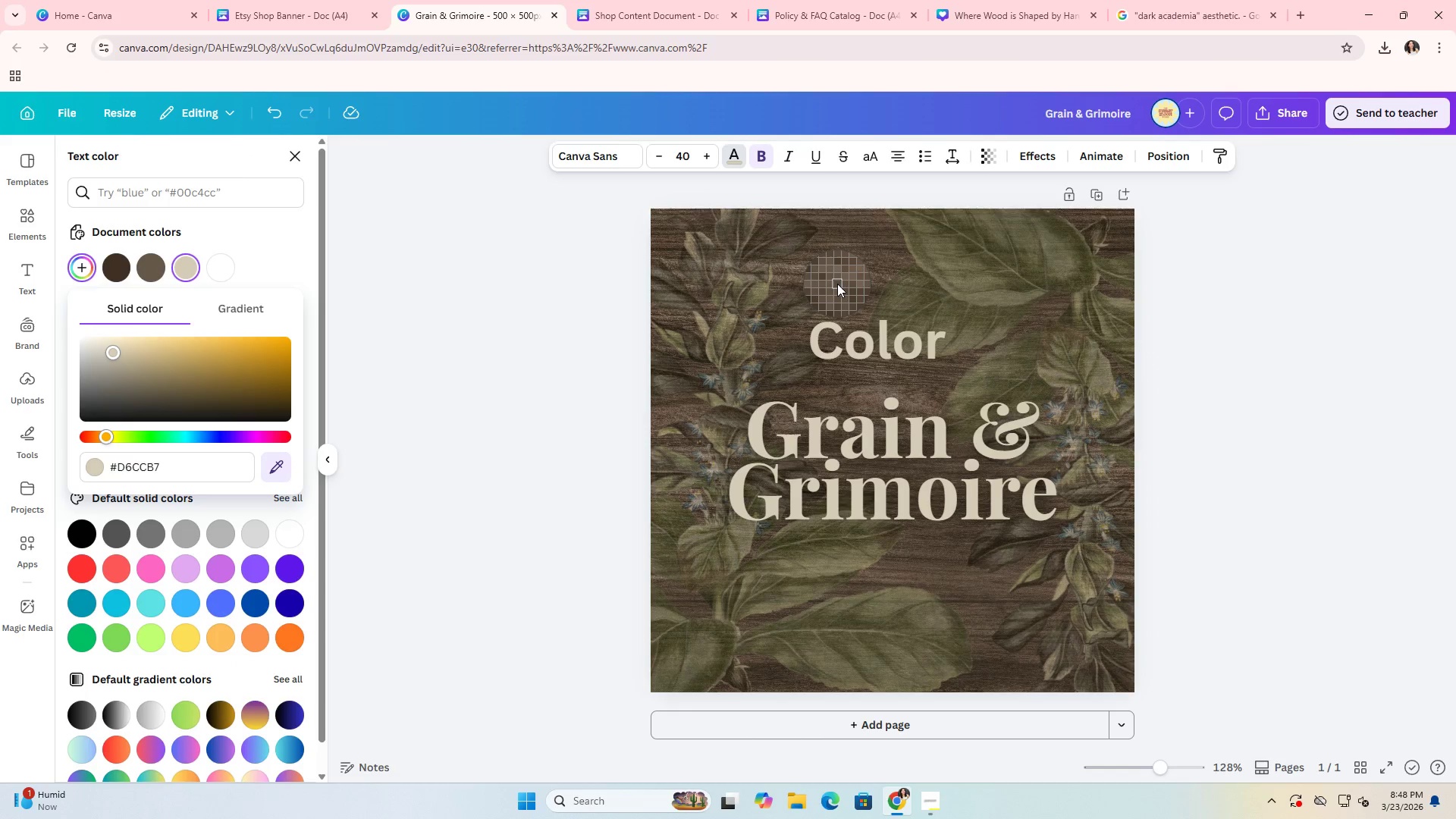 
left_click([837, 284])
 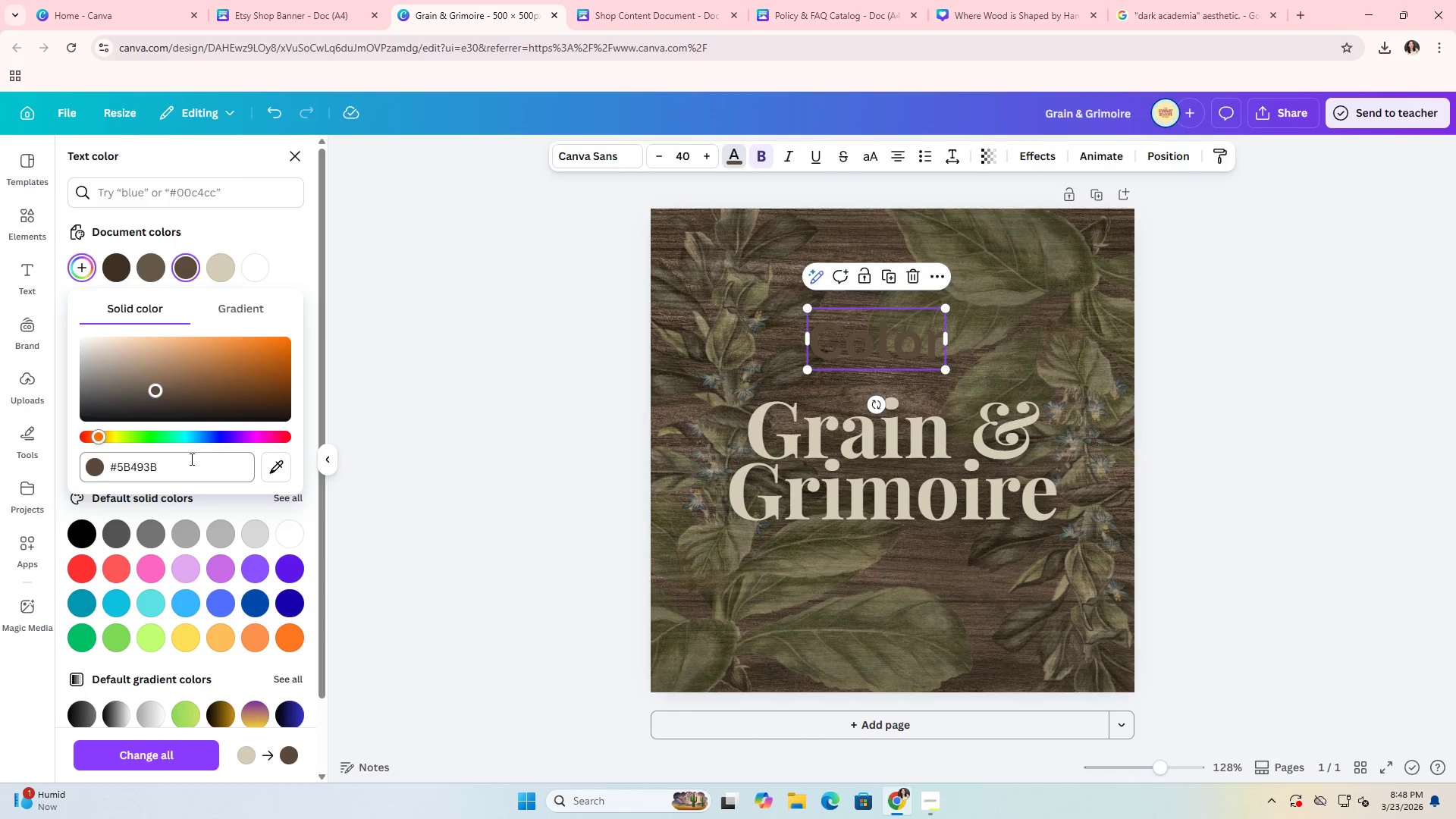 
left_click_drag(start_coordinate=[176, 463], to_coordinate=[162, 469])
 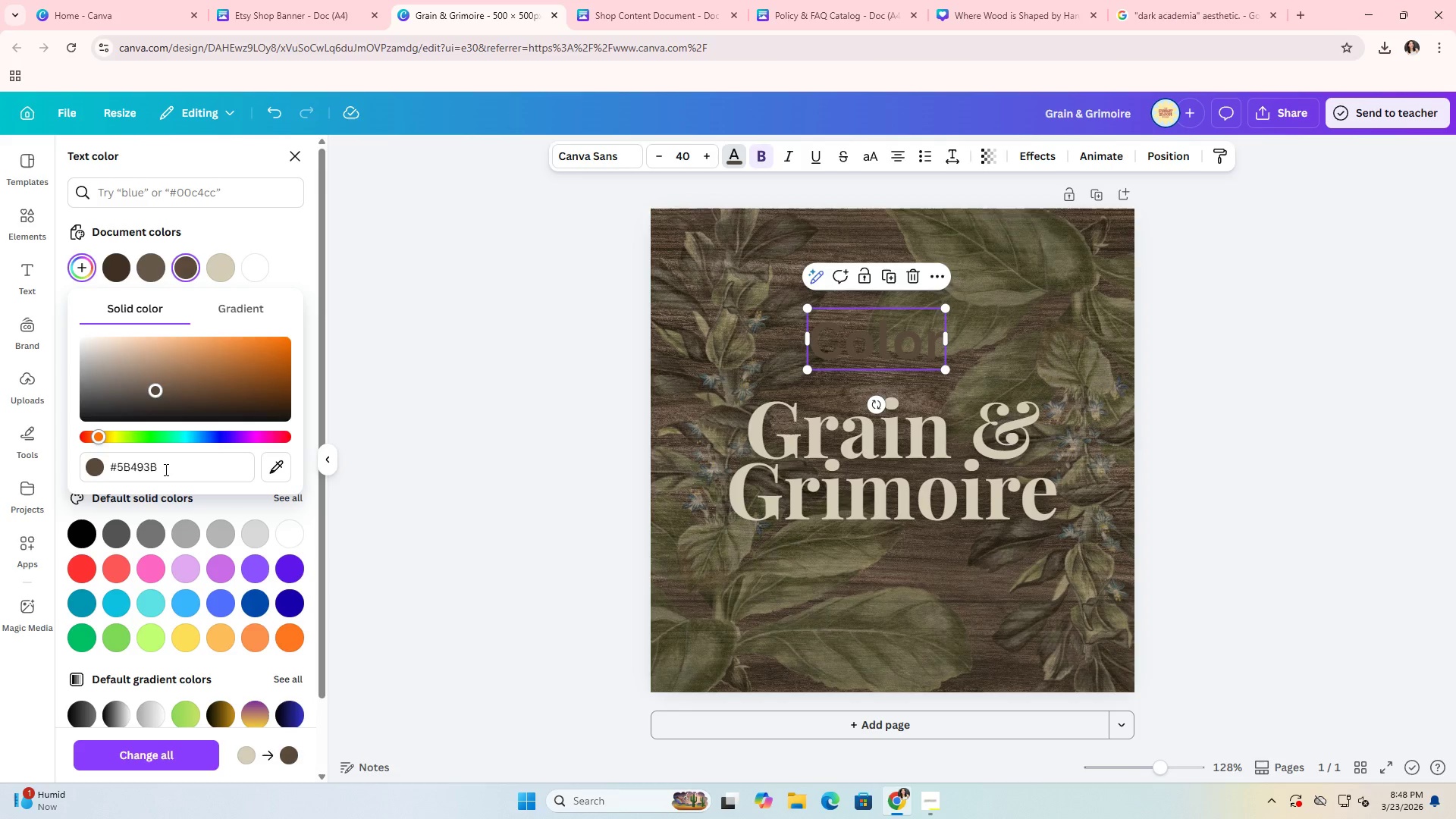 
left_click_drag(start_coordinate=[165, 469], to_coordinate=[154, 469])
 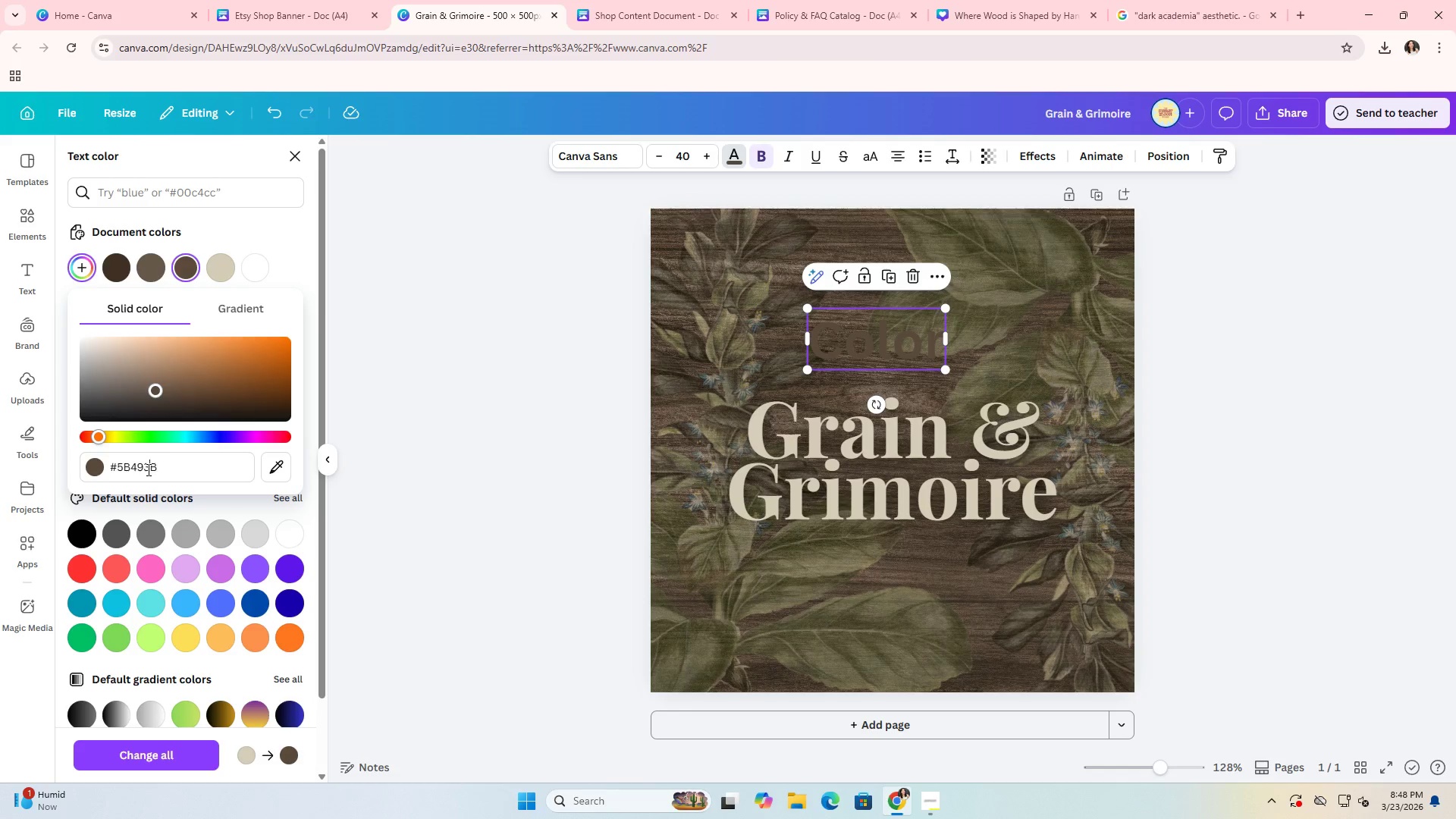 
double_click([147, 469])
 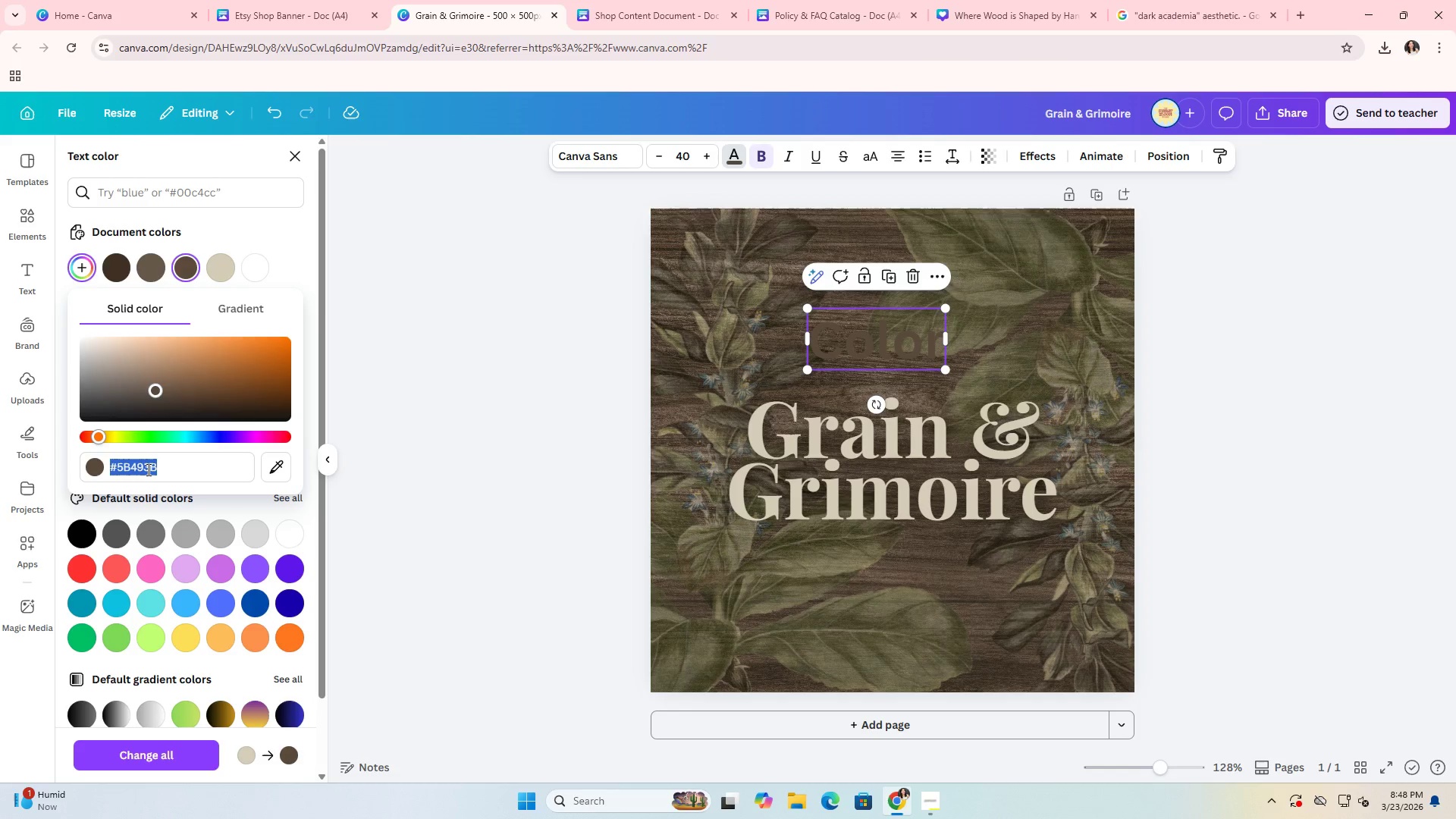 
triple_click([147, 469])
 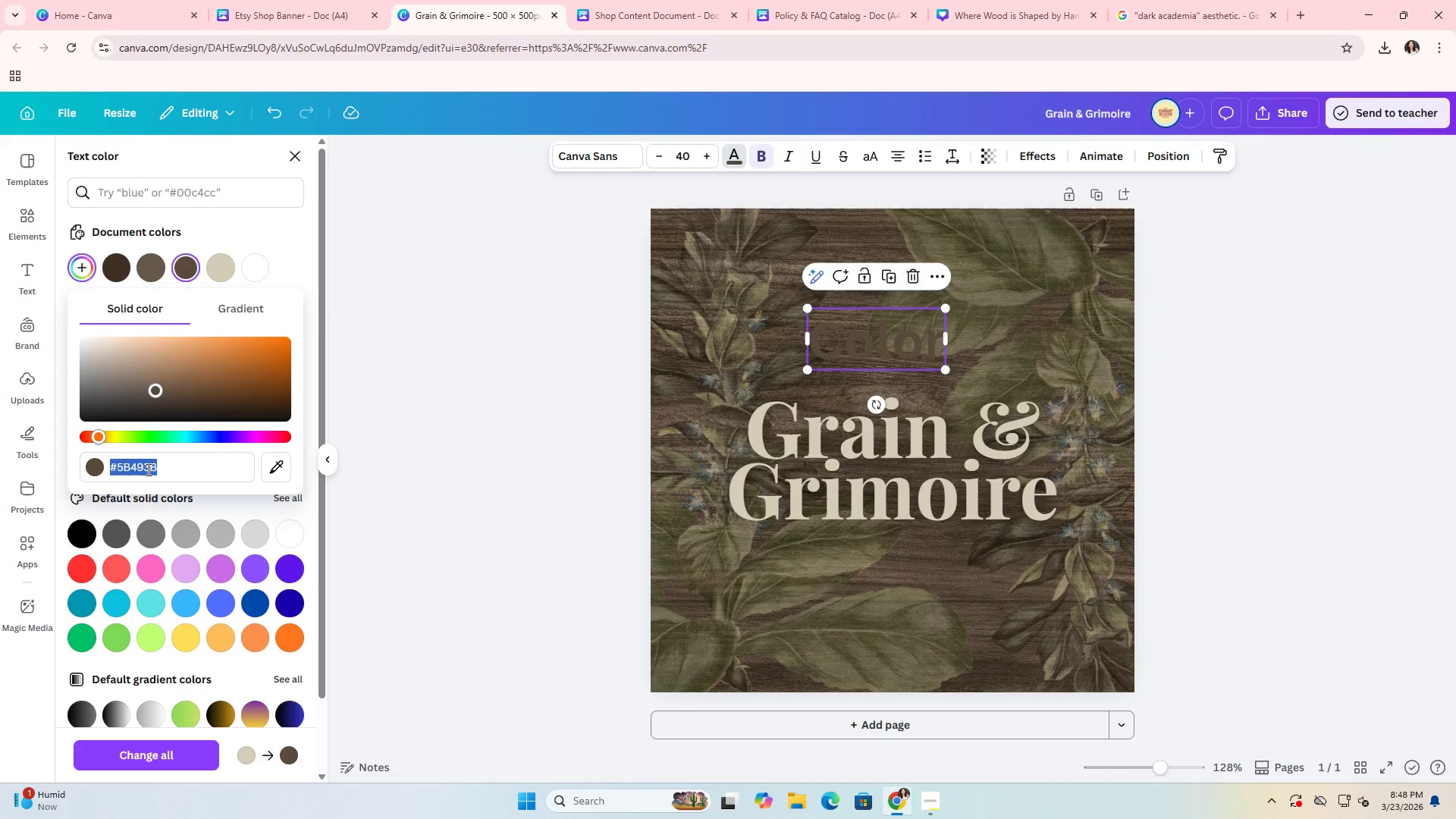 
key(Control+ControlLeft)
 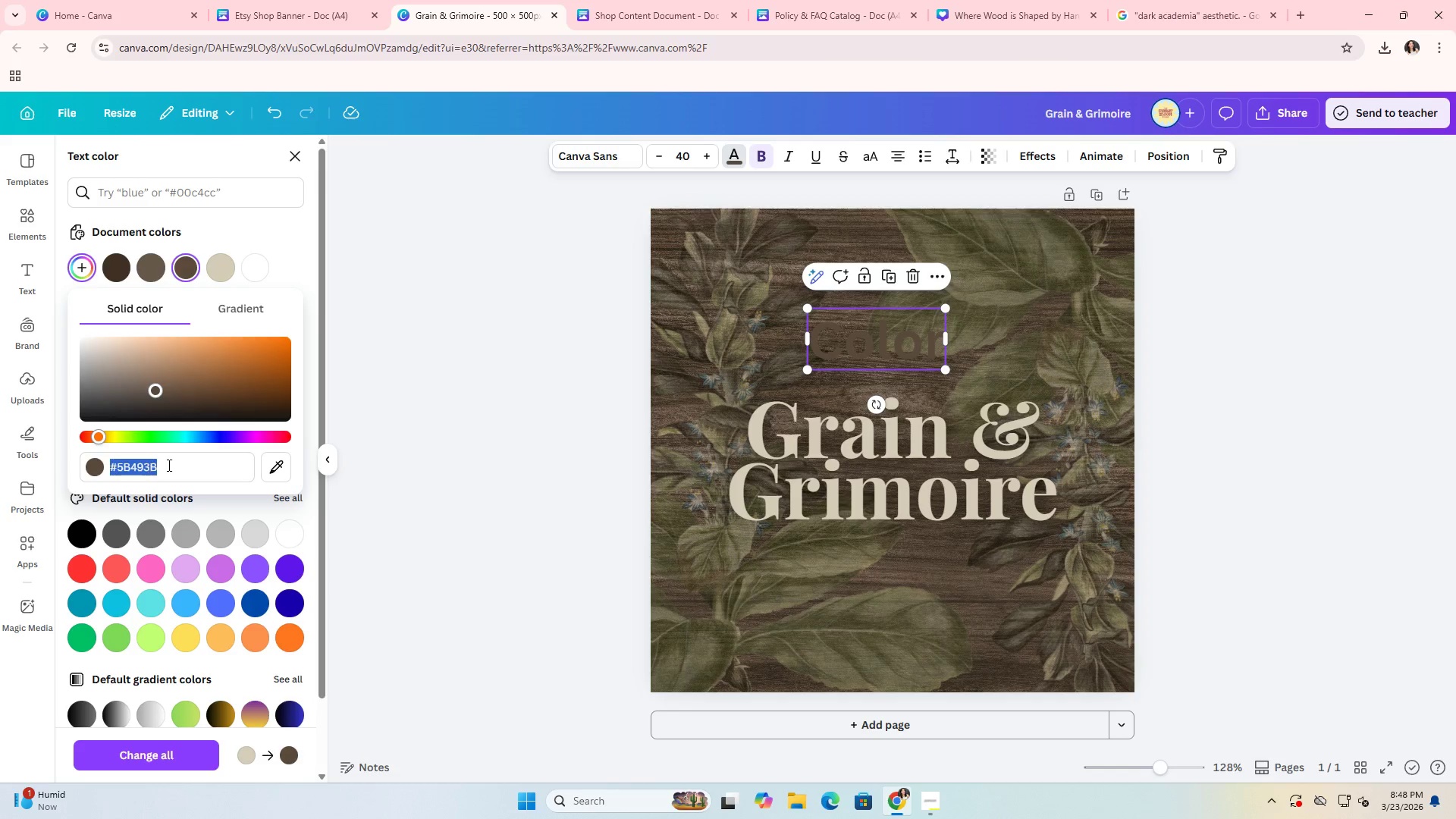 
key(Control+C)
 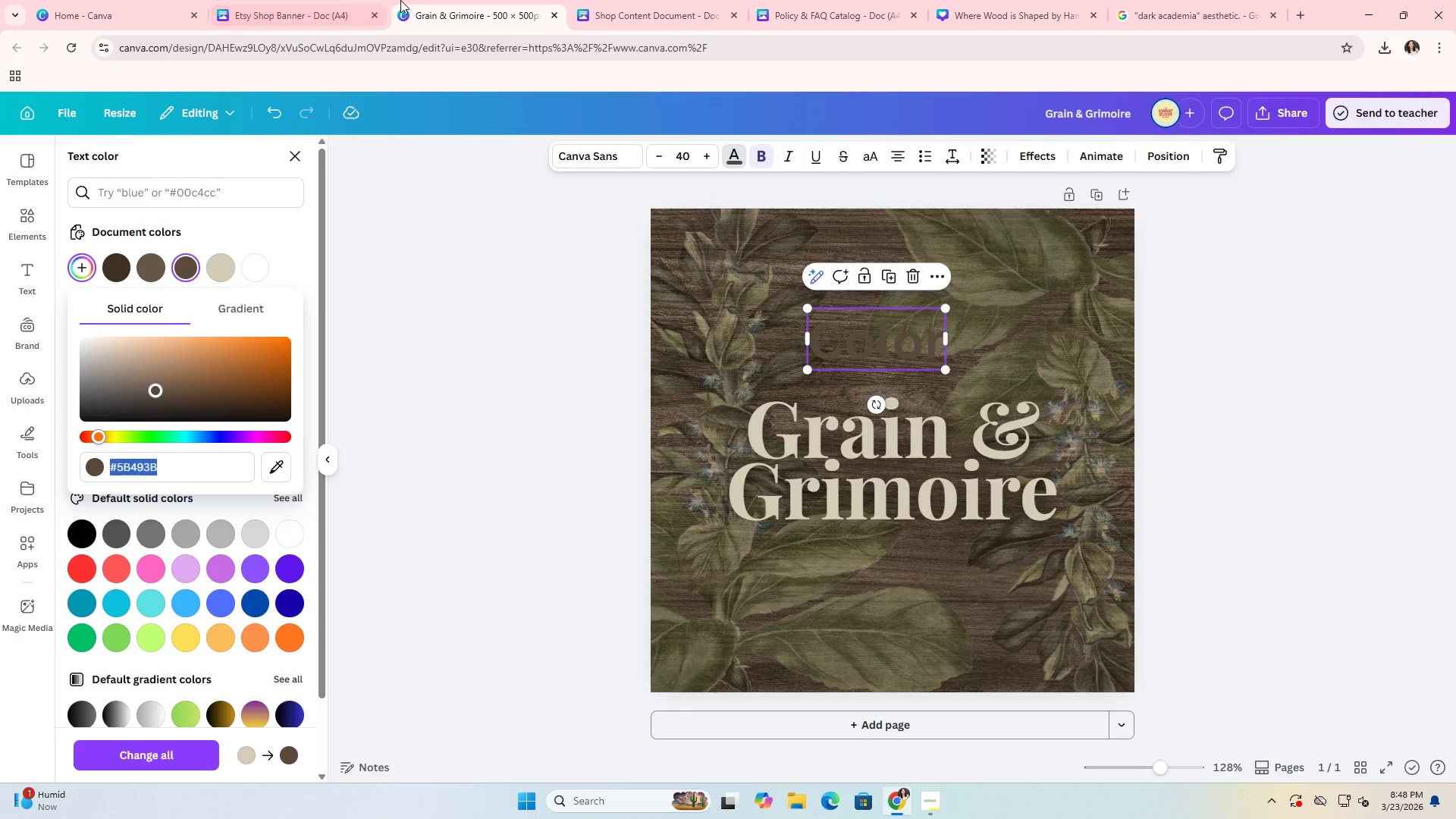 
left_click([325, 0])
 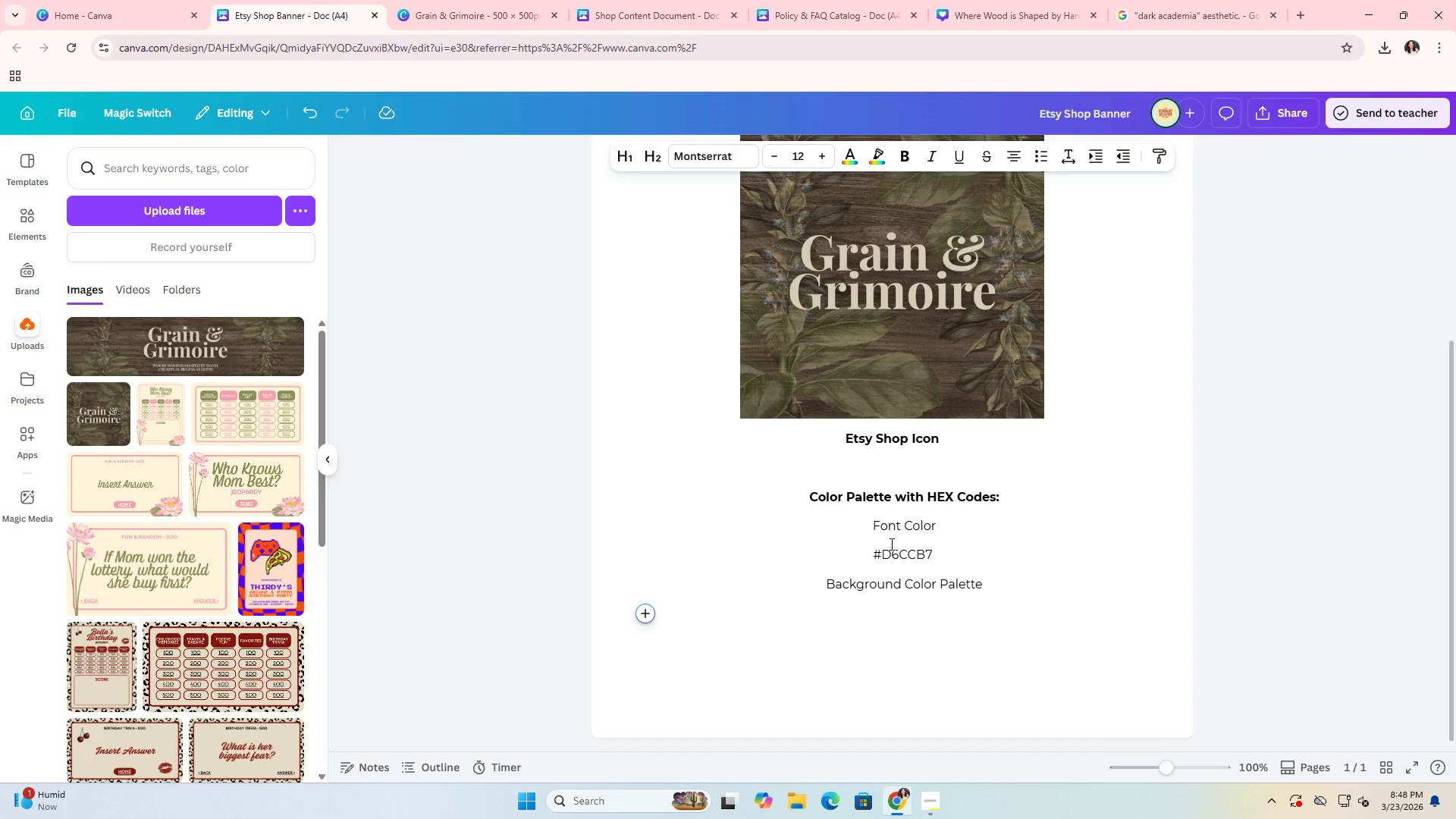 
key(Control+ControlLeft)
 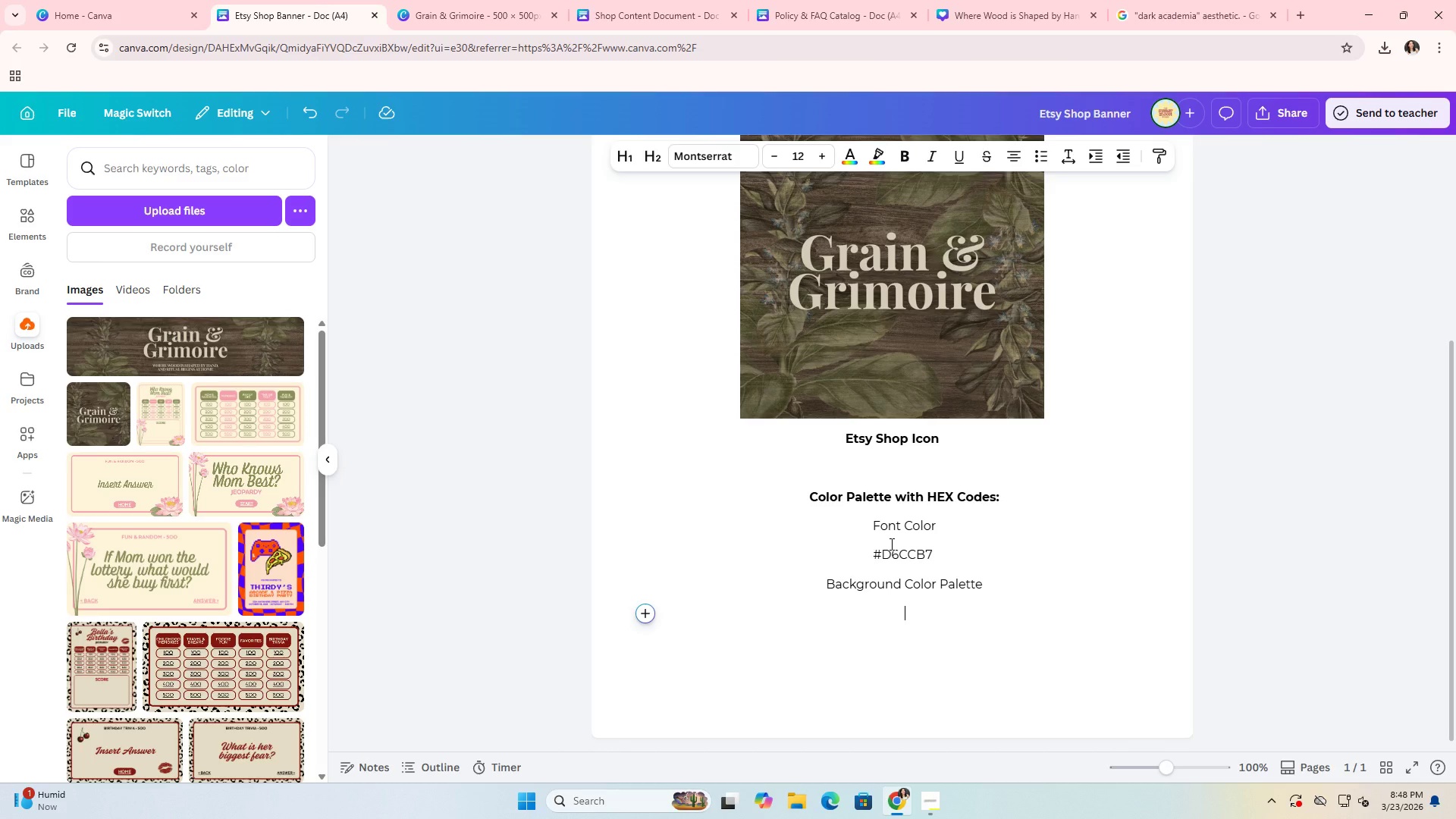 
key(Control+V)
 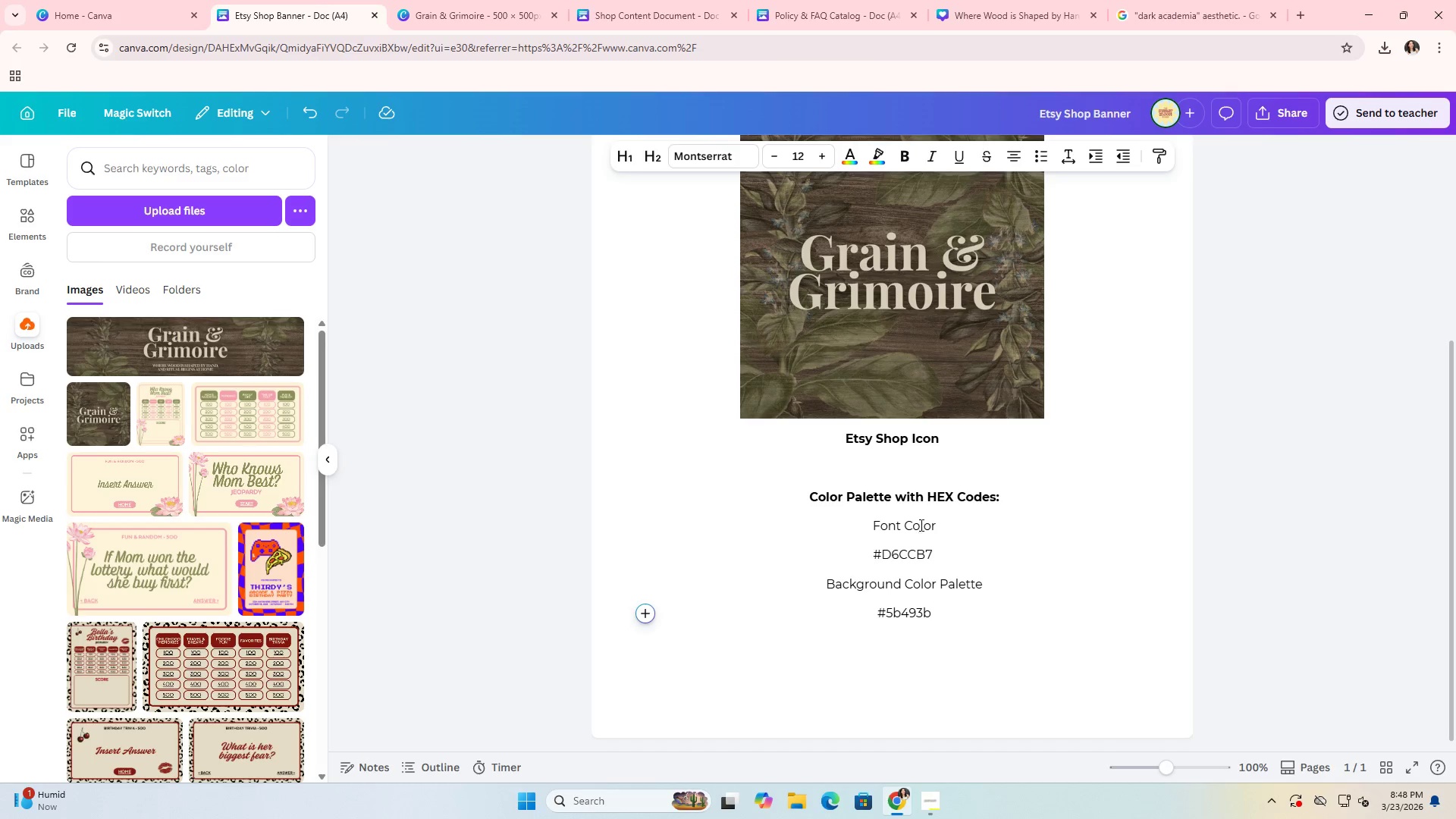 
left_click([700, 0])
 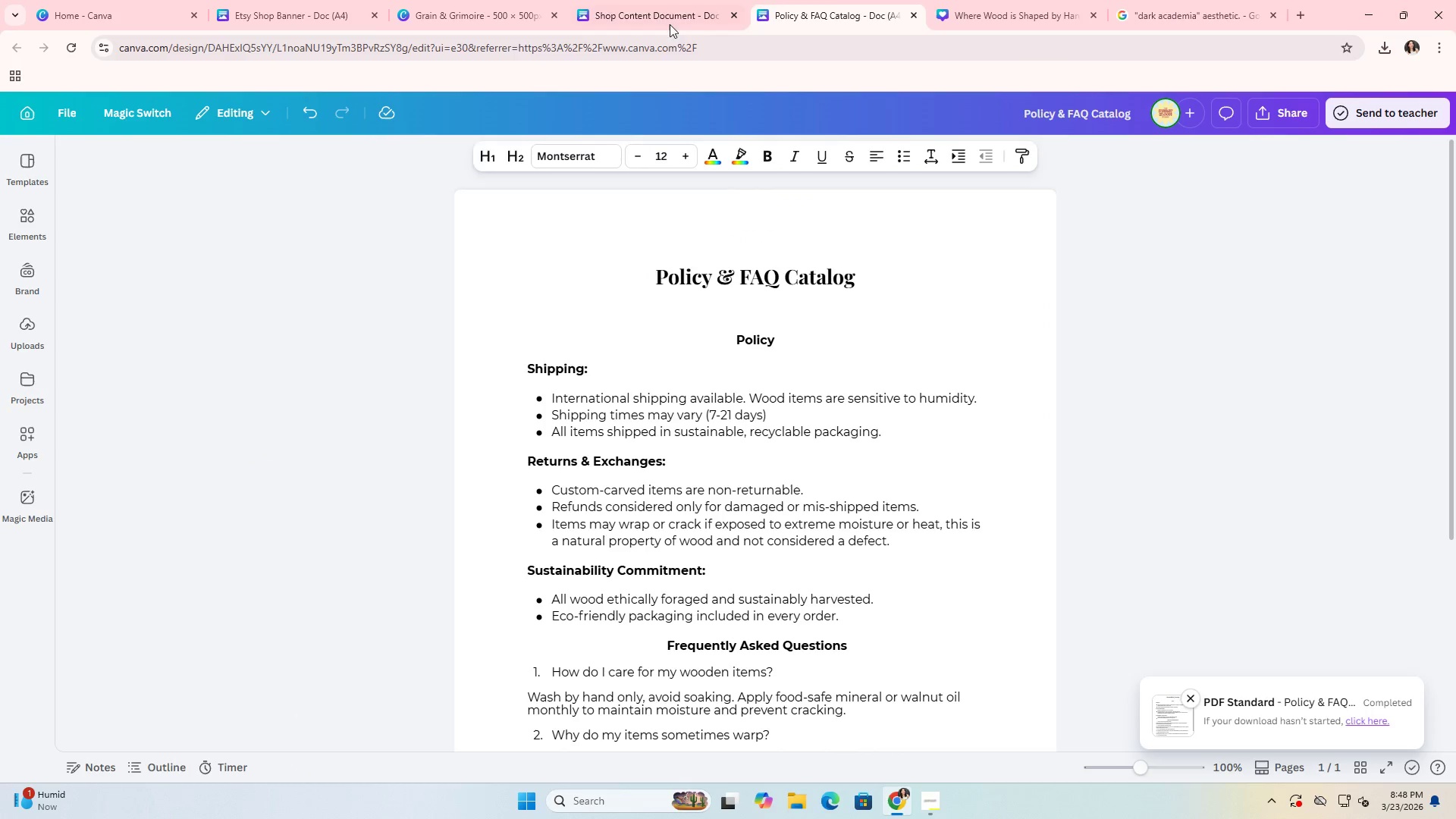 
double_click([493, 0])
 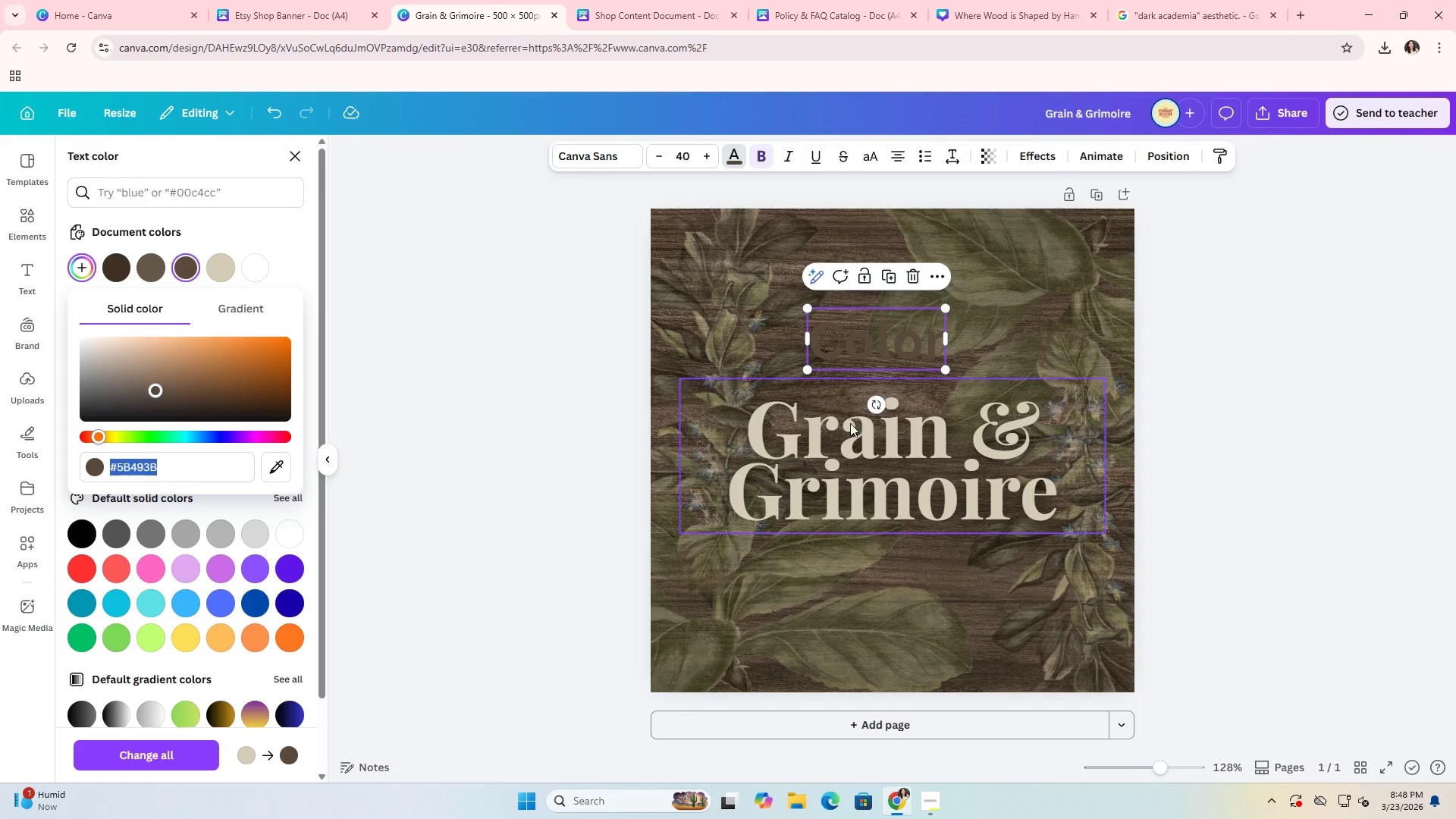 
left_click([849, 427])
 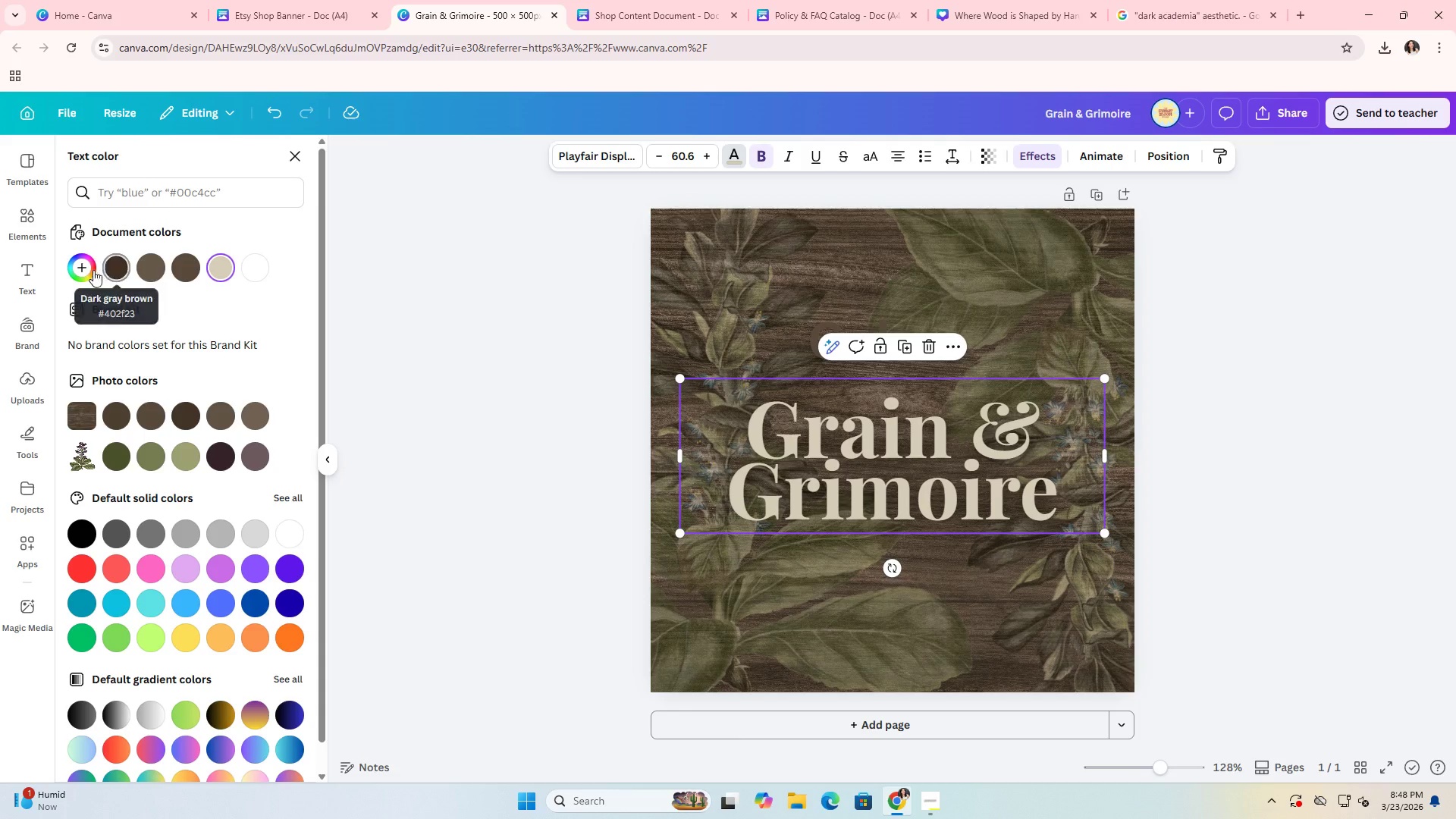 
left_click([215, 272])
 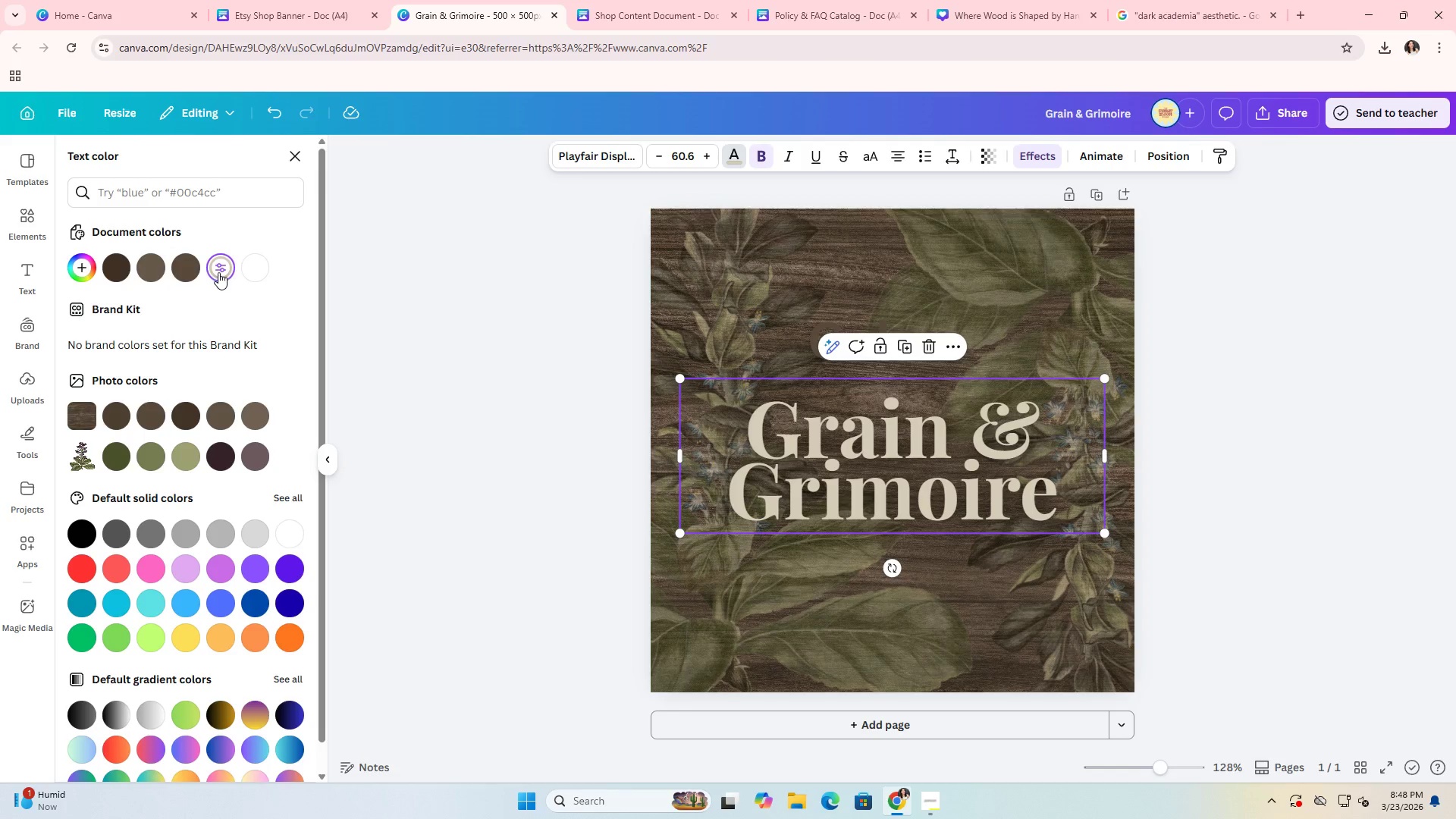 
left_click([221, 266])
 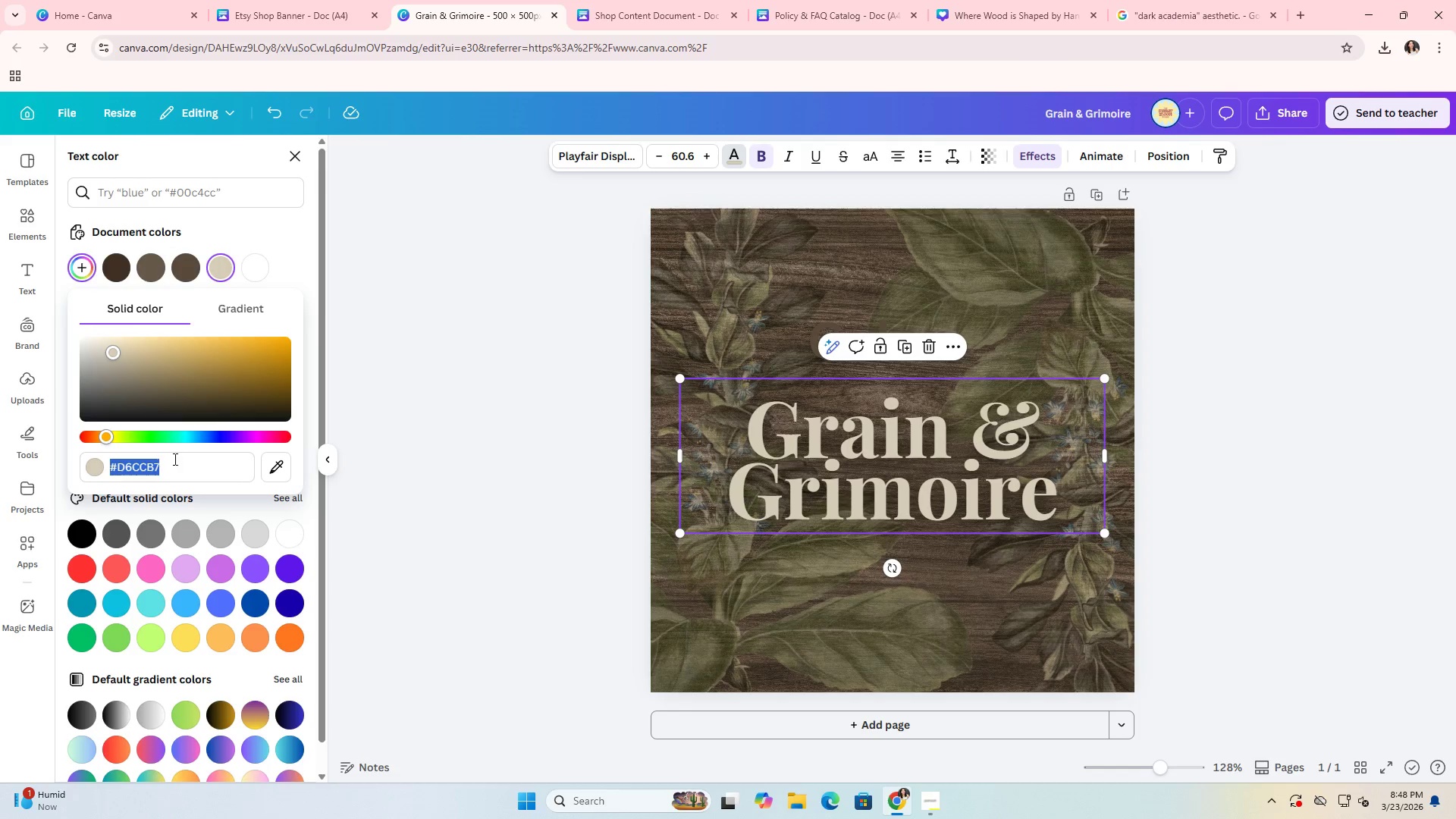 
key(Control+C)
 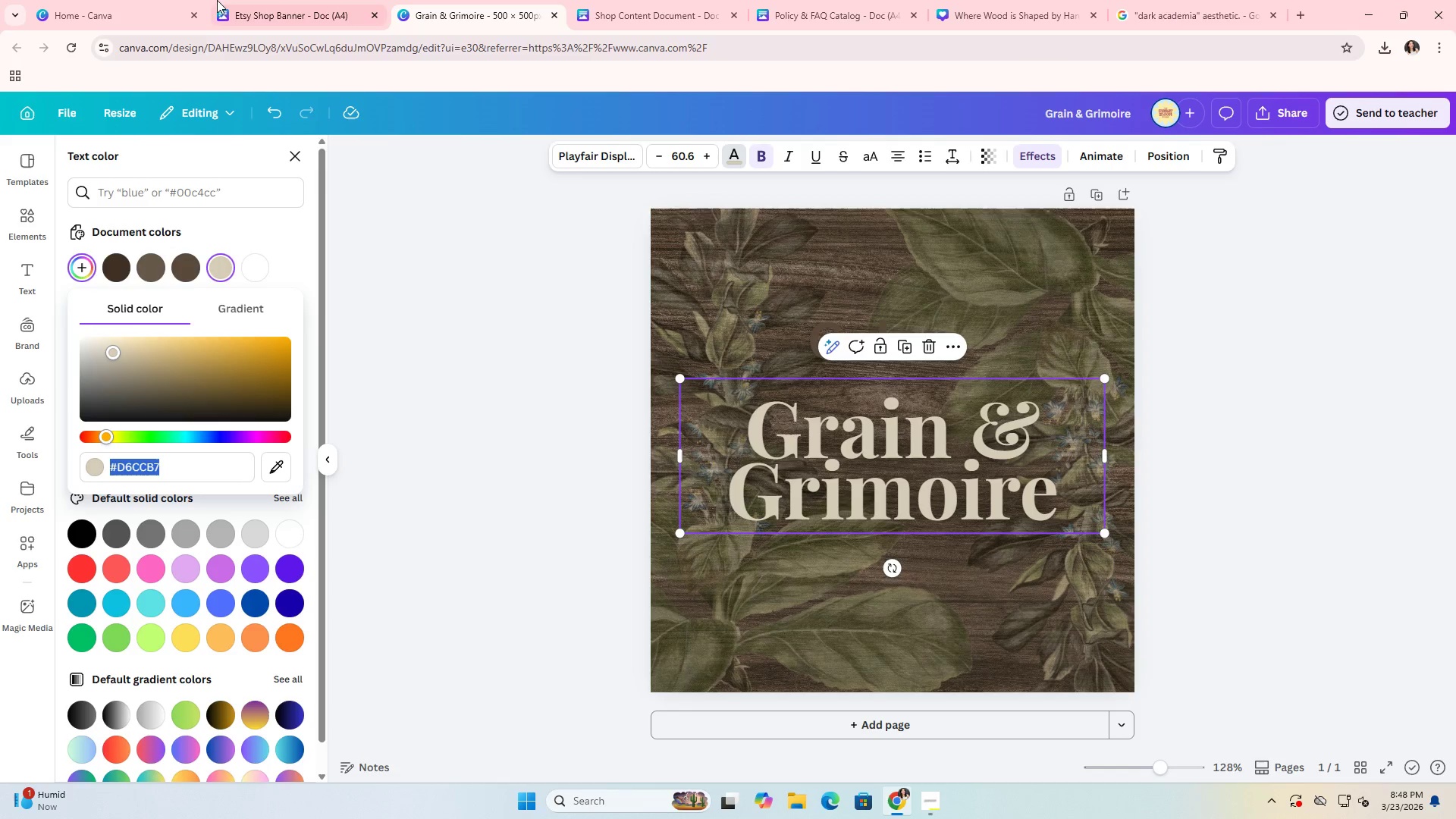 
left_click([201, 0])
 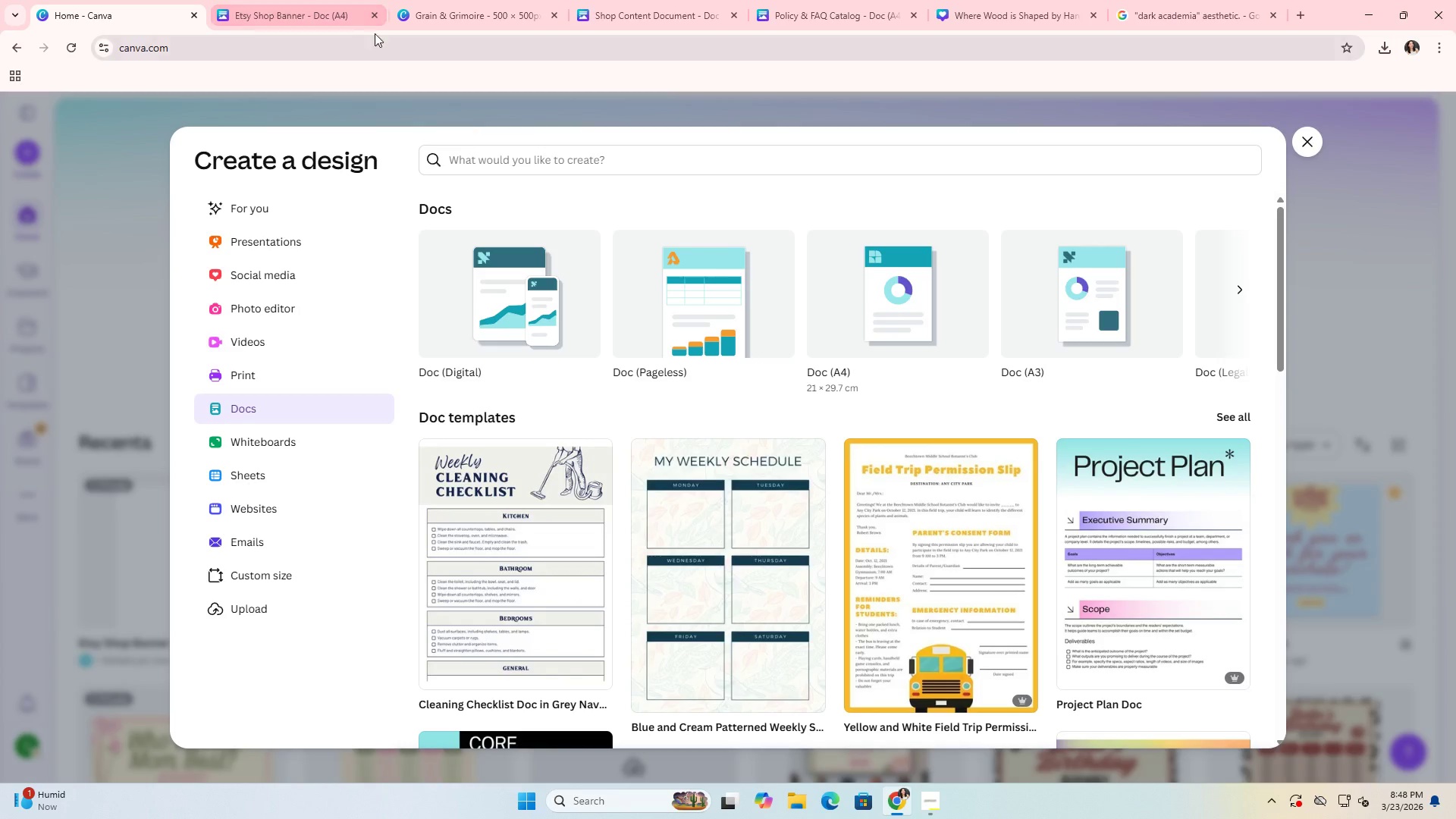 
left_click([304, 0])
 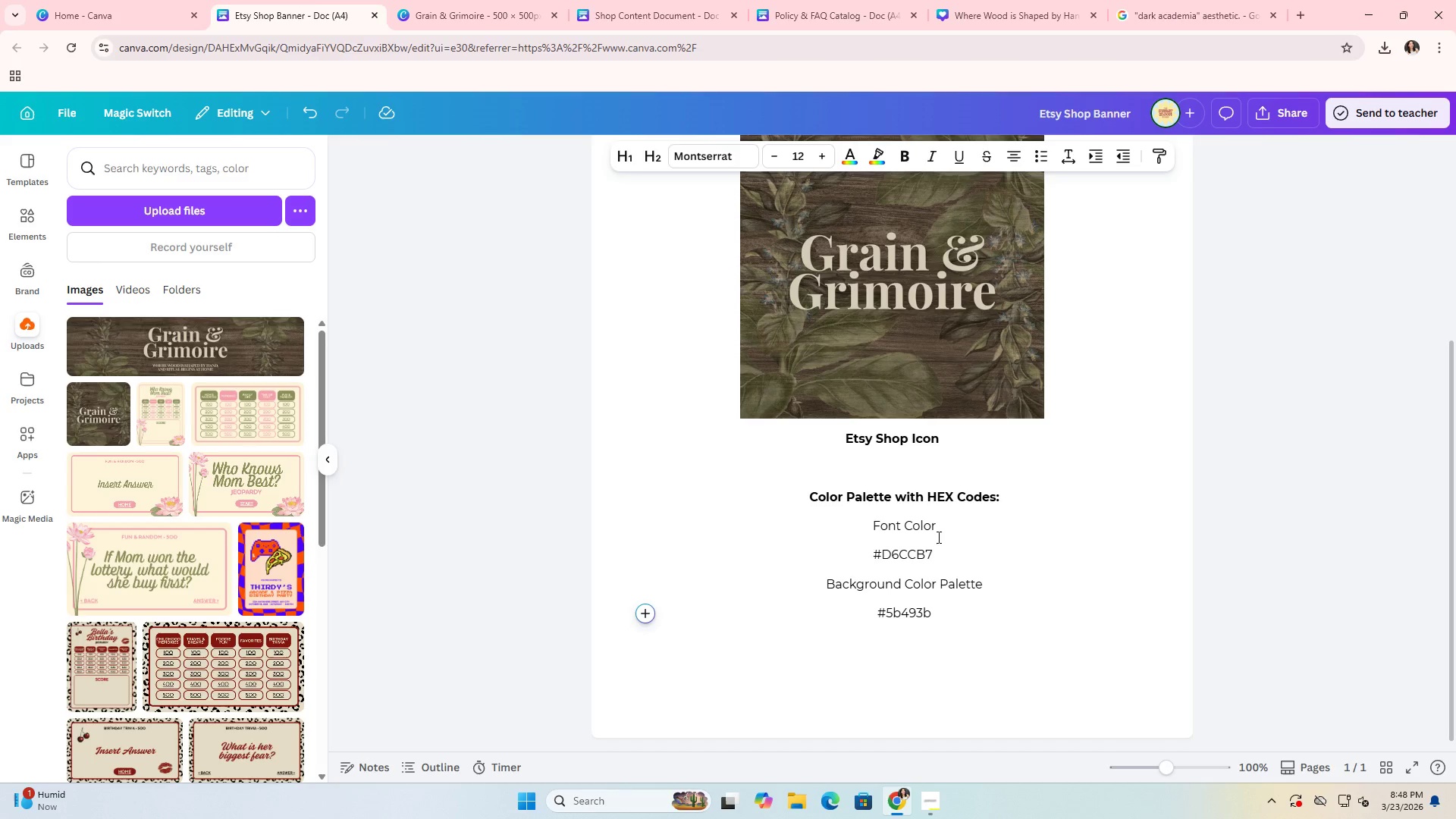 
double_click([913, 551])
 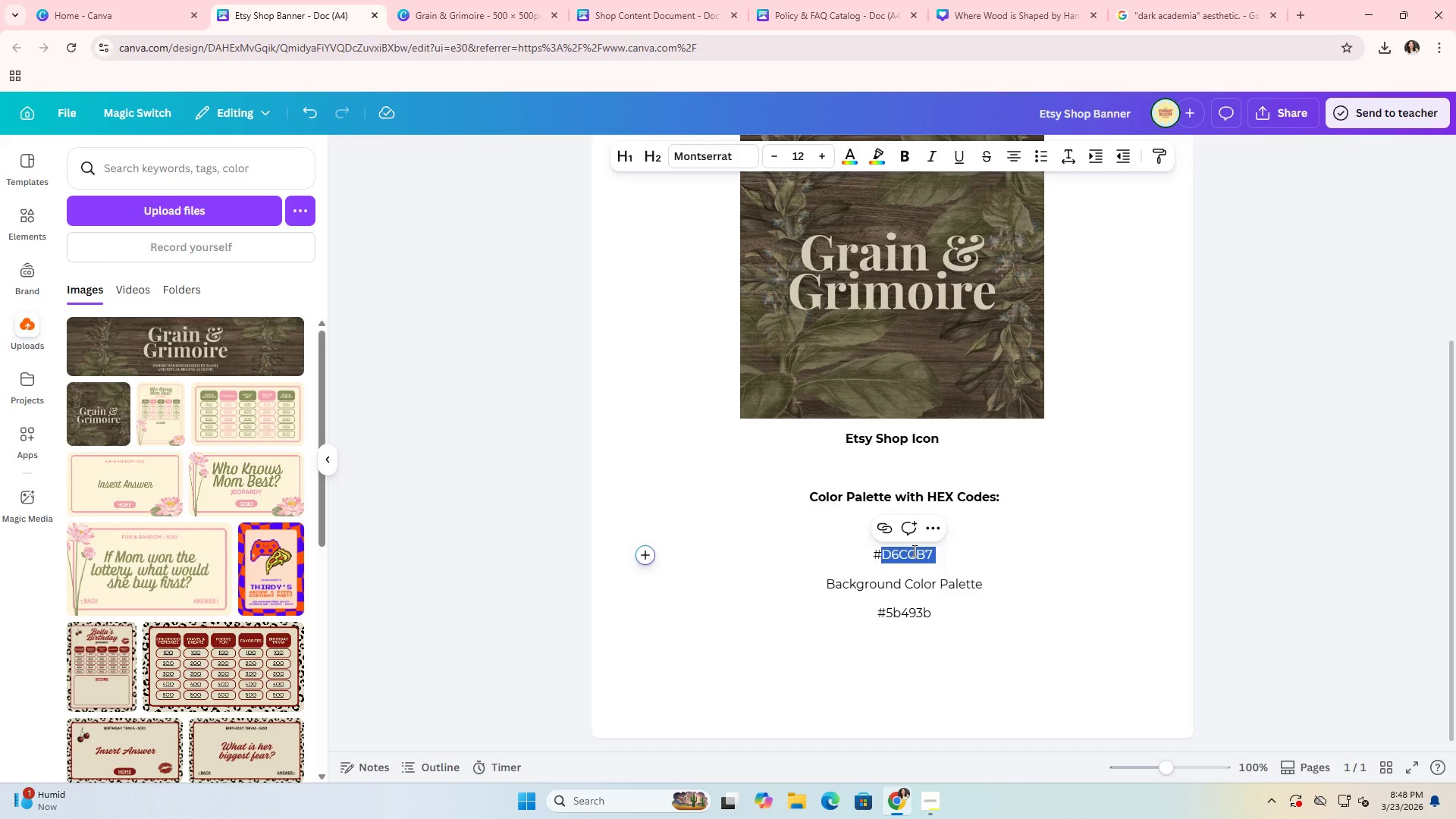 
triple_click([913, 551])
 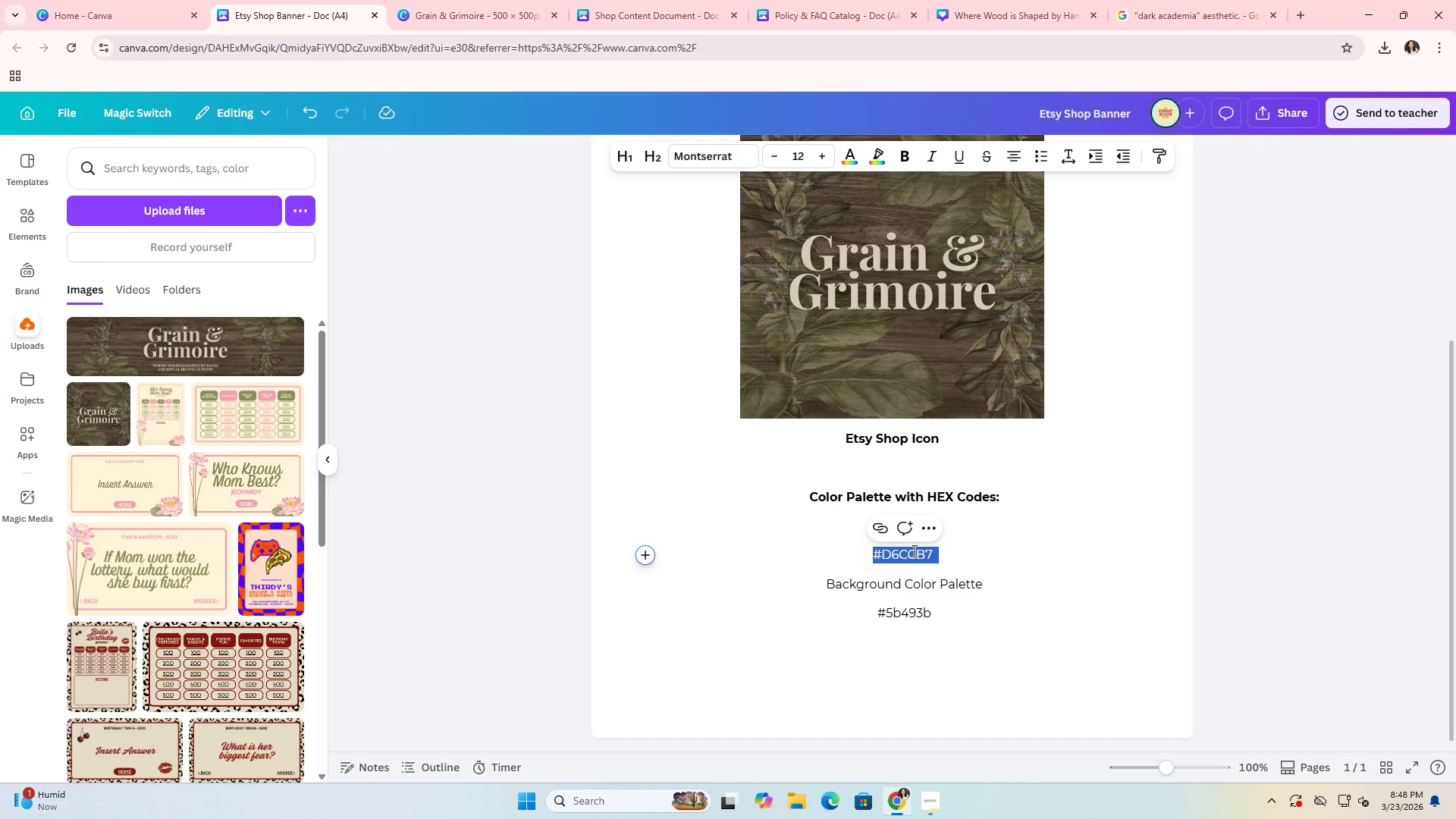 
key(Control+V)
 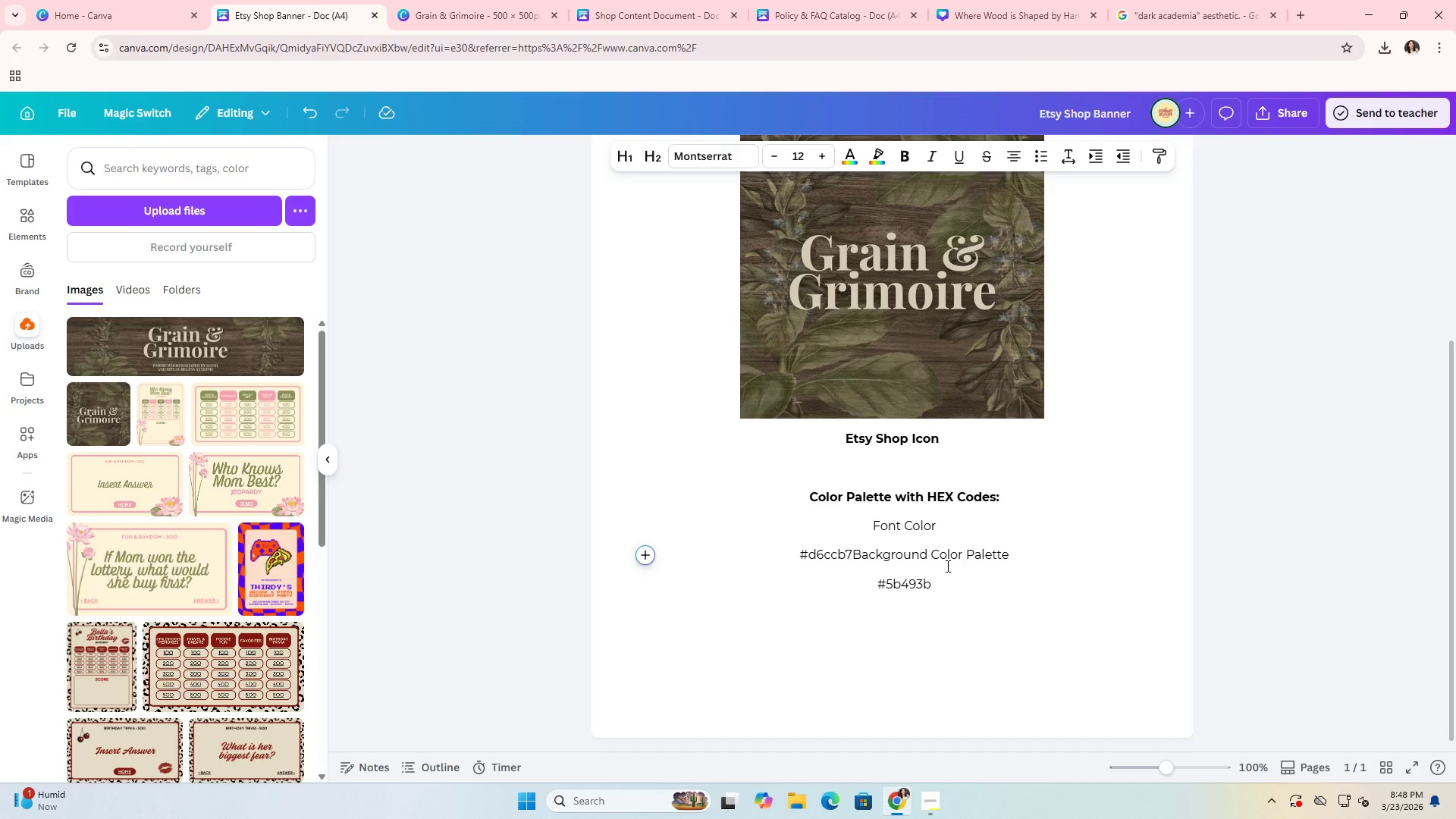 
key(Enter)
 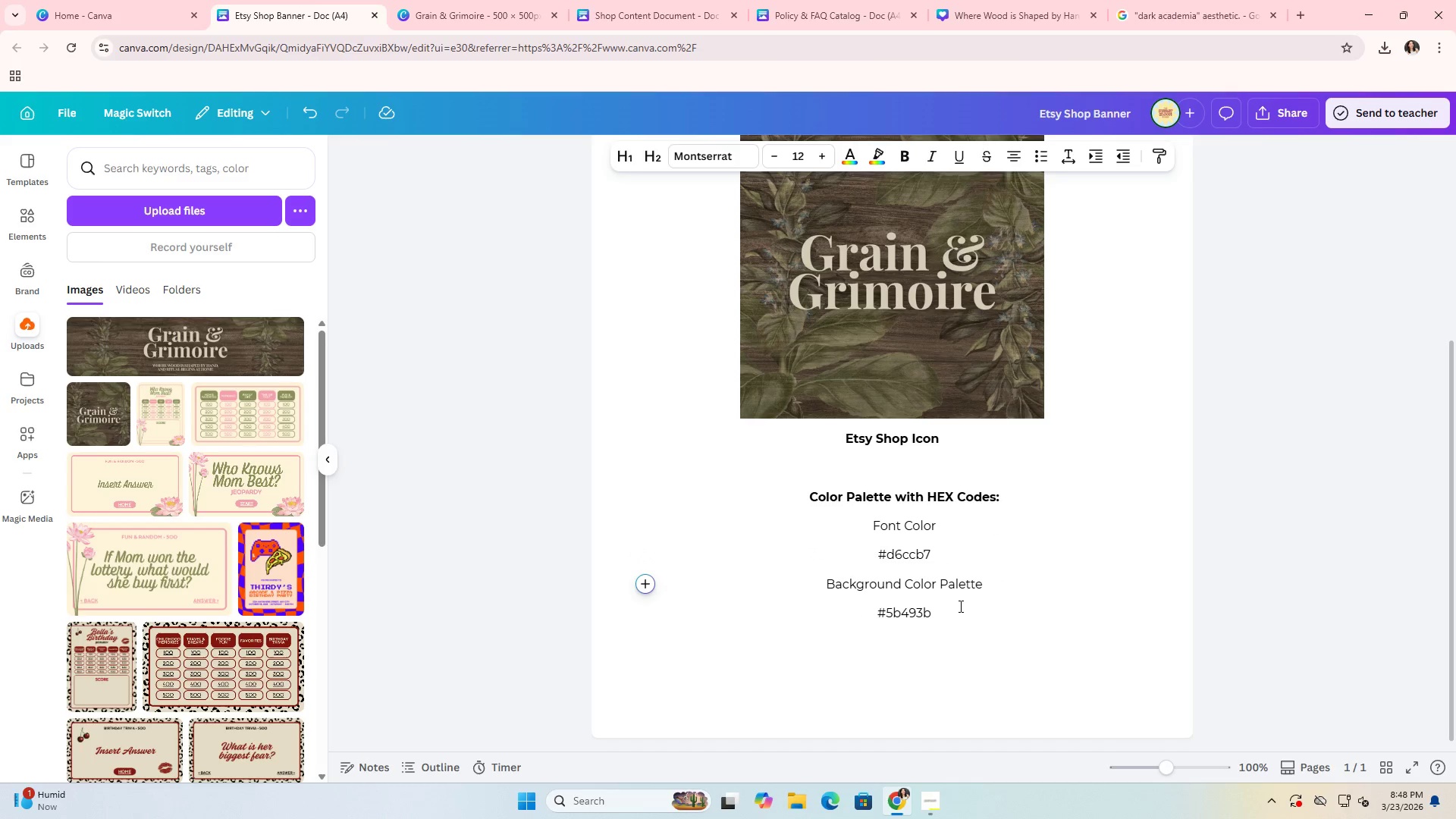 
left_click([952, 607])
 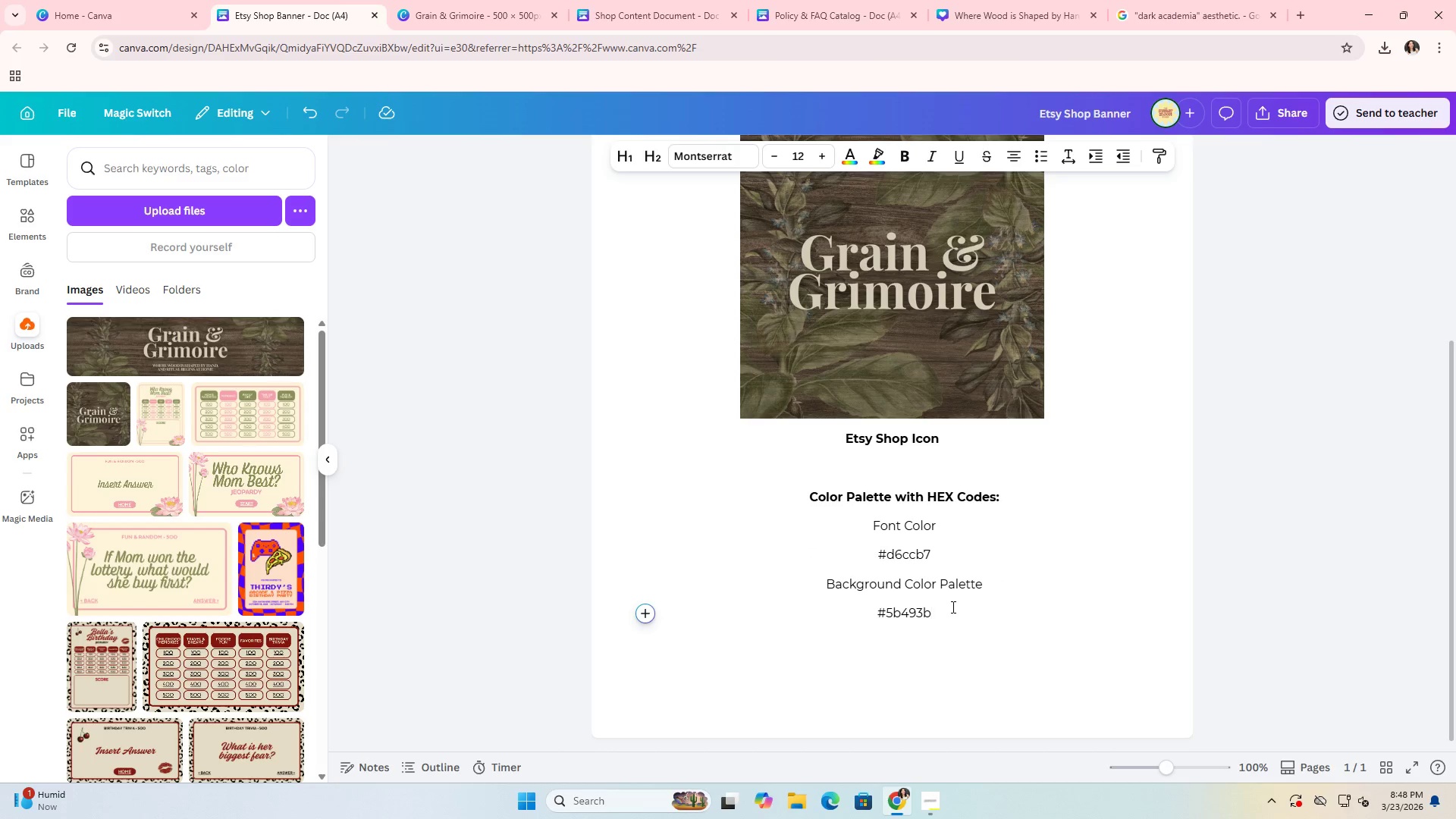 
key(Enter)
 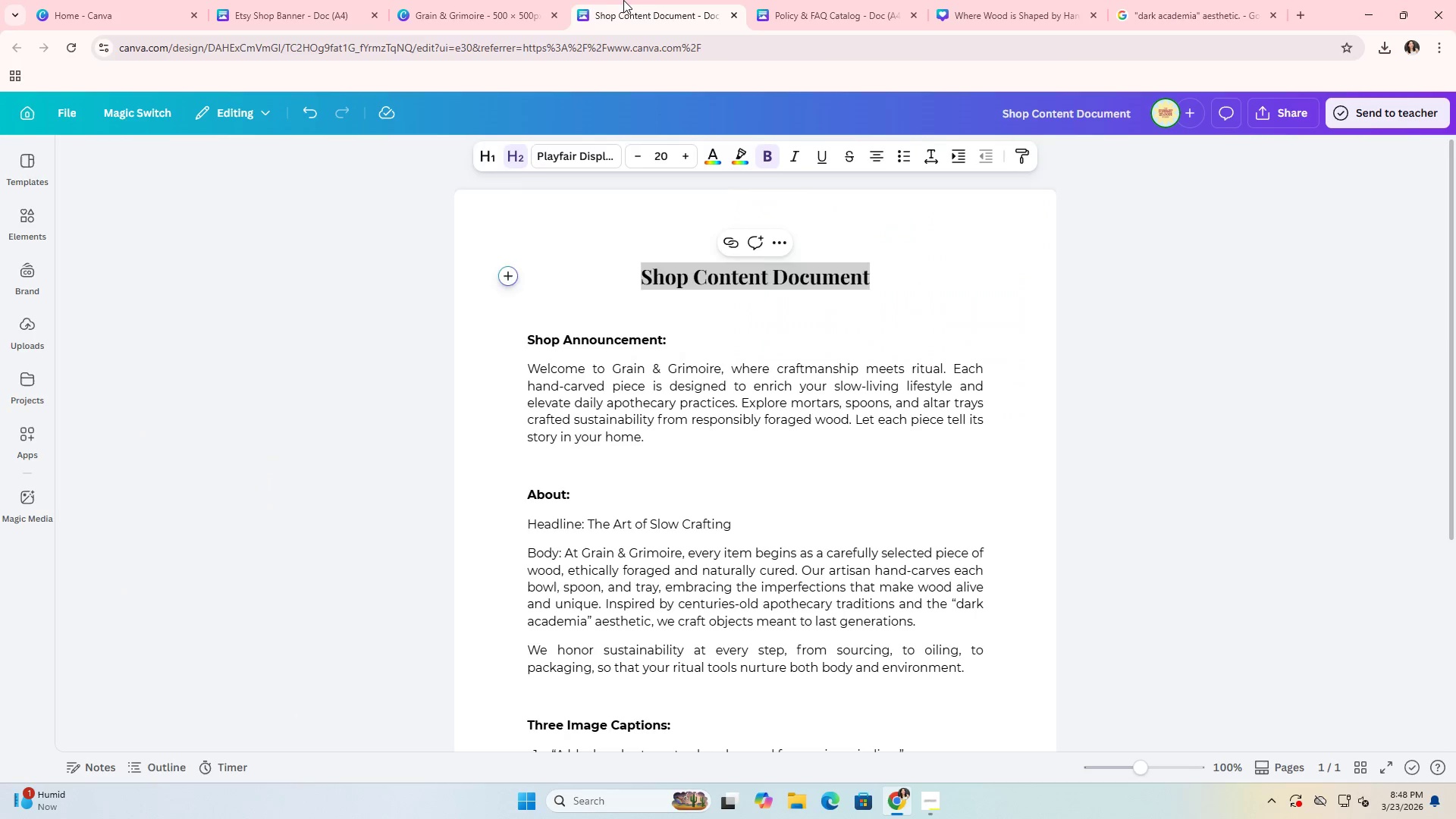 
double_click([516, 0])
 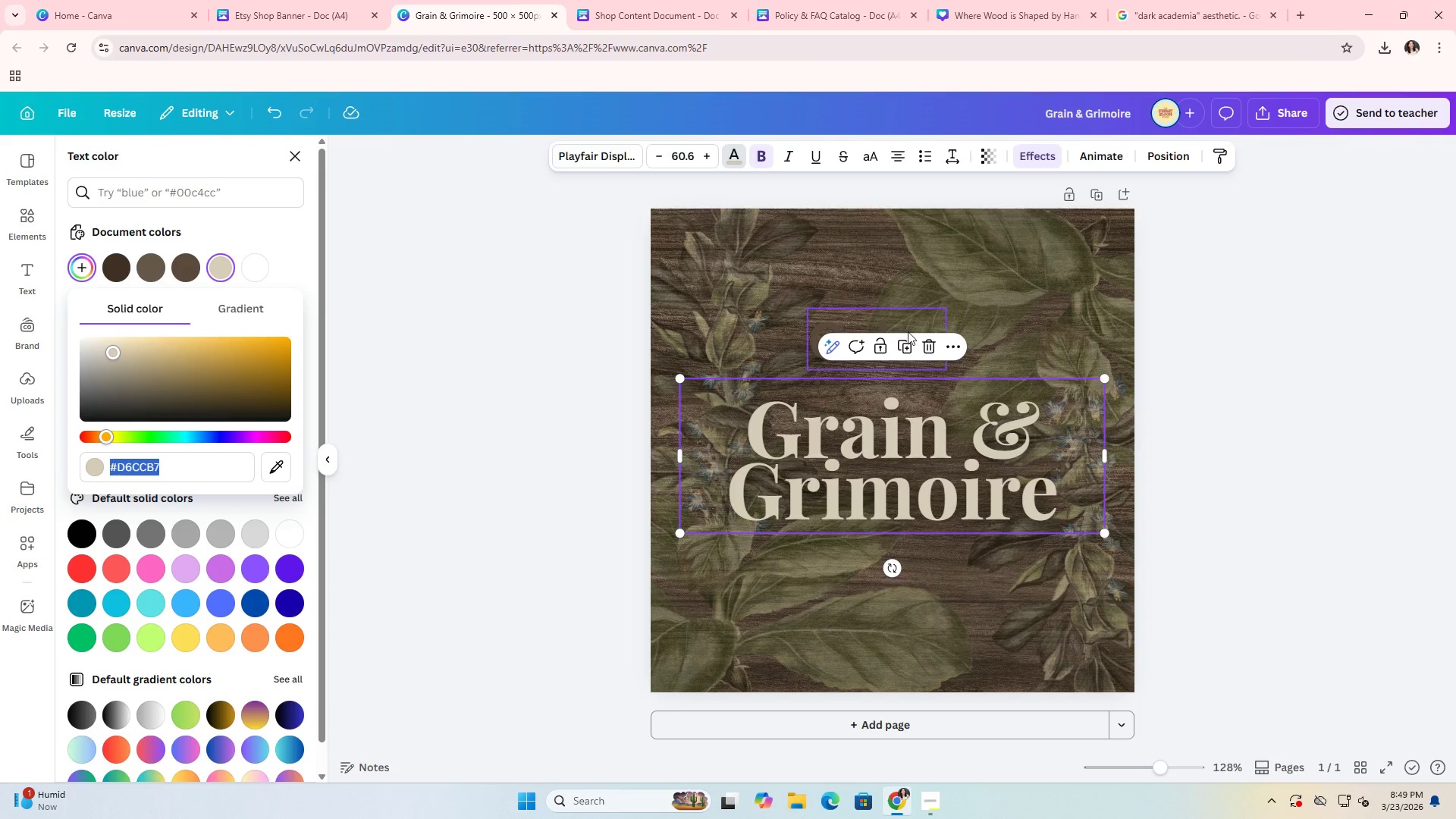 
left_click([908, 331])
 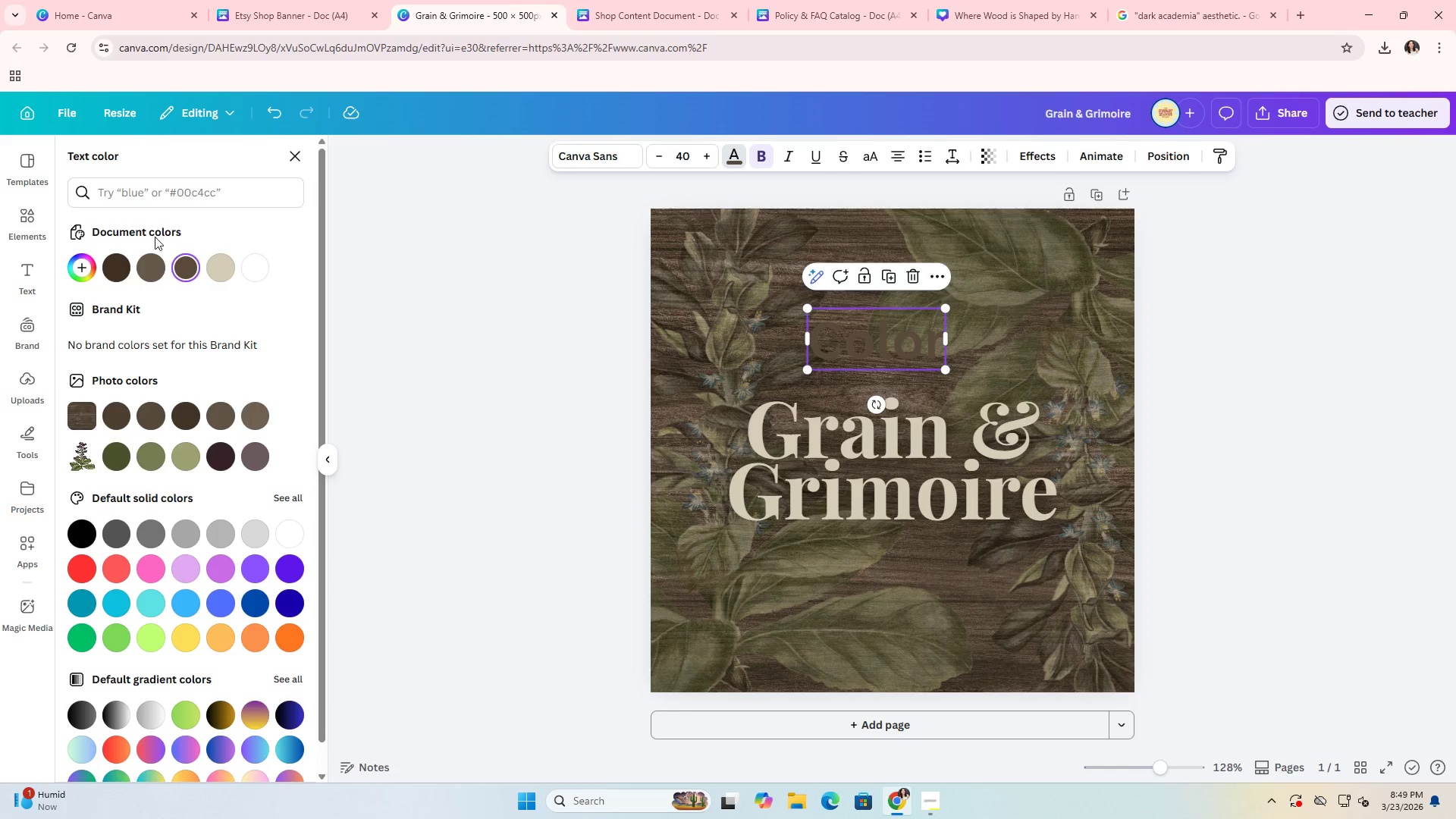 
left_click([93, 271])
 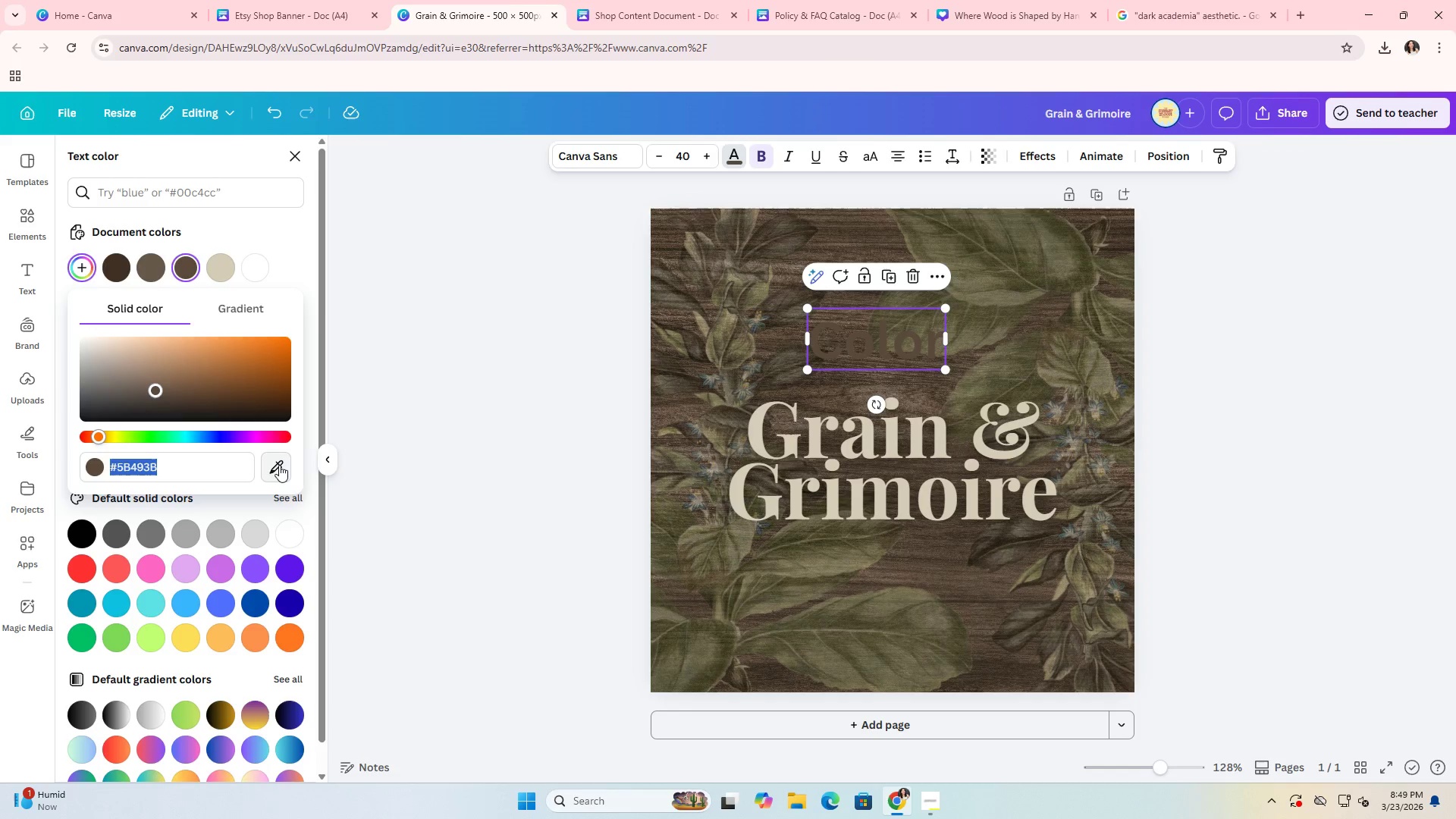 
left_click([279, 464])
 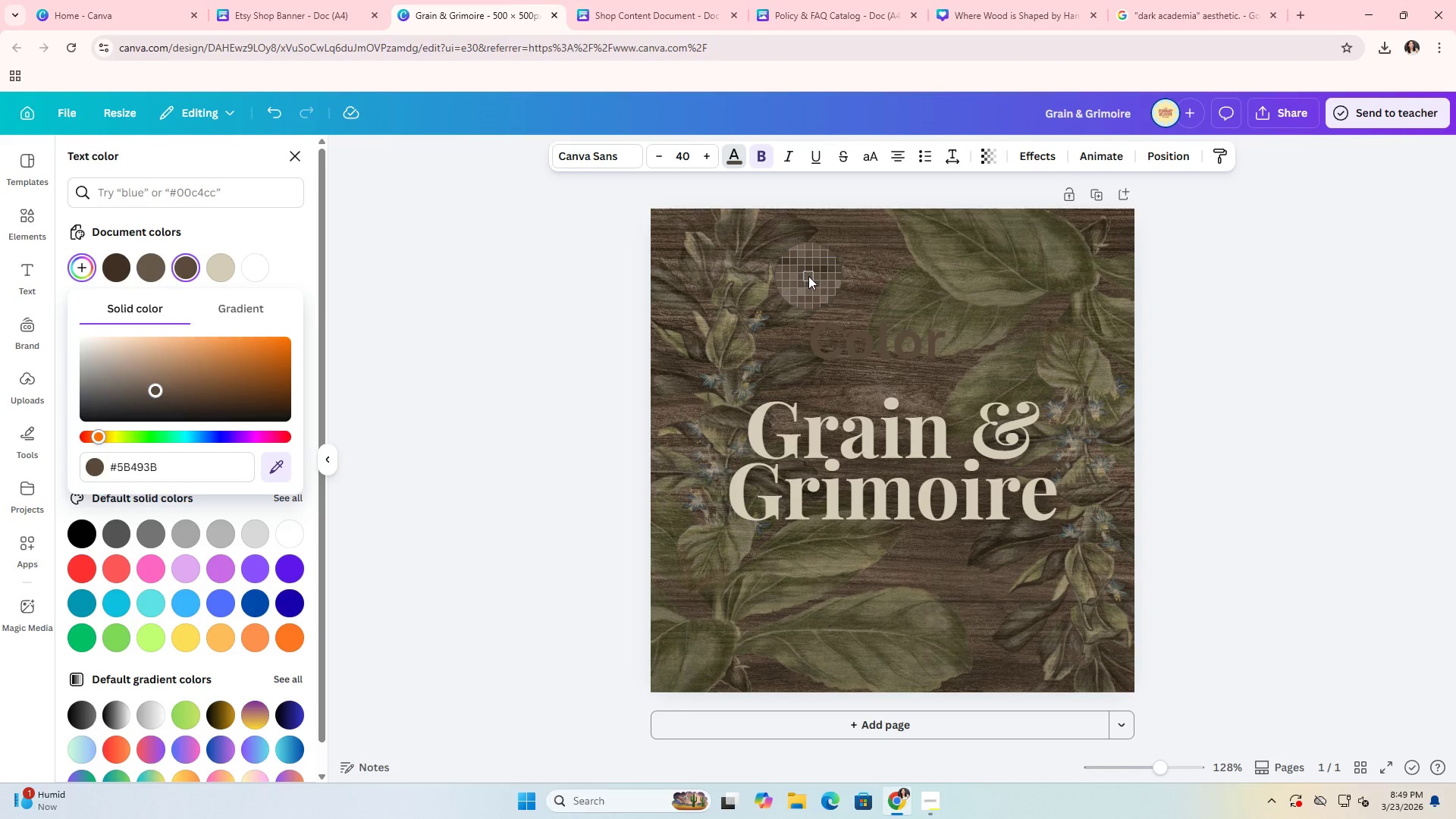 
left_click([808, 276])
 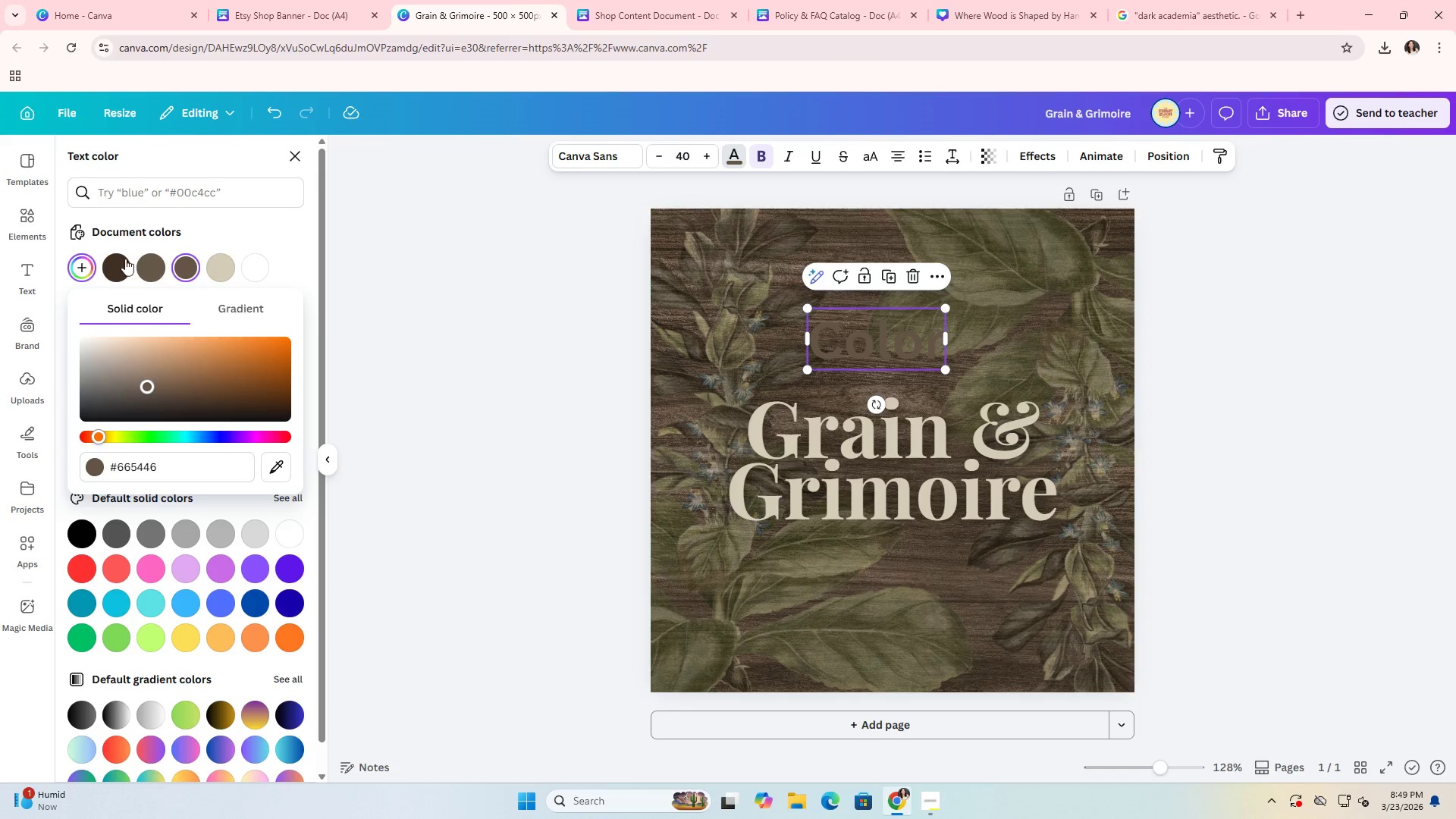 
left_click([87, 265])
 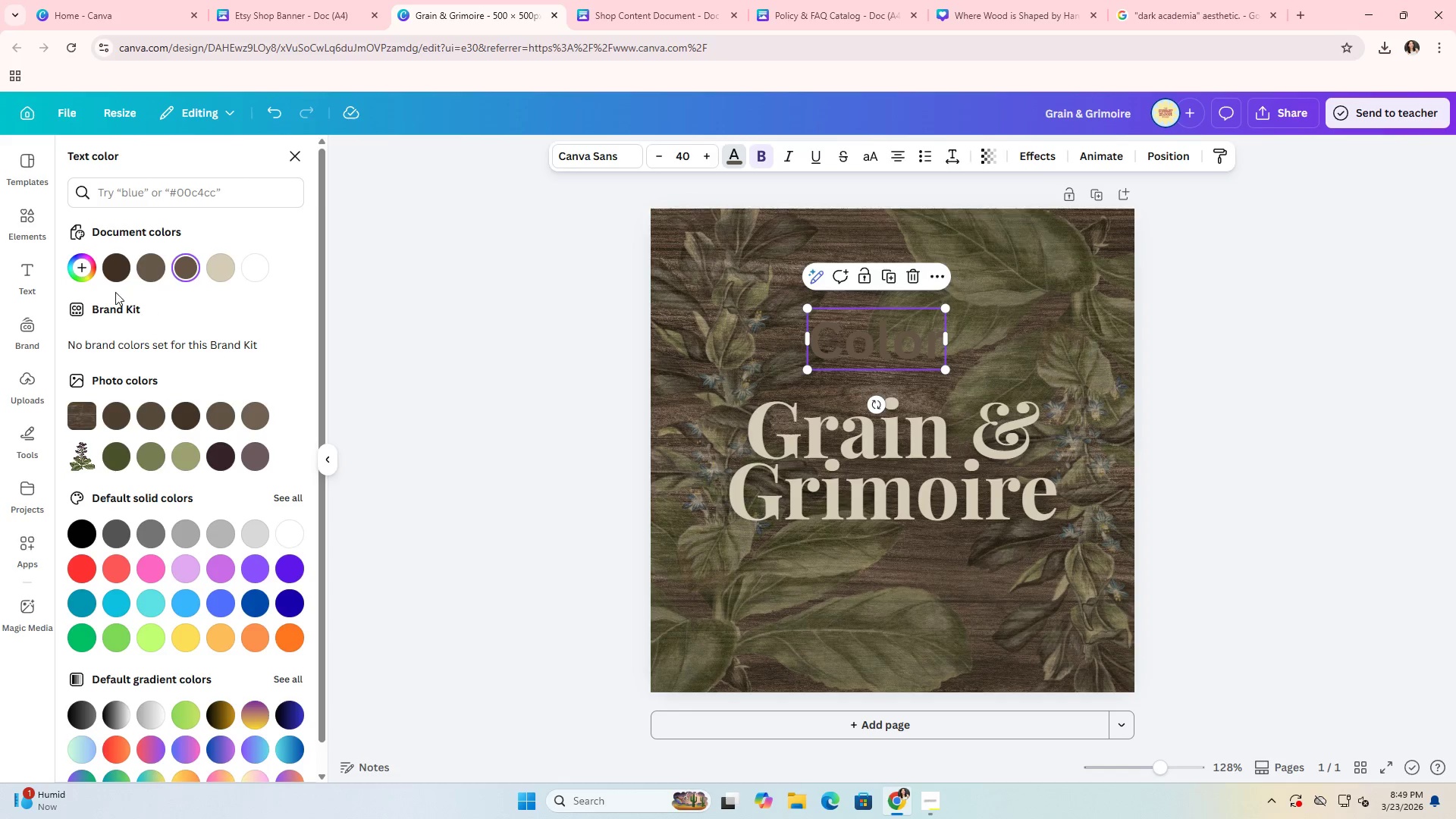 
left_click([88, 275])
 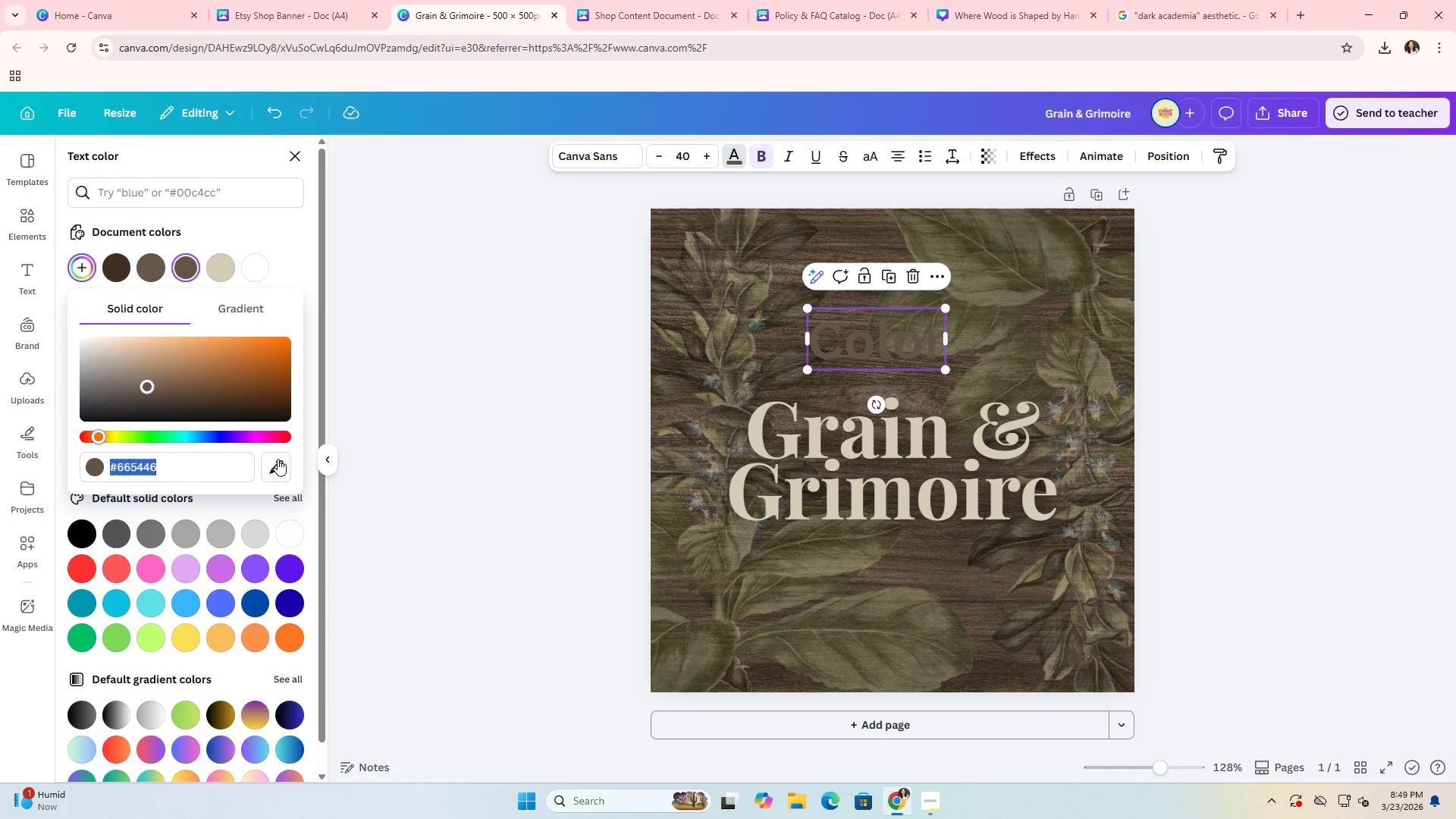 
left_click([278, 461])
 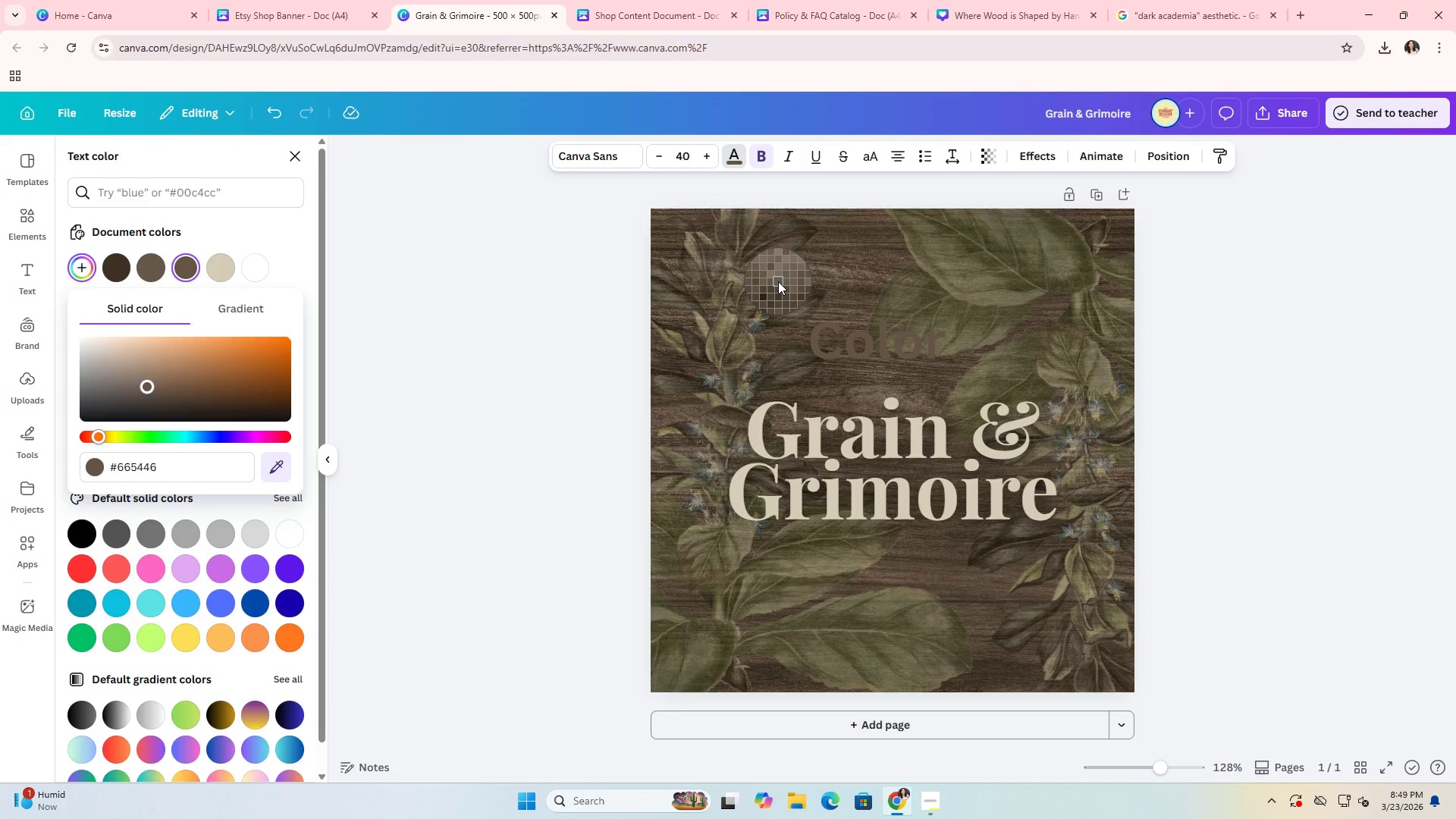 
left_click([778, 281])
 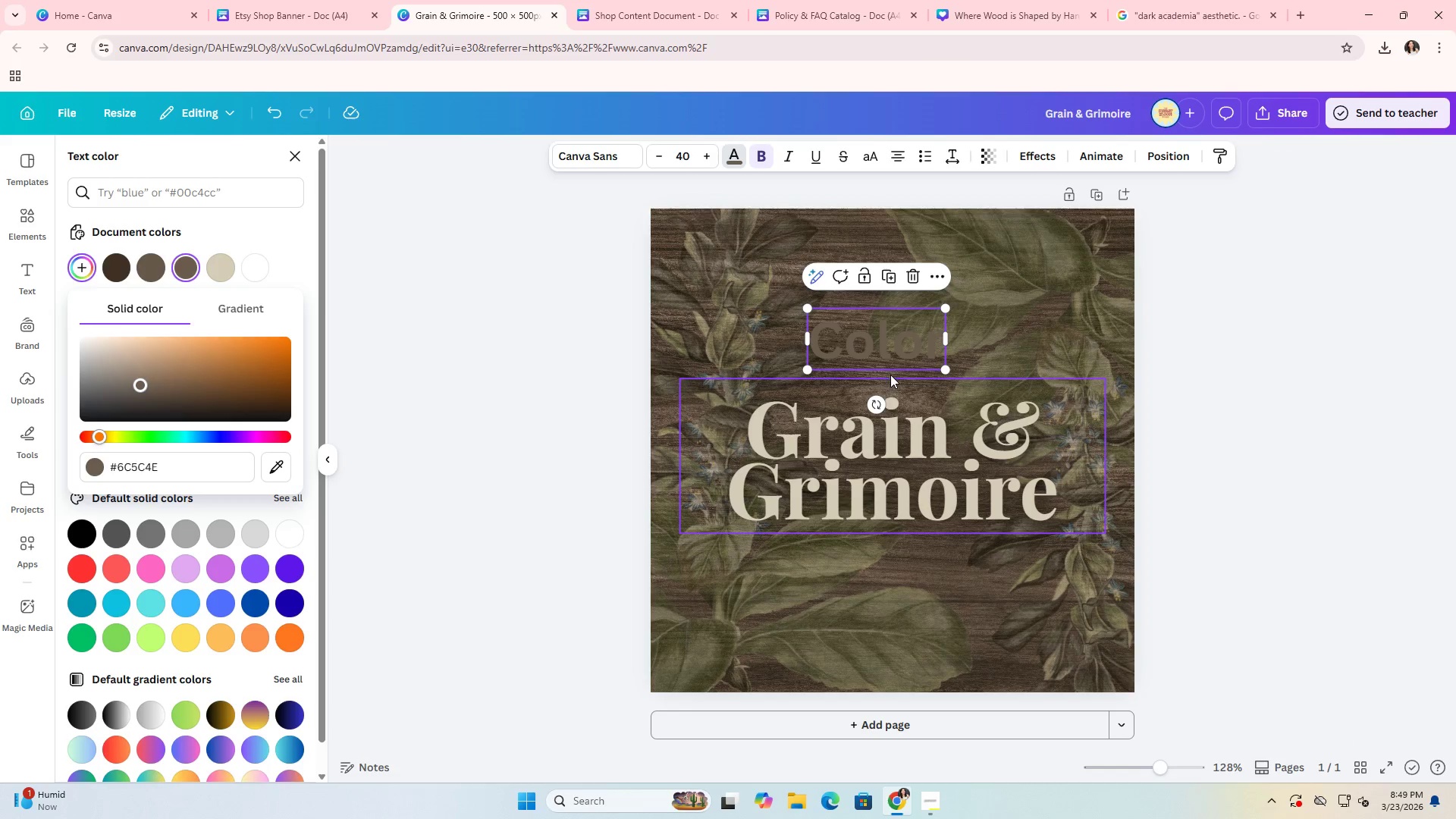 
double_click([143, 462])
 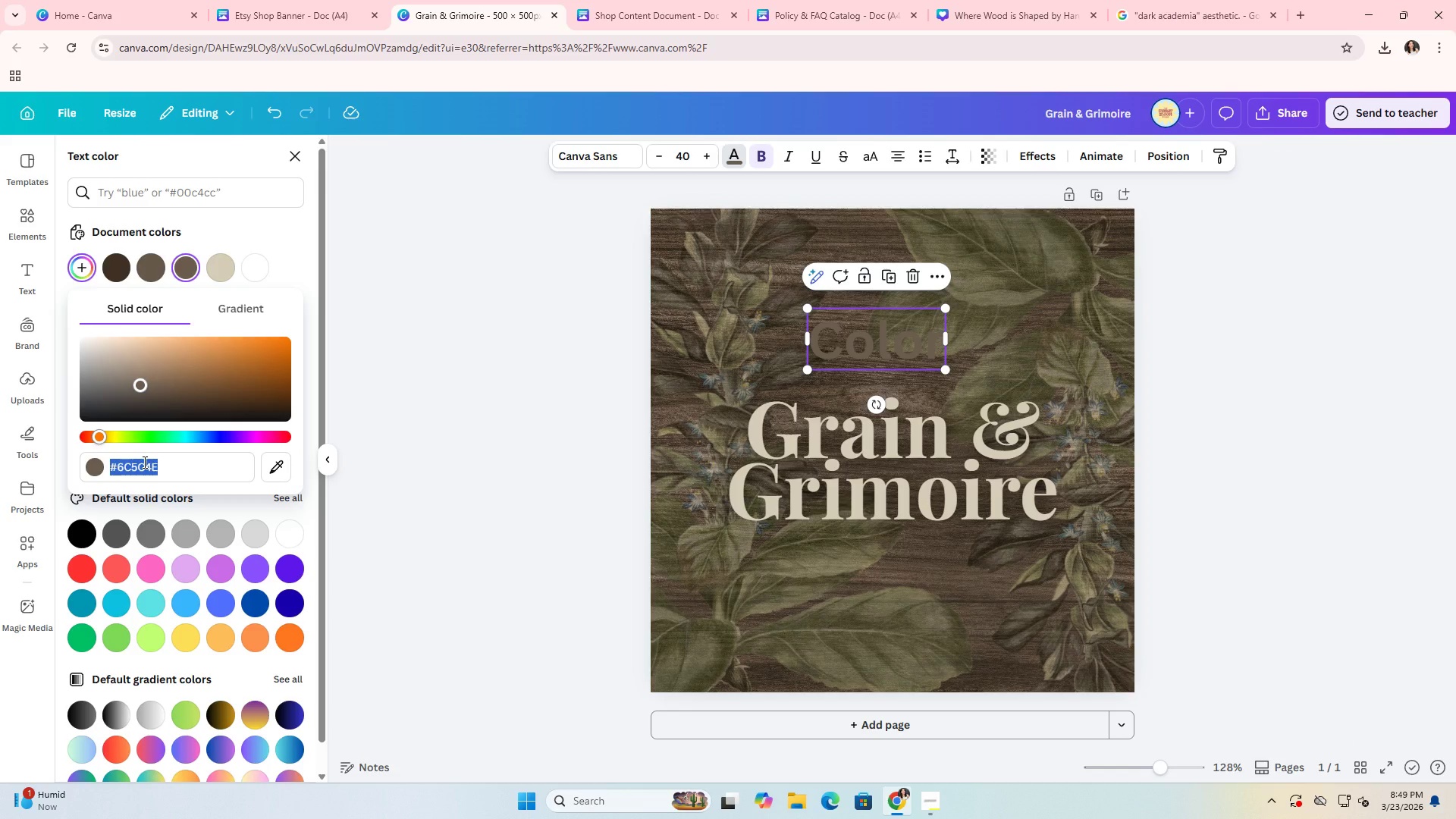 
key(Control+ControlLeft)
 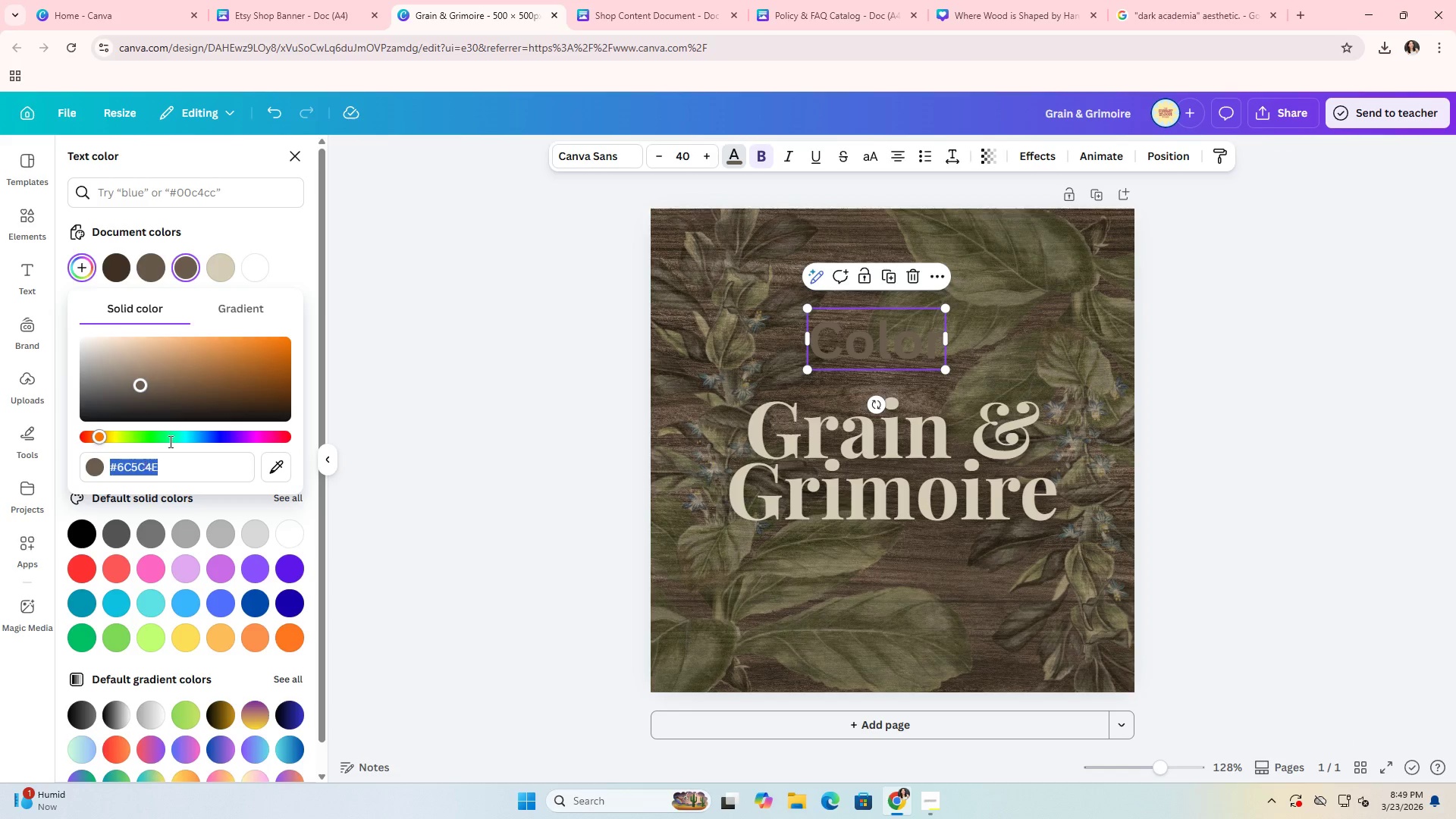 
key(Control+C)
 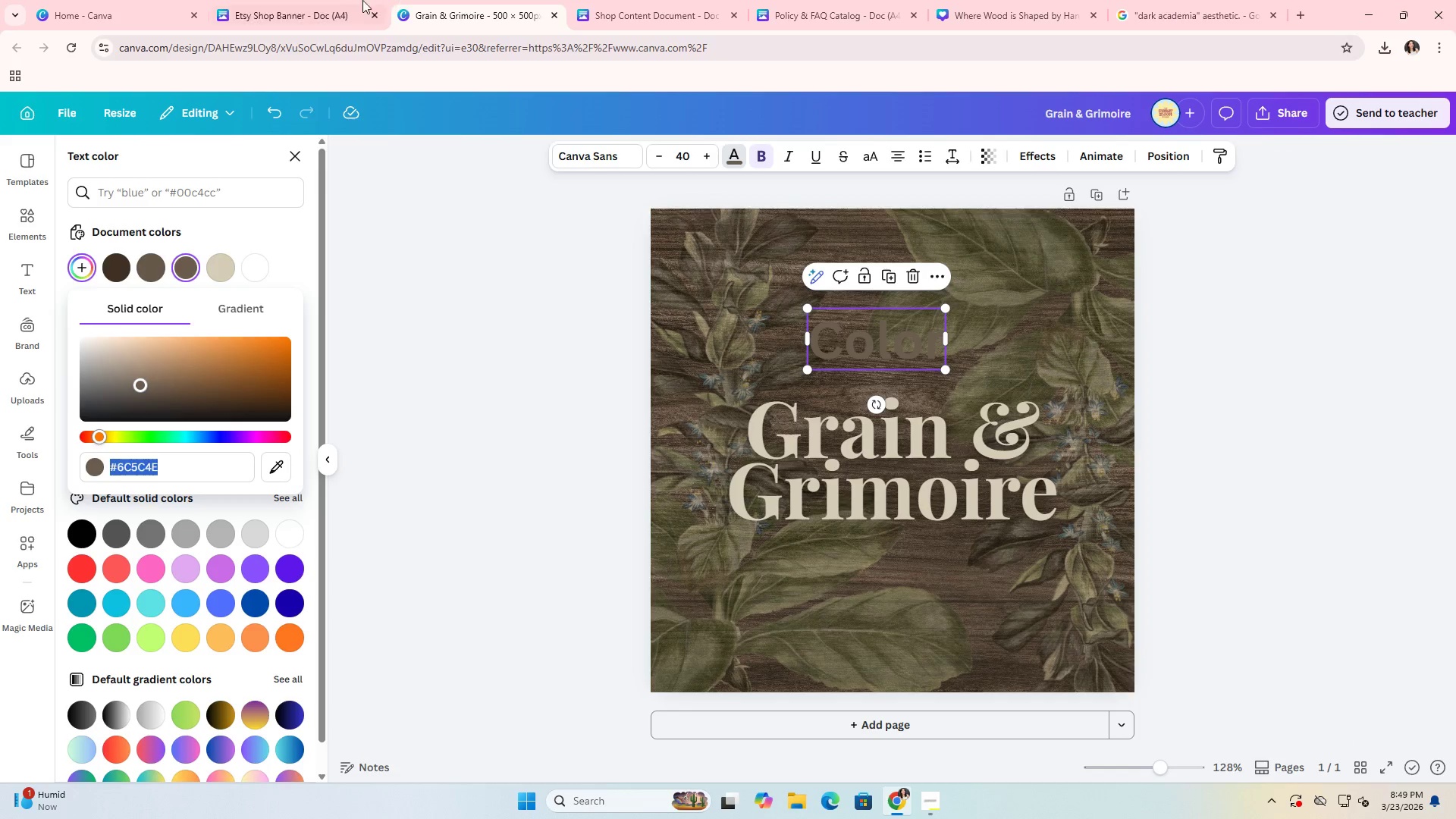 
left_click([342, 0])
 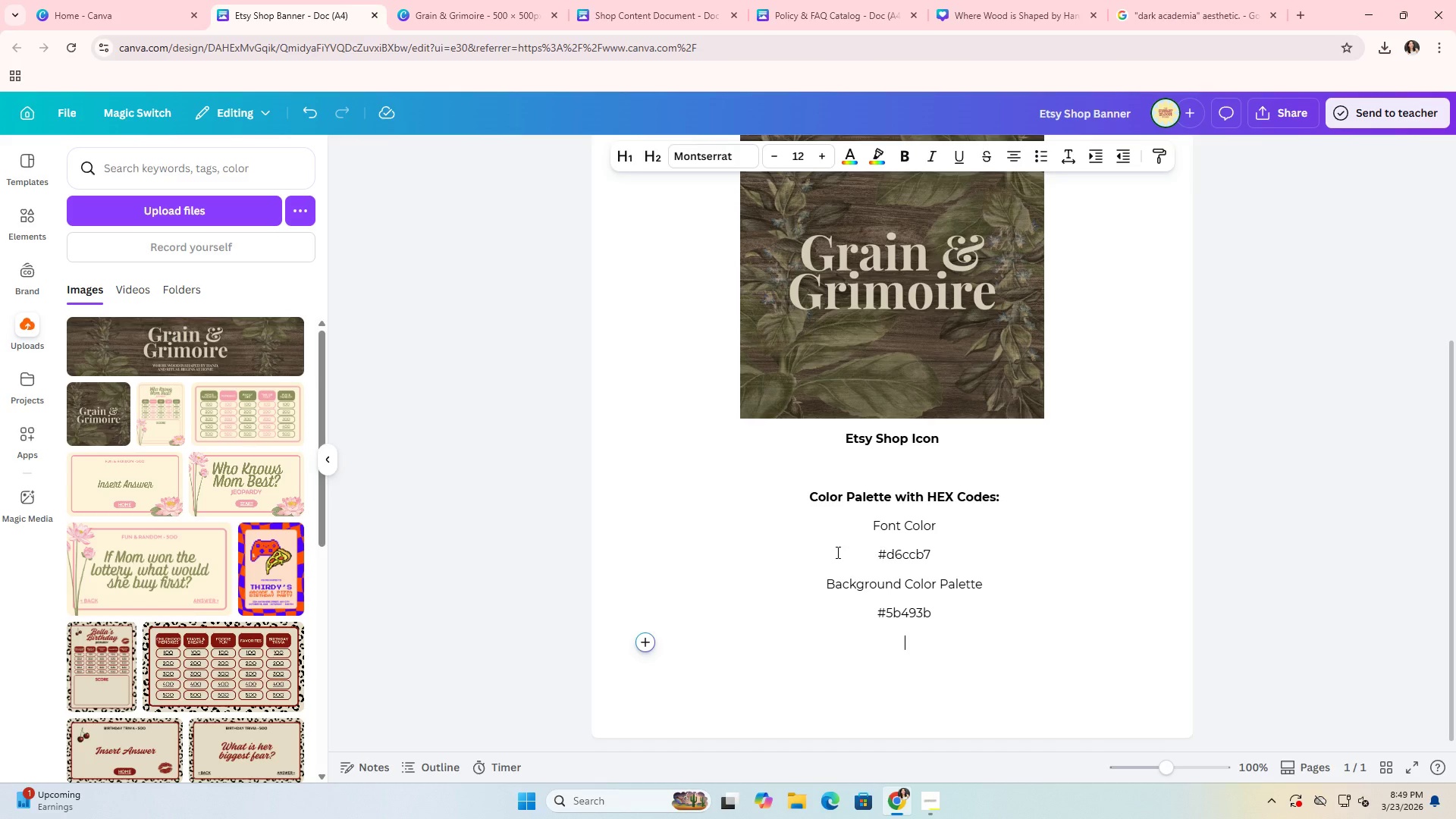 
key(Control+ControlLeft)
 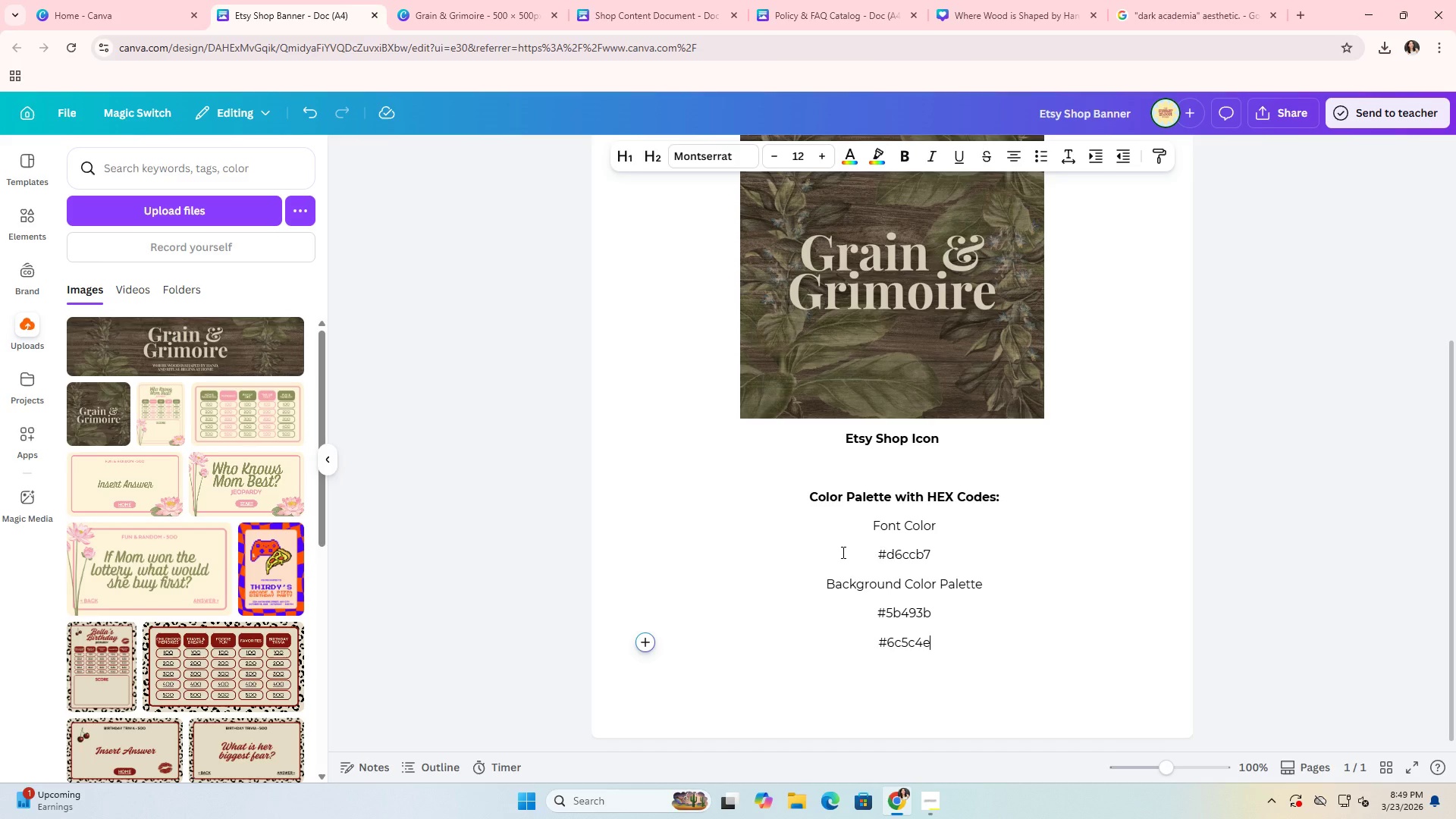 
key(Control+V)
 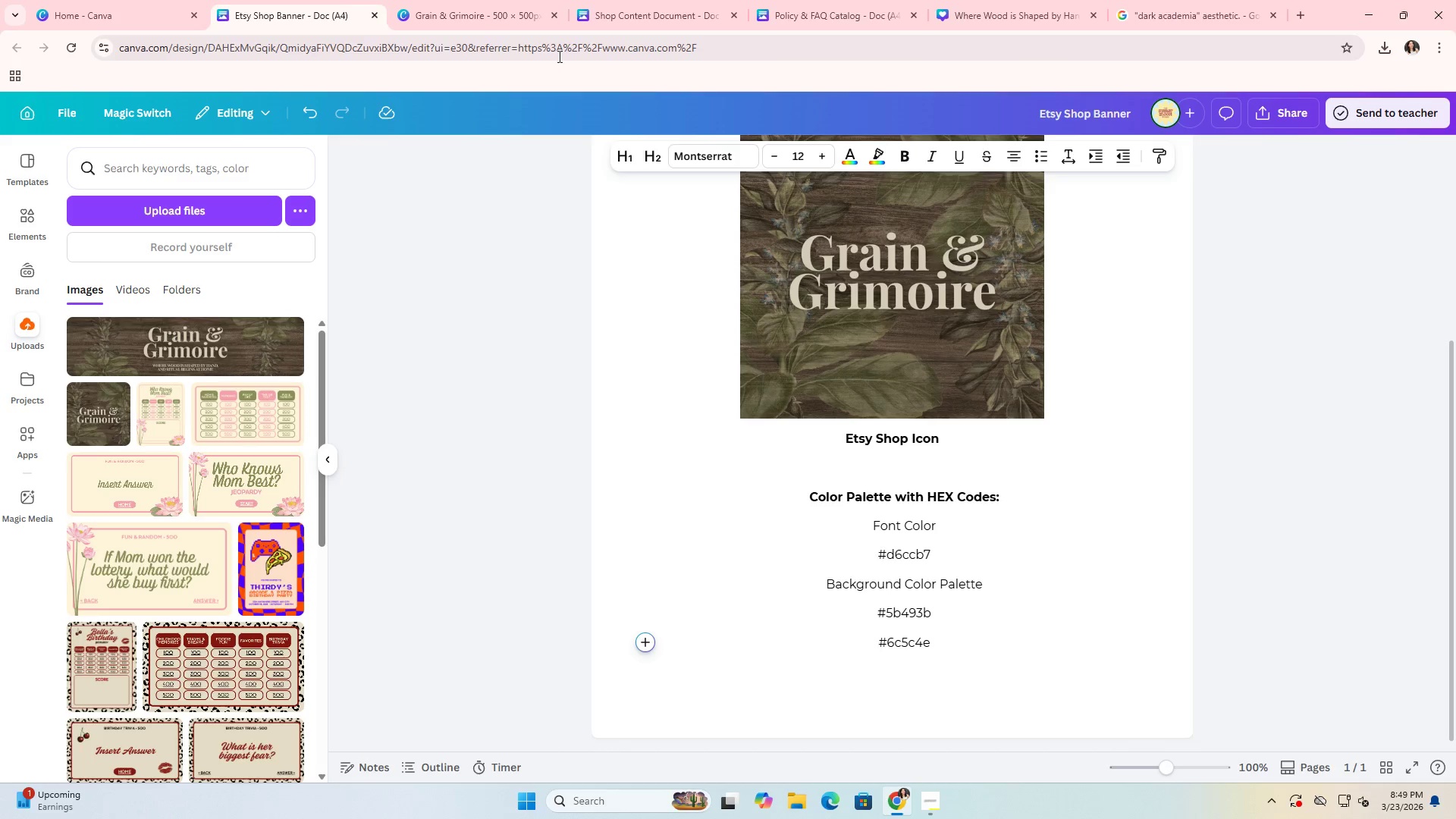 
left_click([506, 0])
 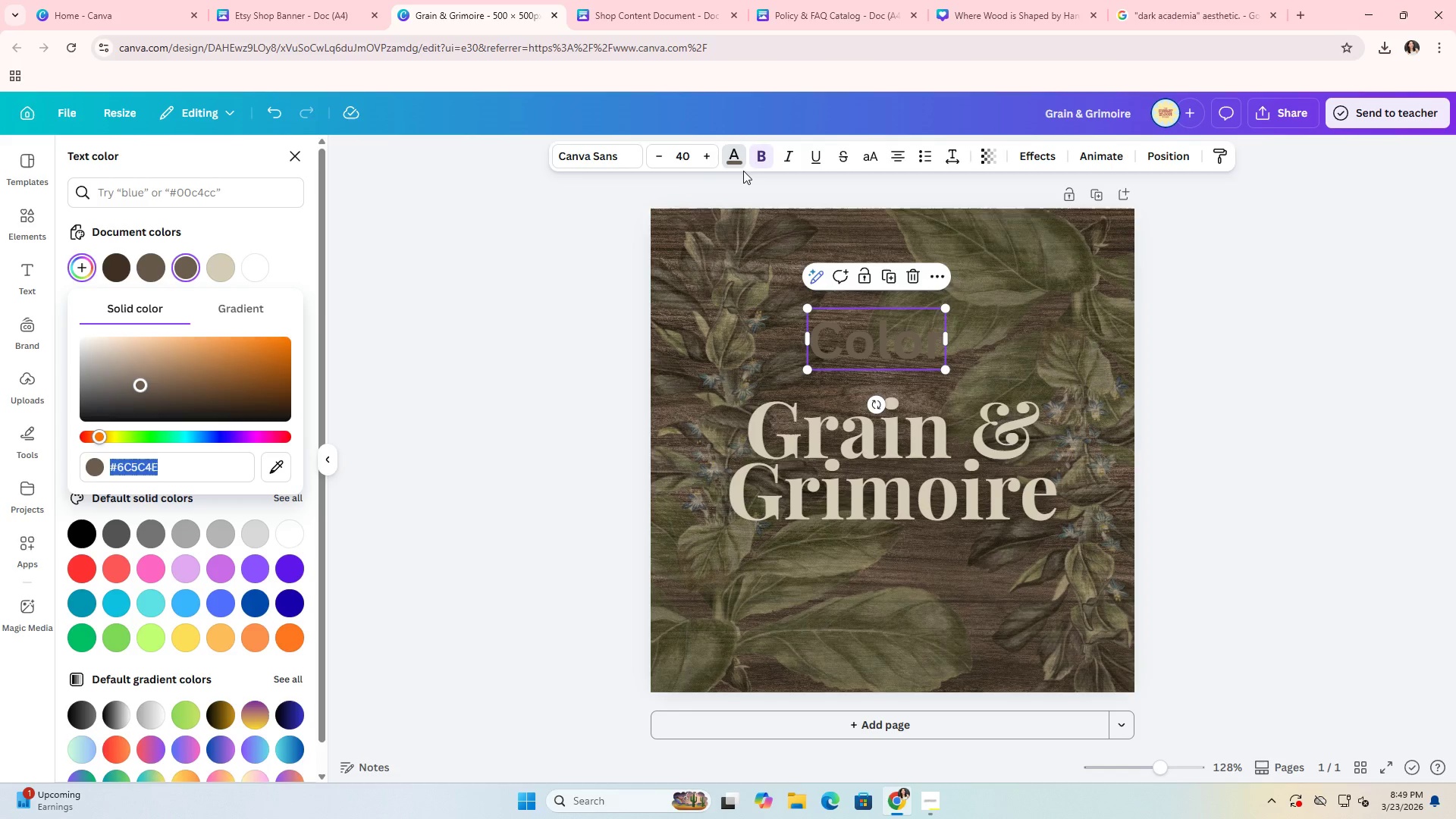 
left_click([739, 162])
 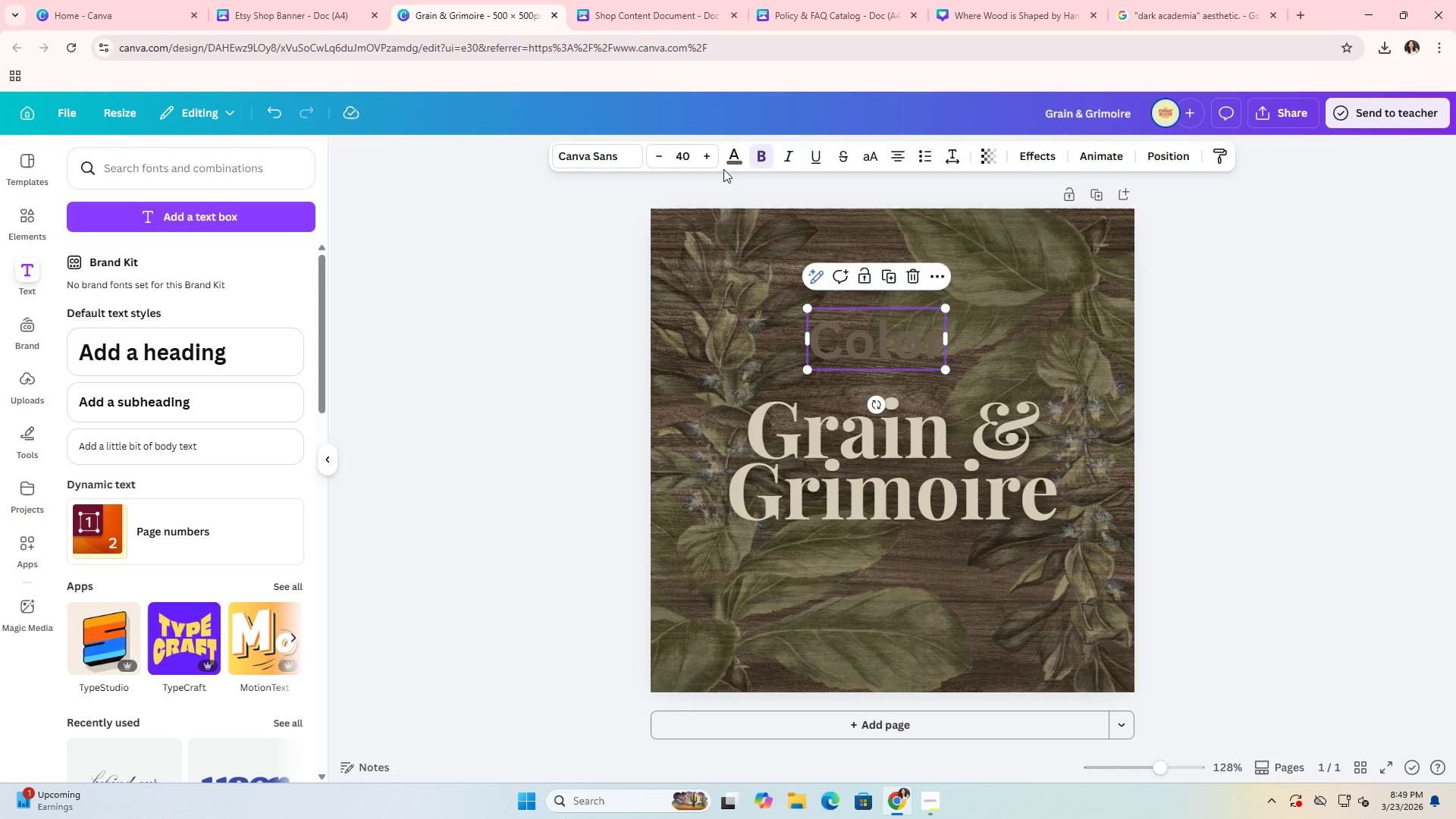 
left_click([739, 156])
 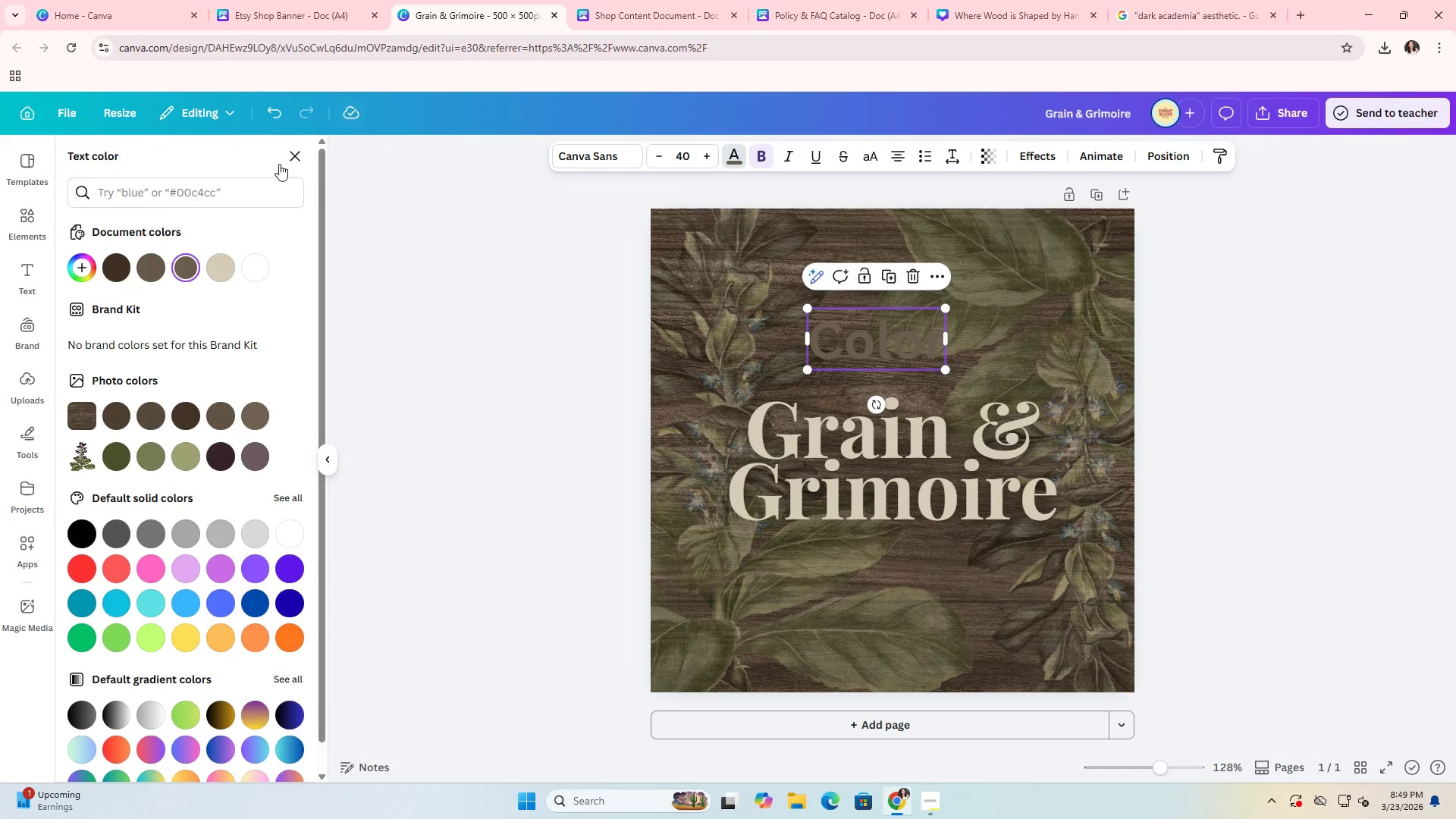 
left_click([79, 270])
 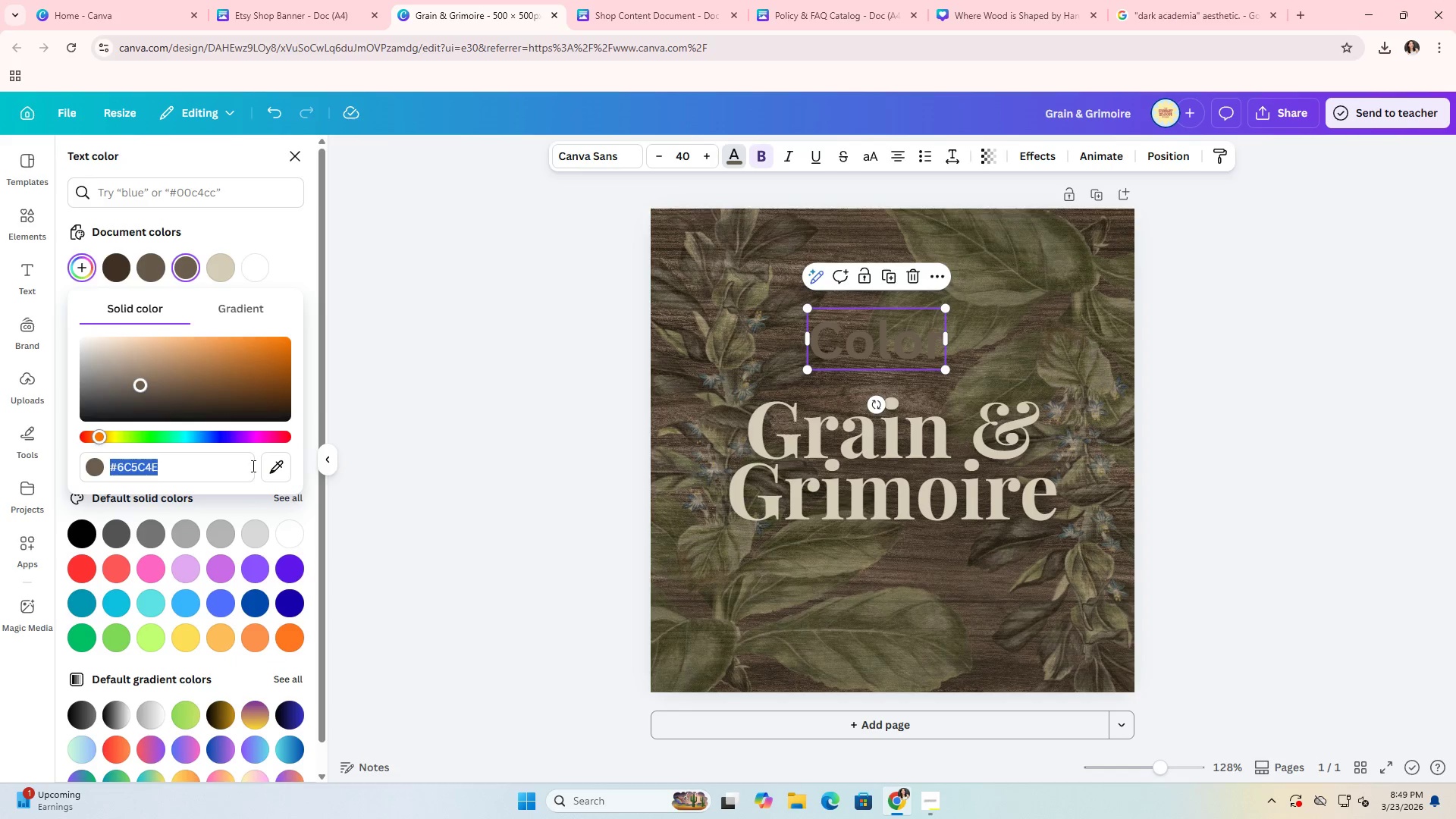 
left_click([284, 466])
 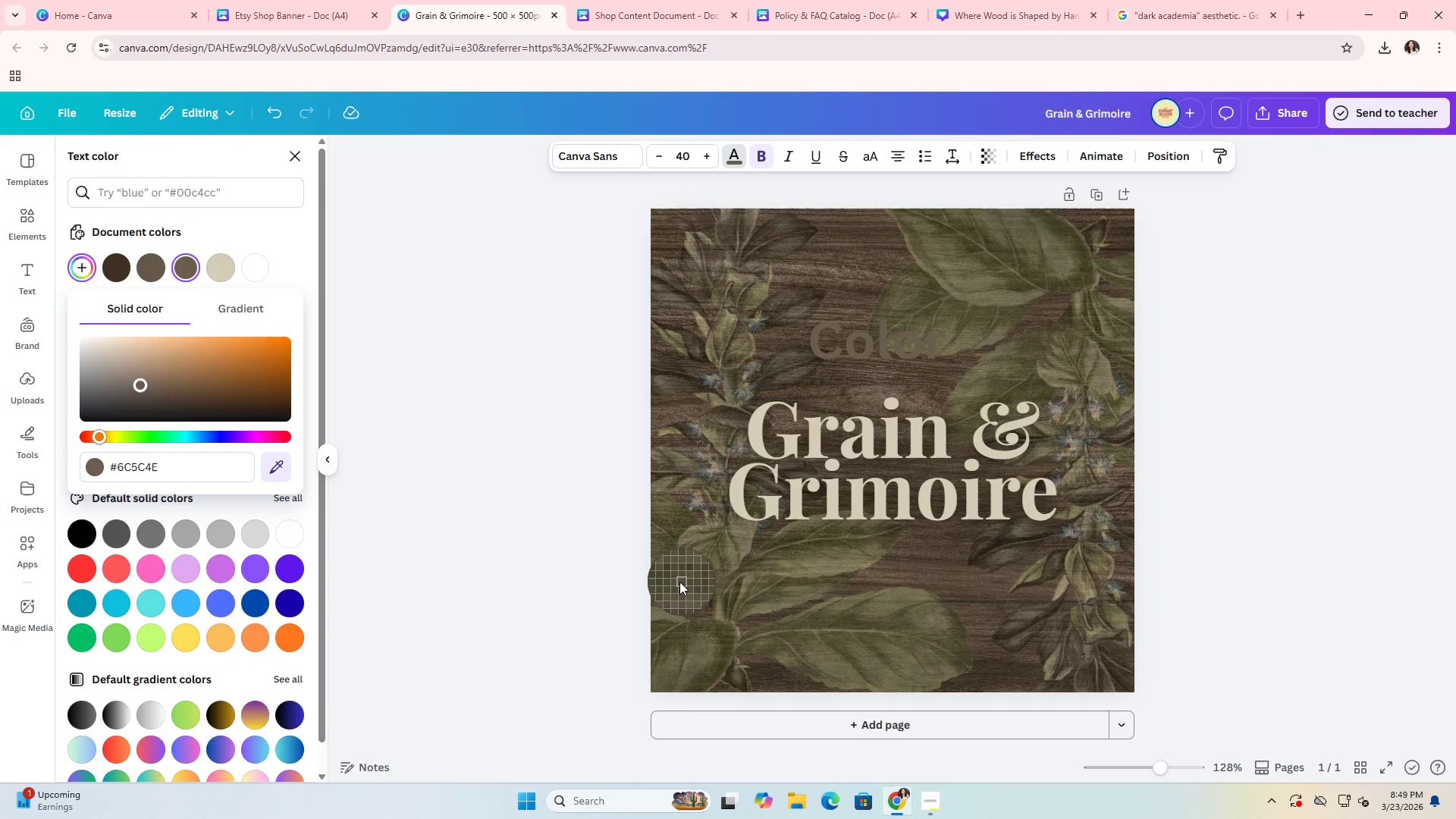 
wait(8.66)
 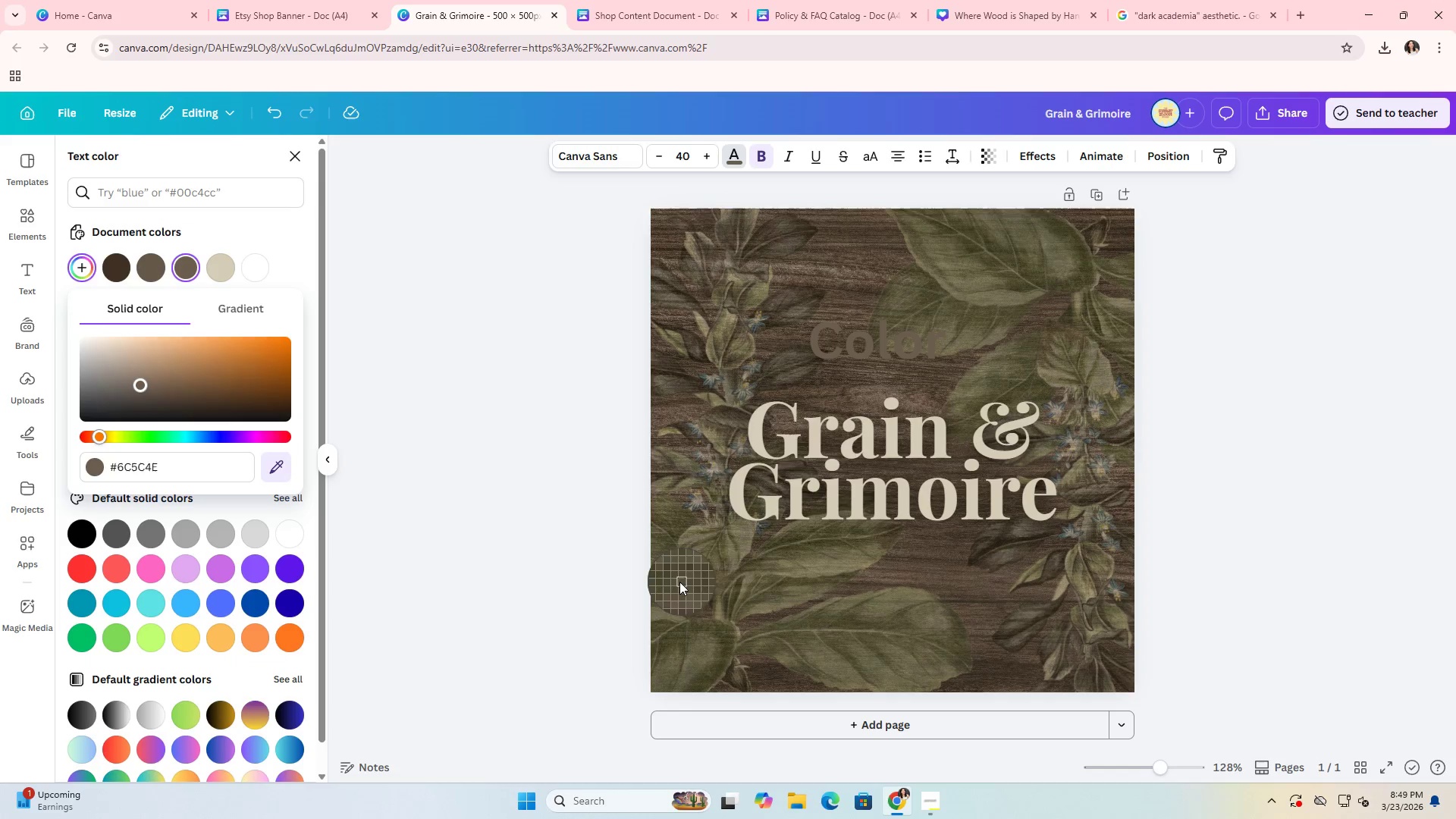 
left_click([859, 276])
 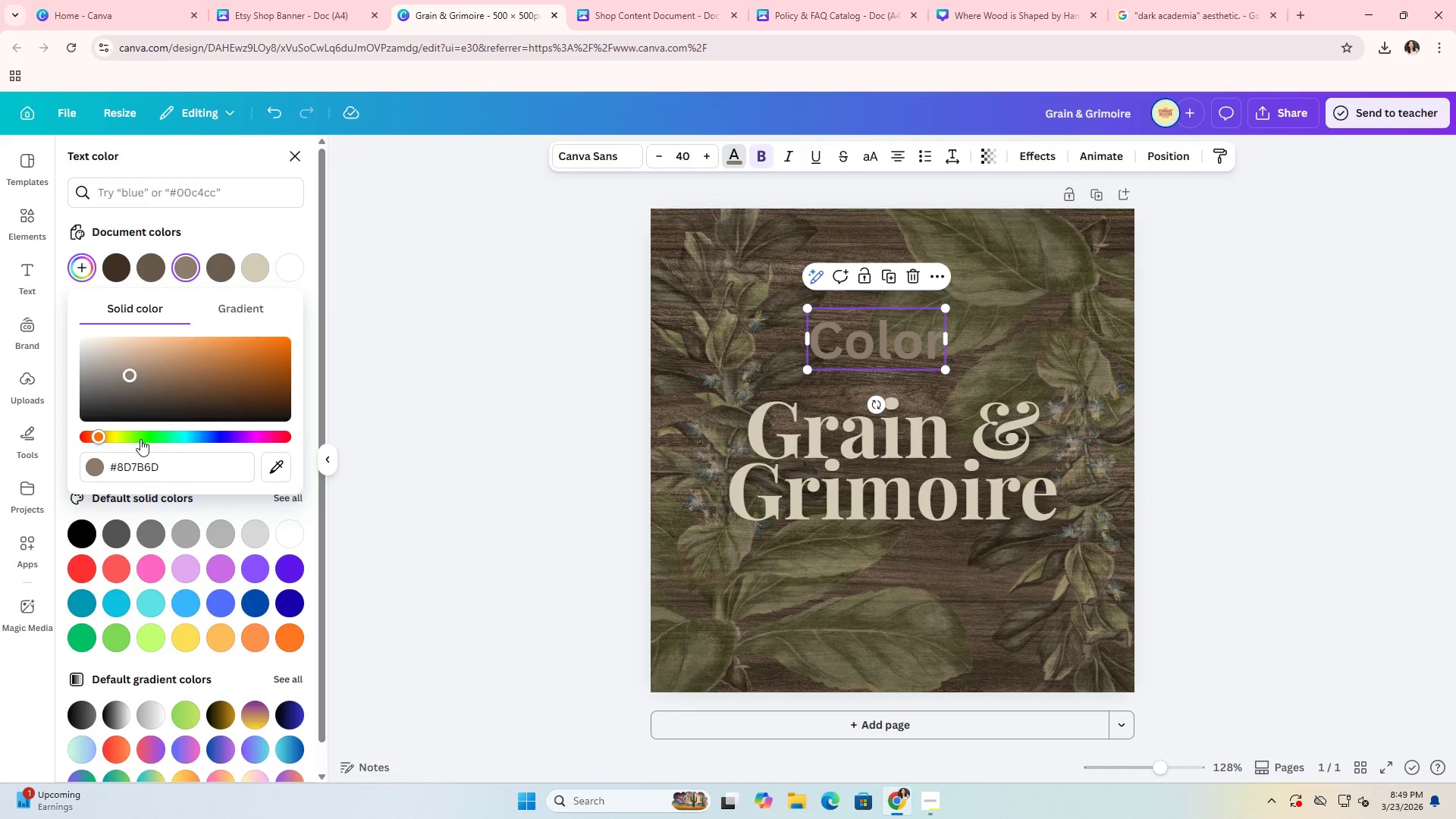 
left_click([141, 459])
 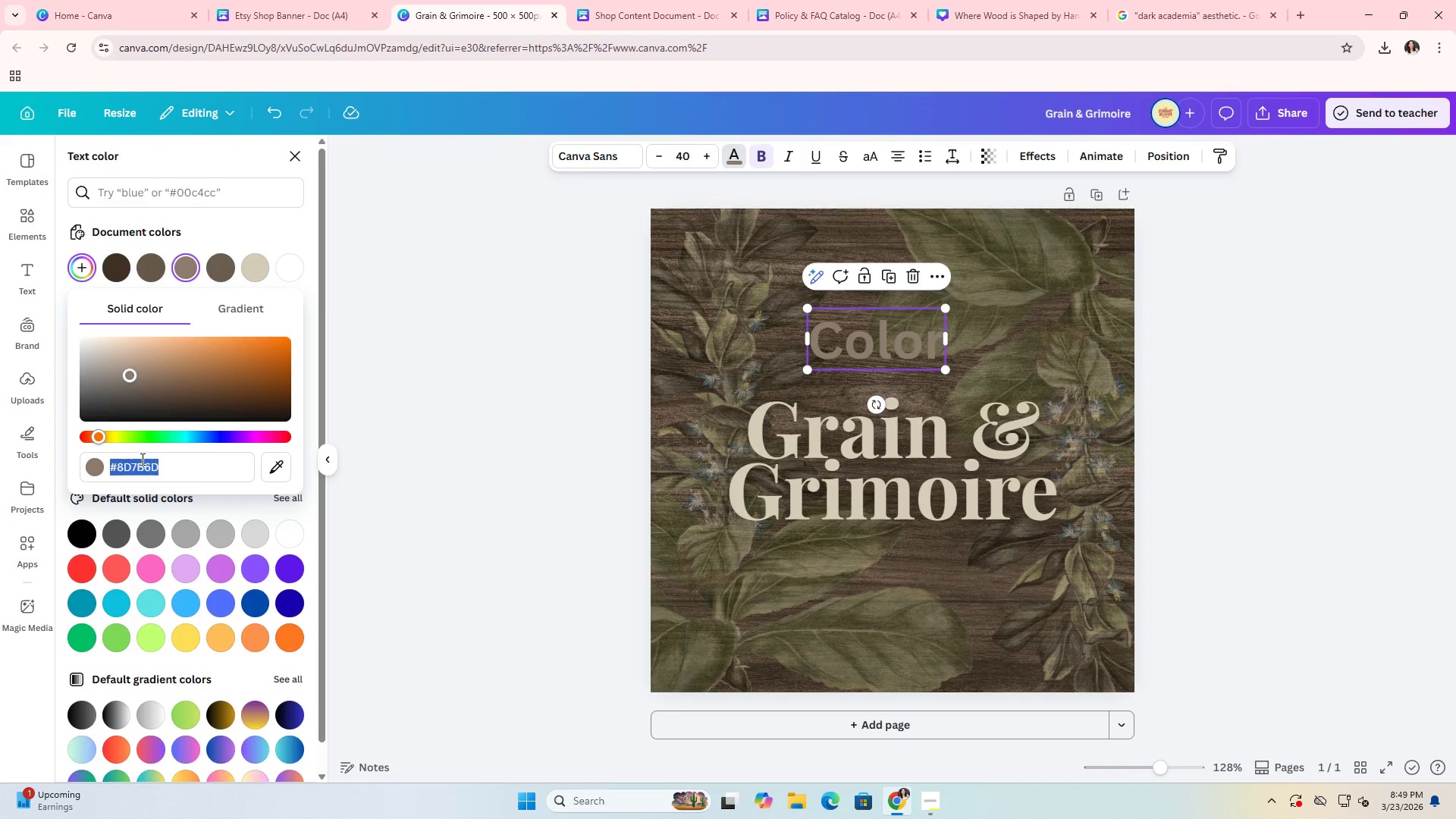 
key(Control+ControlLeft)
 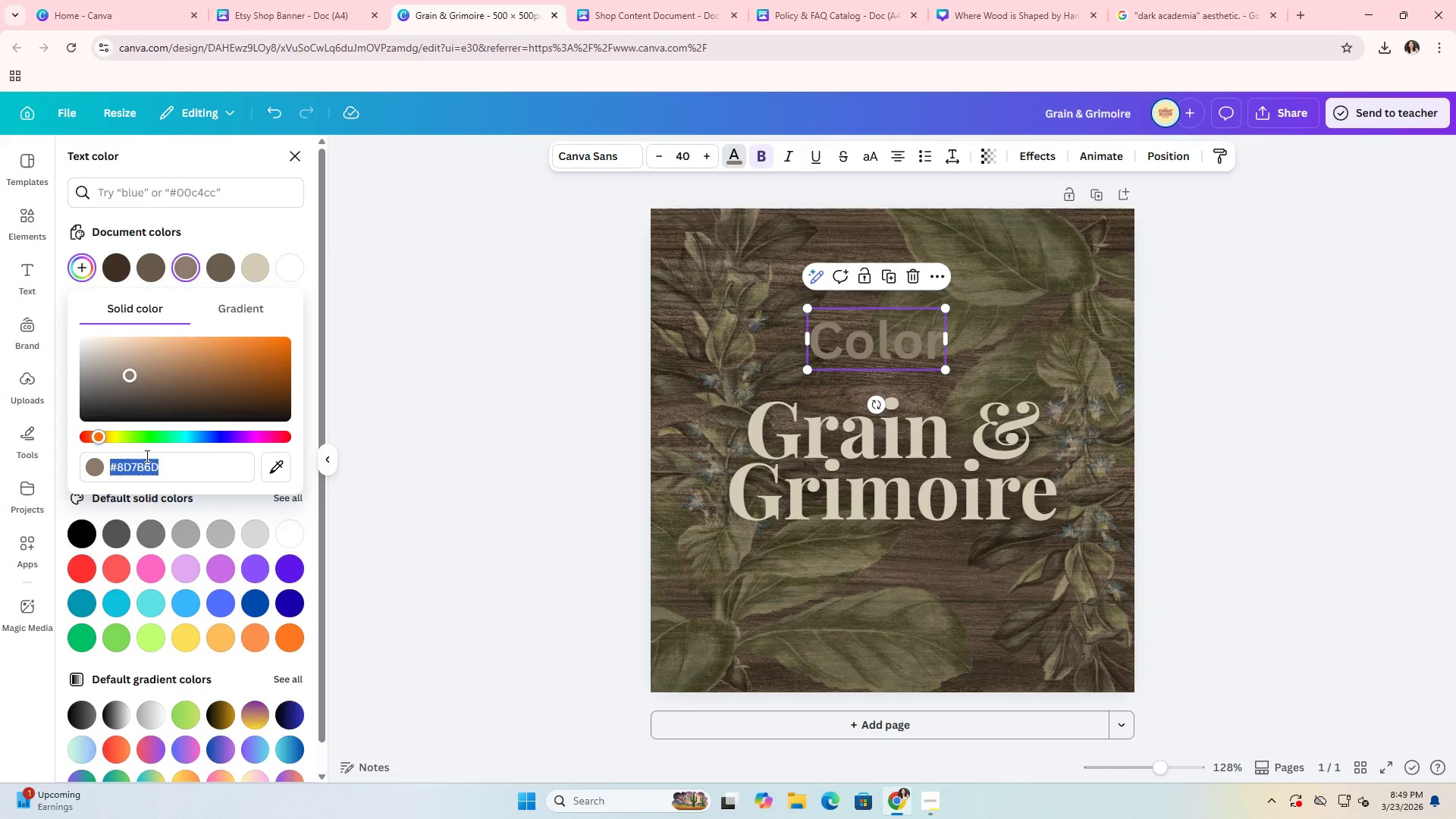 
key(Control+C)
 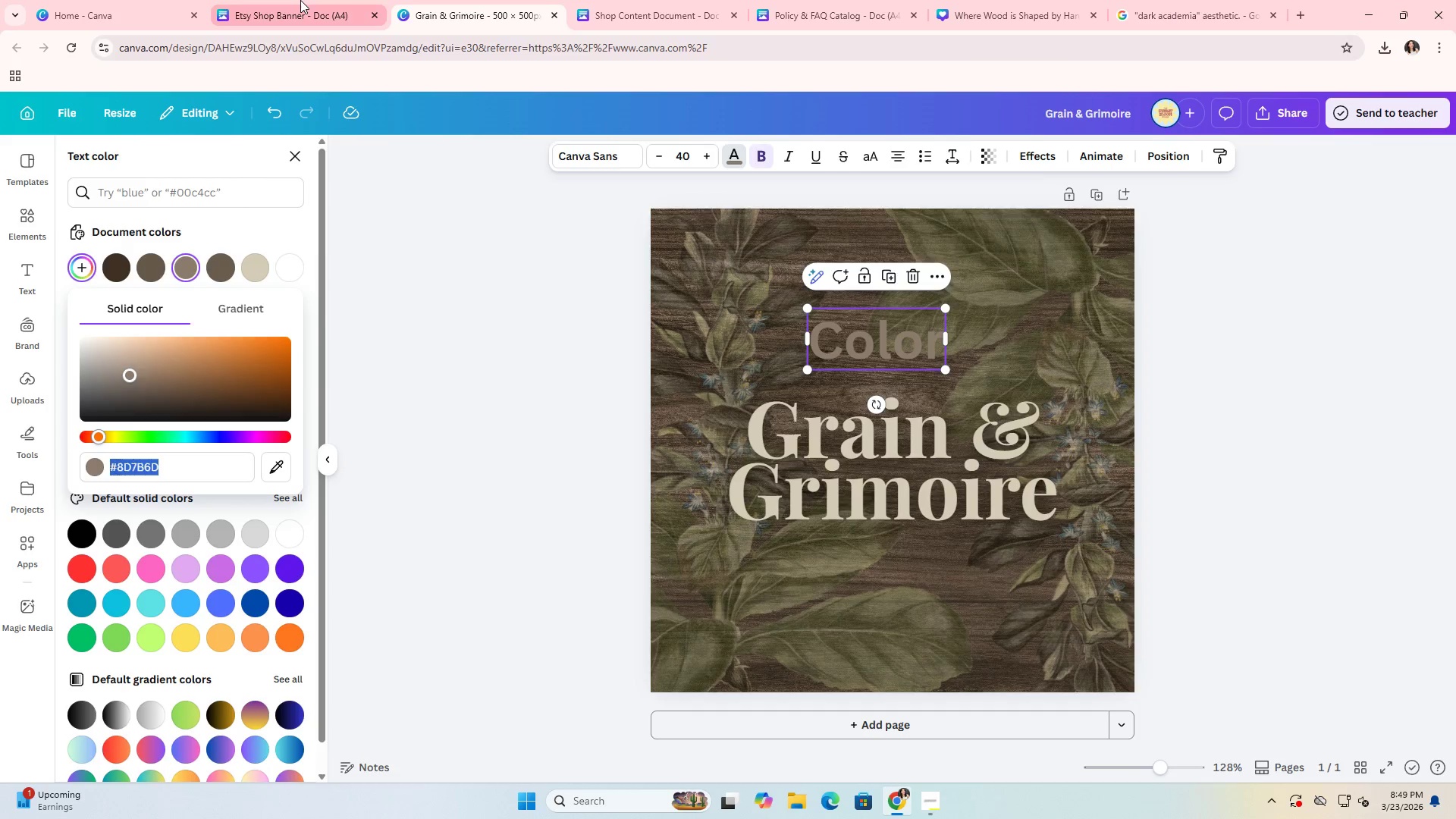 
left_click([300, 0])
 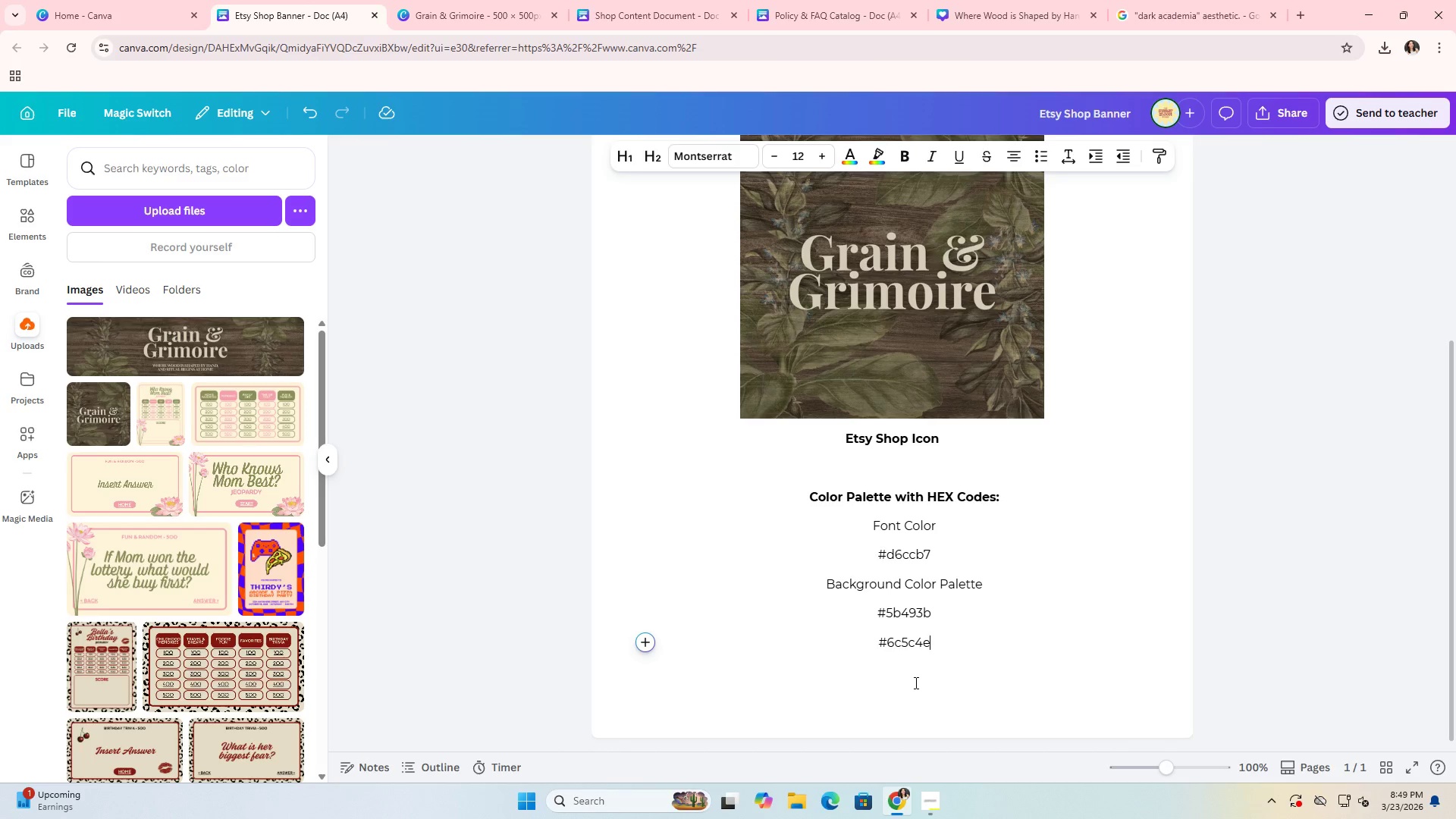 
key(Enter)
 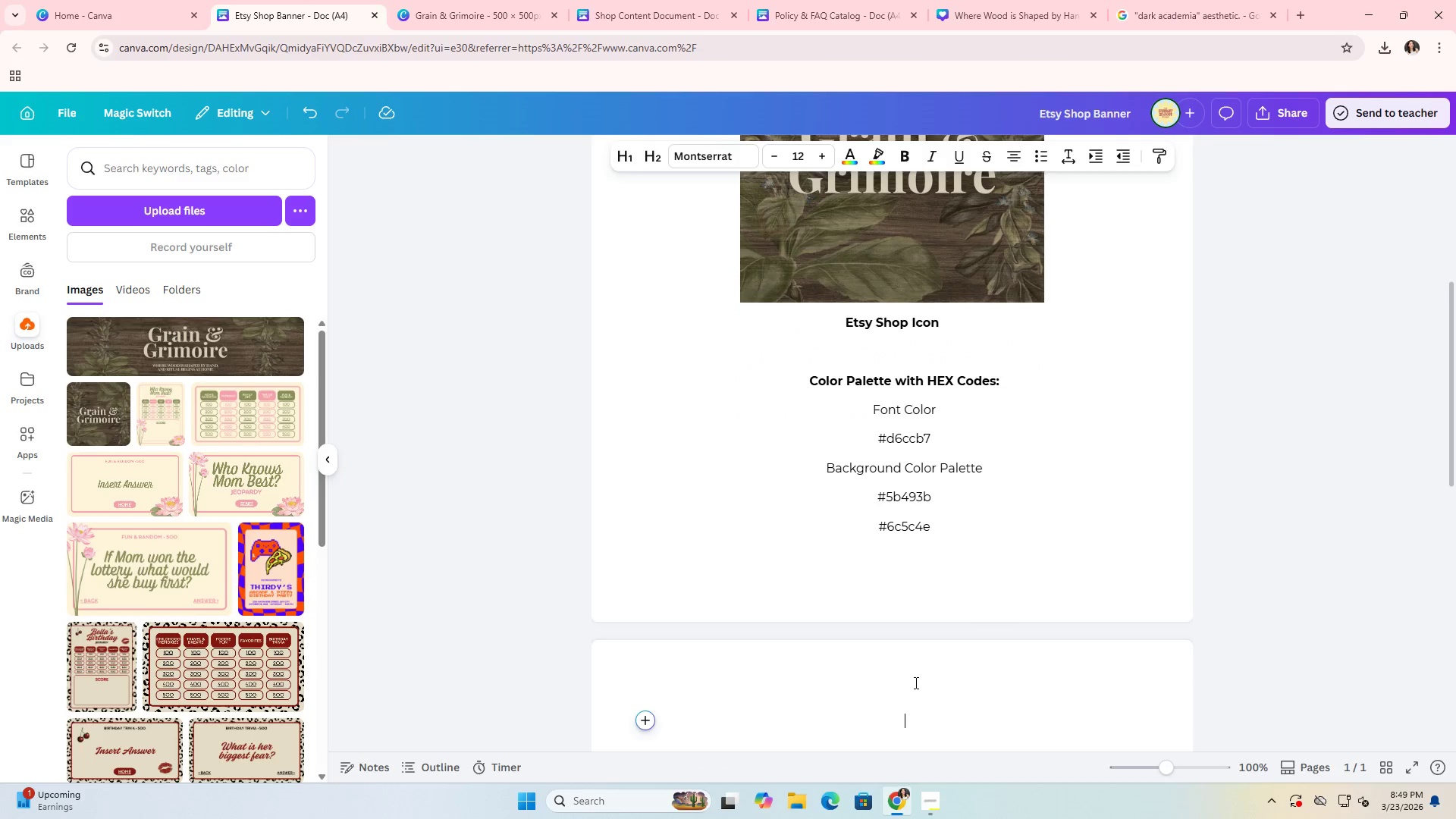 
key(Control+ControlLeft)
 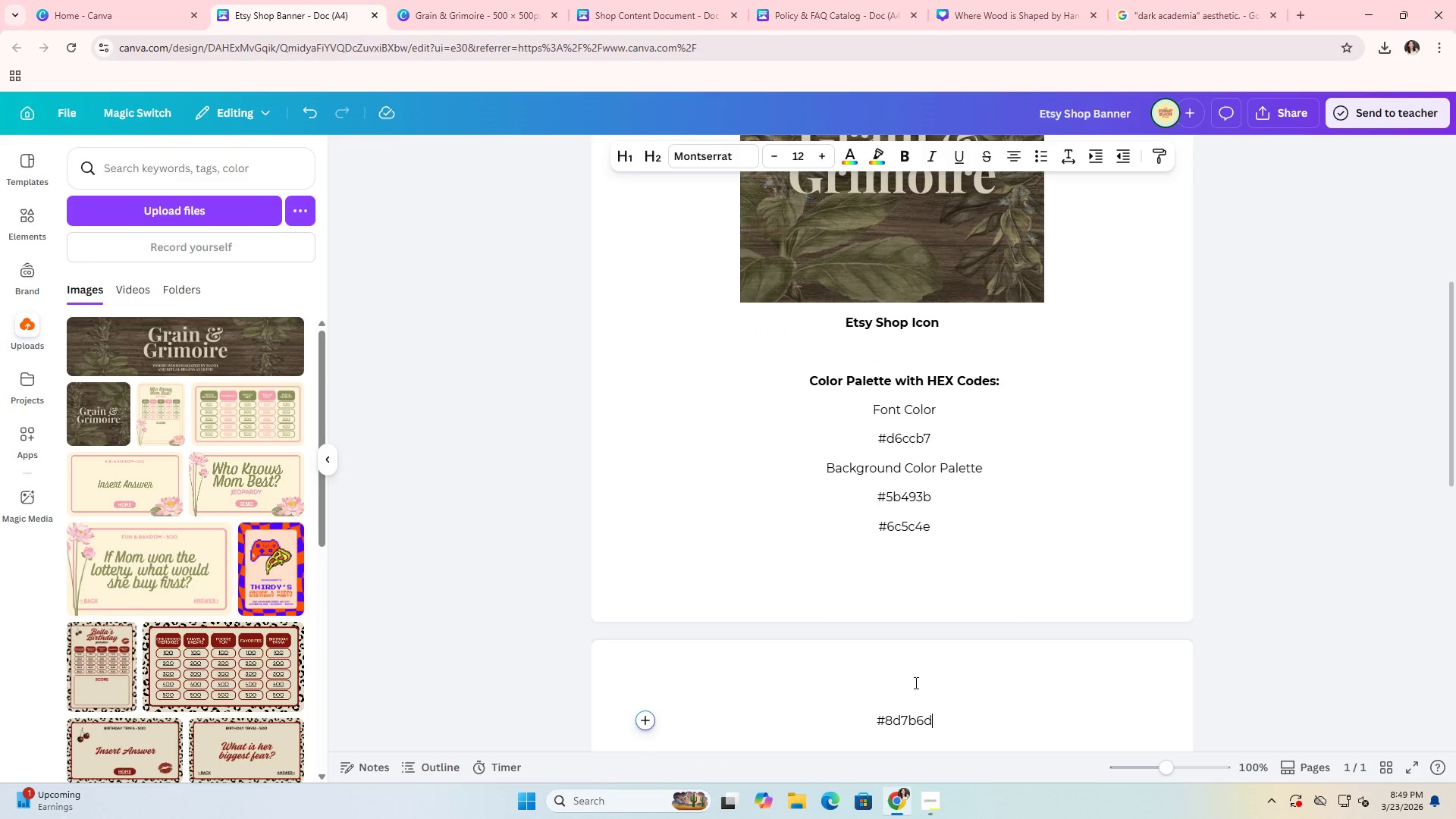 
key(Control+V)
 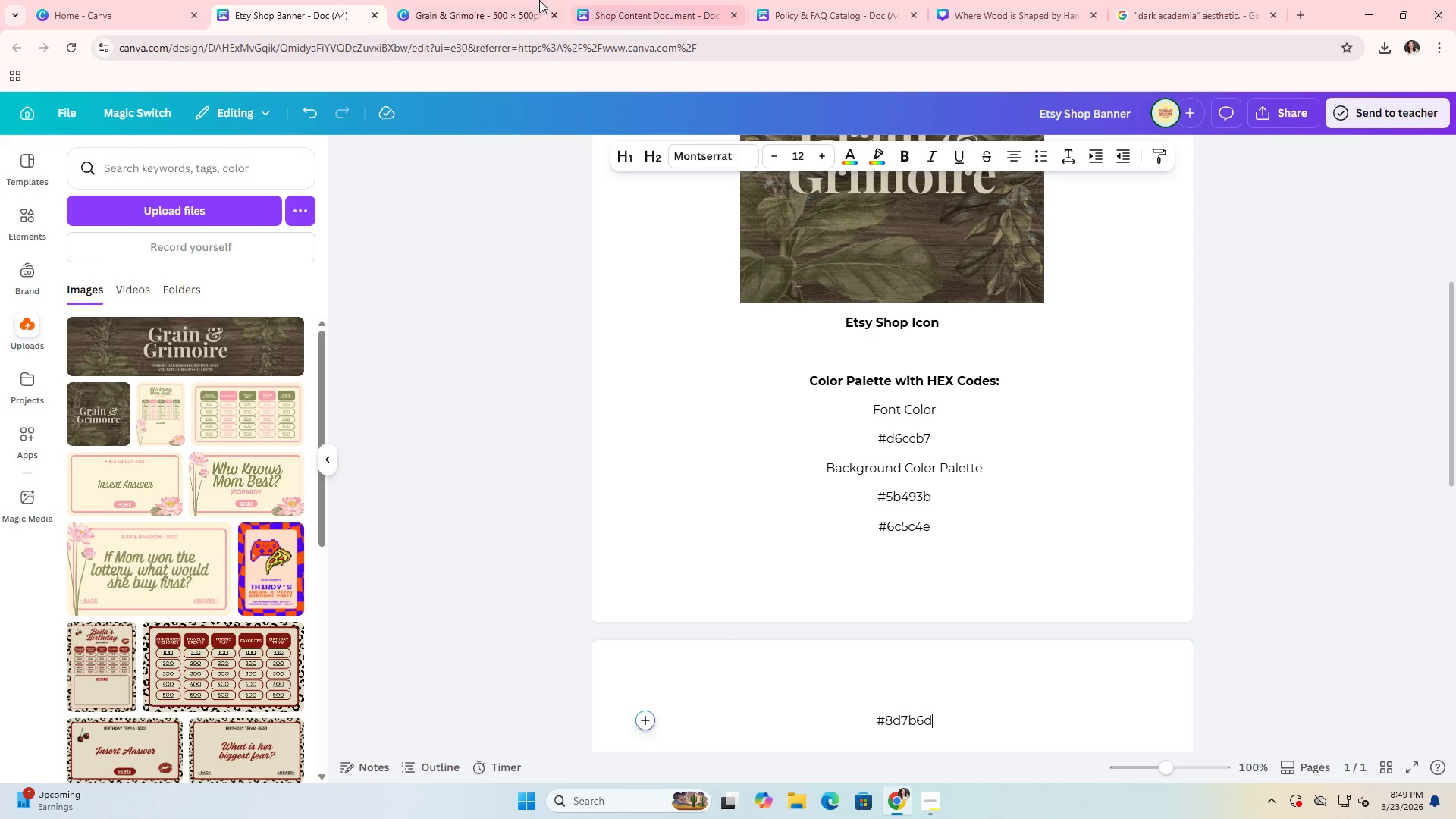 
left_click([488, 0])
 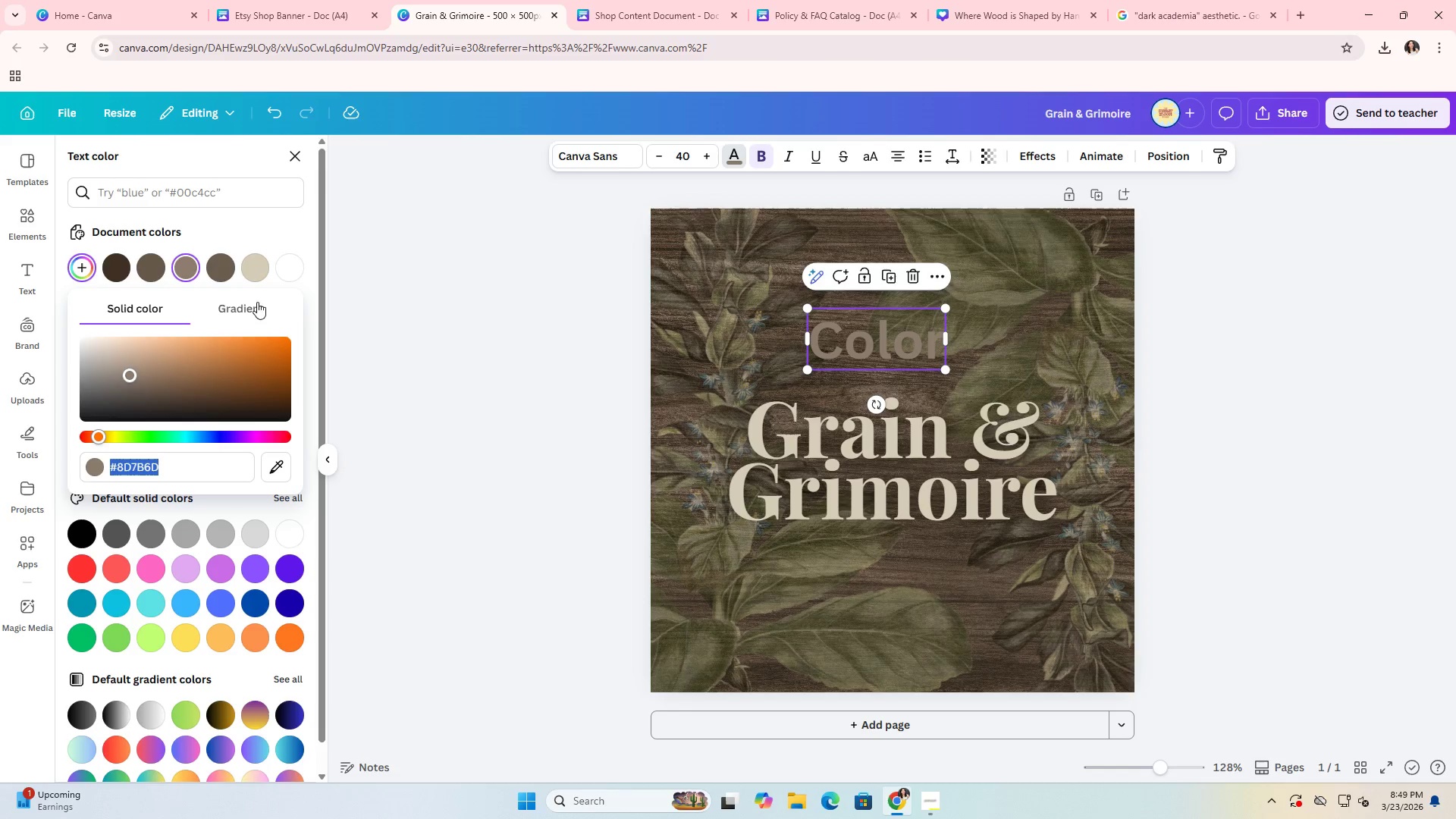 
left_click([90, 268])
 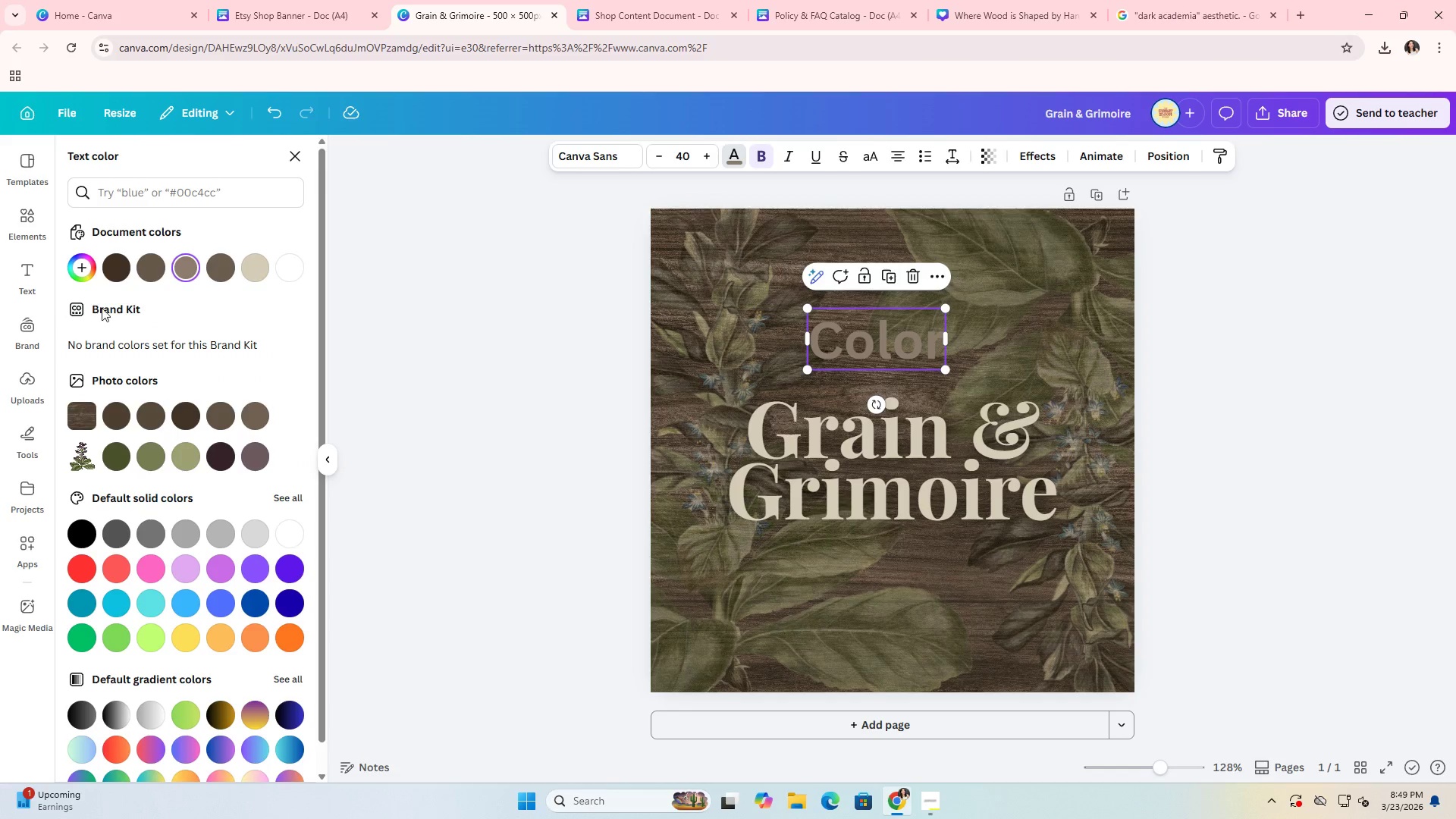 
left_click([85, 278])
 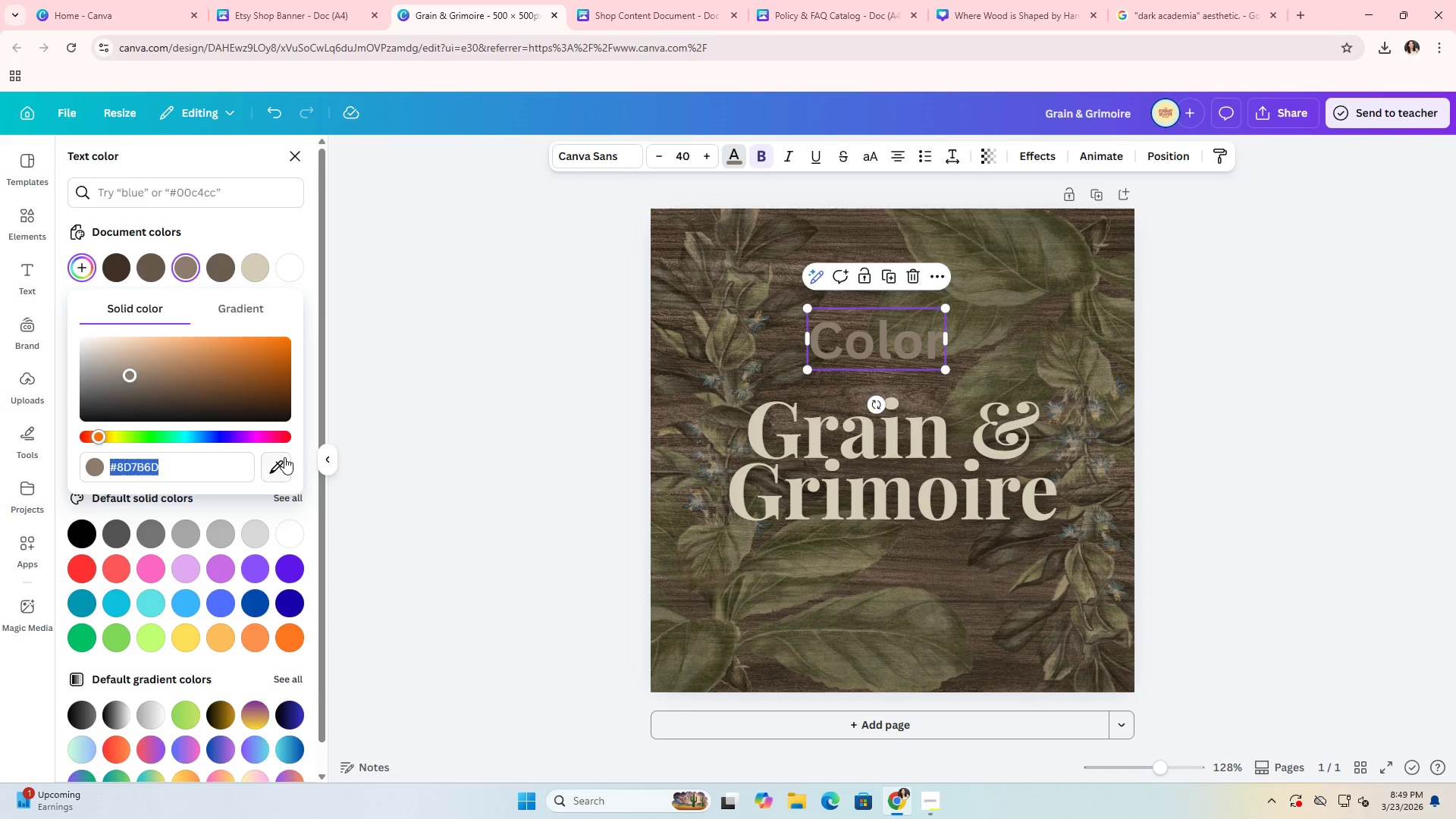 
left_click([280, 470])
 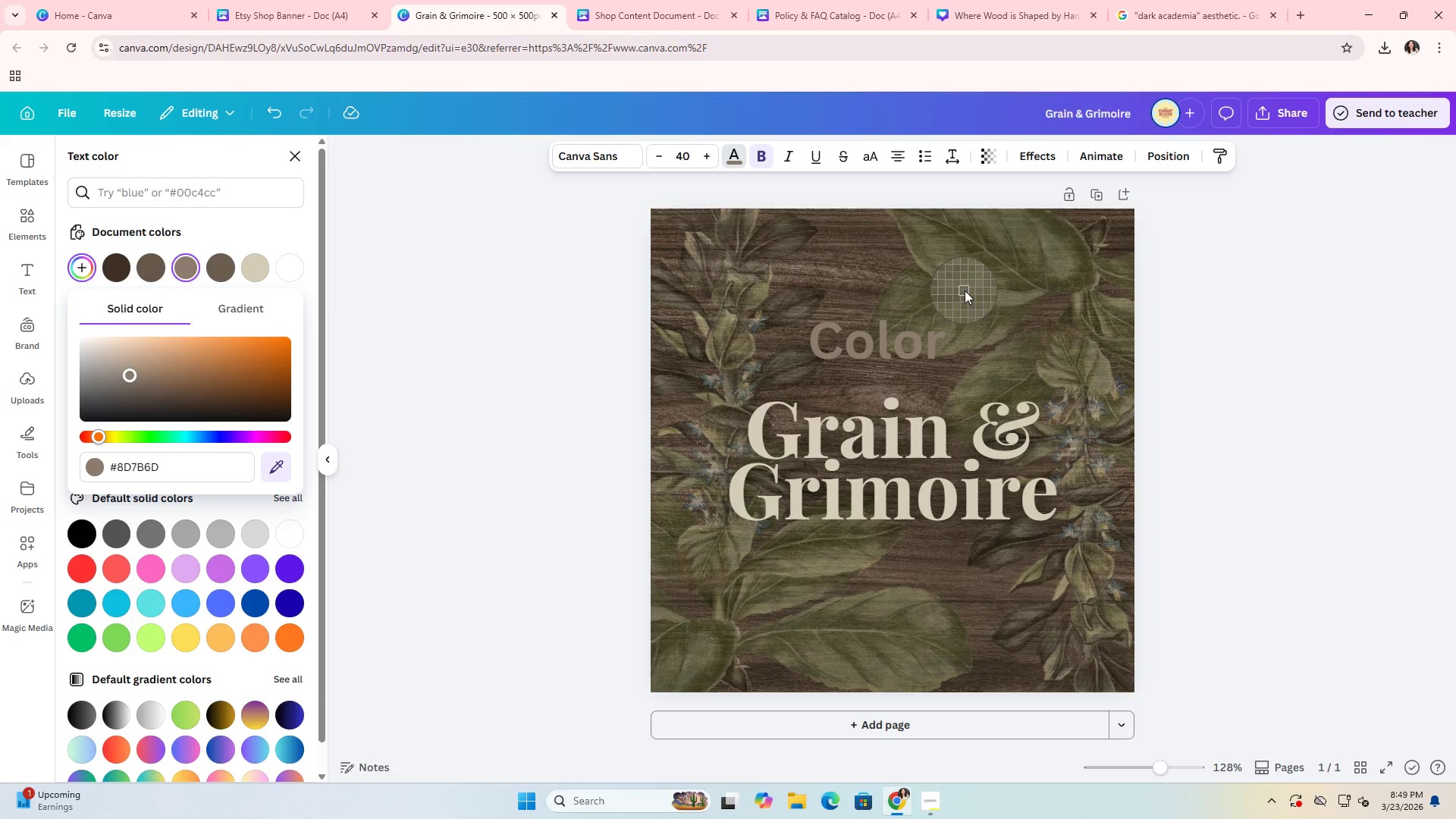 
left_click([968, 288])
 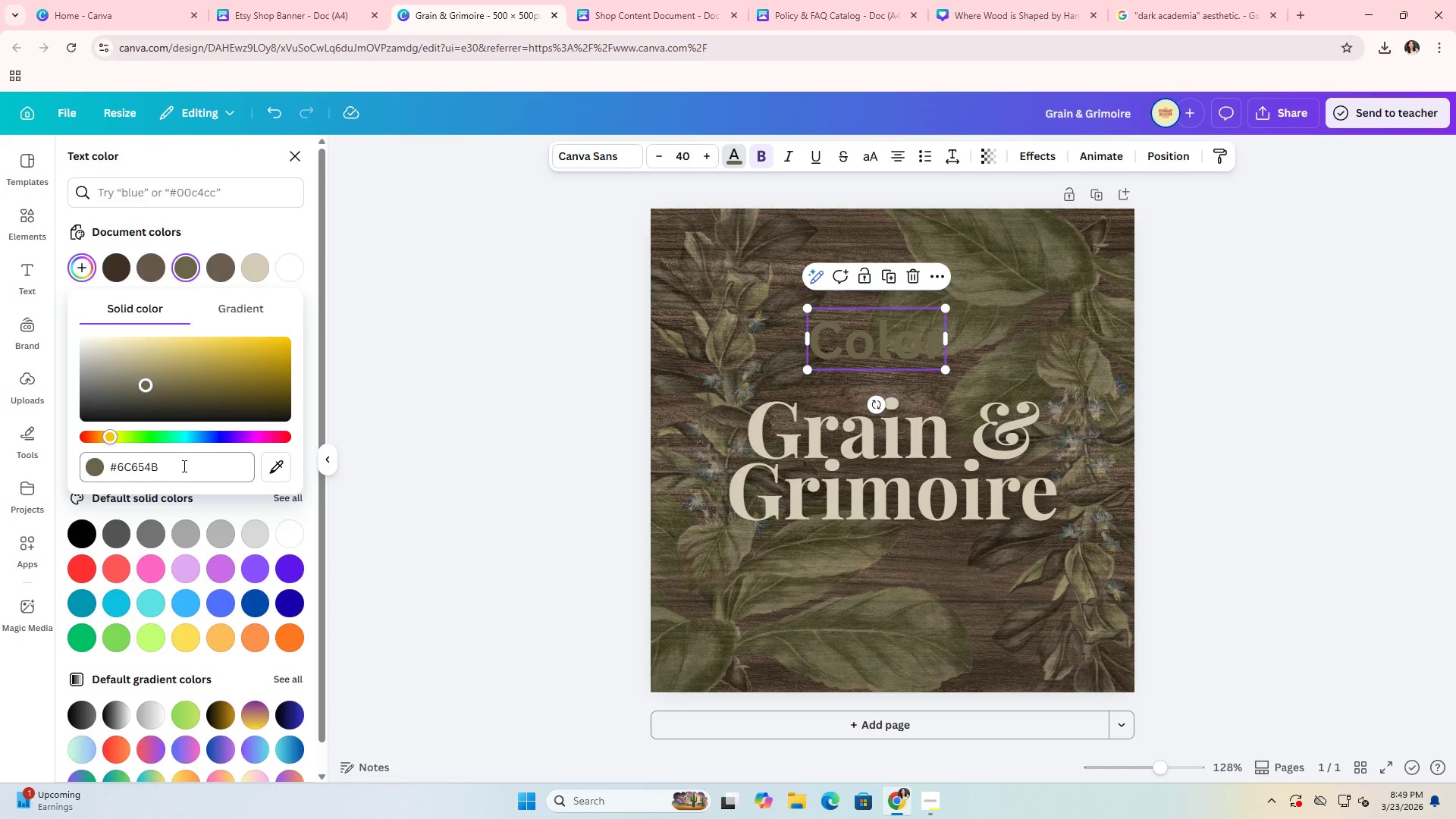 
double_click([147, 468])
 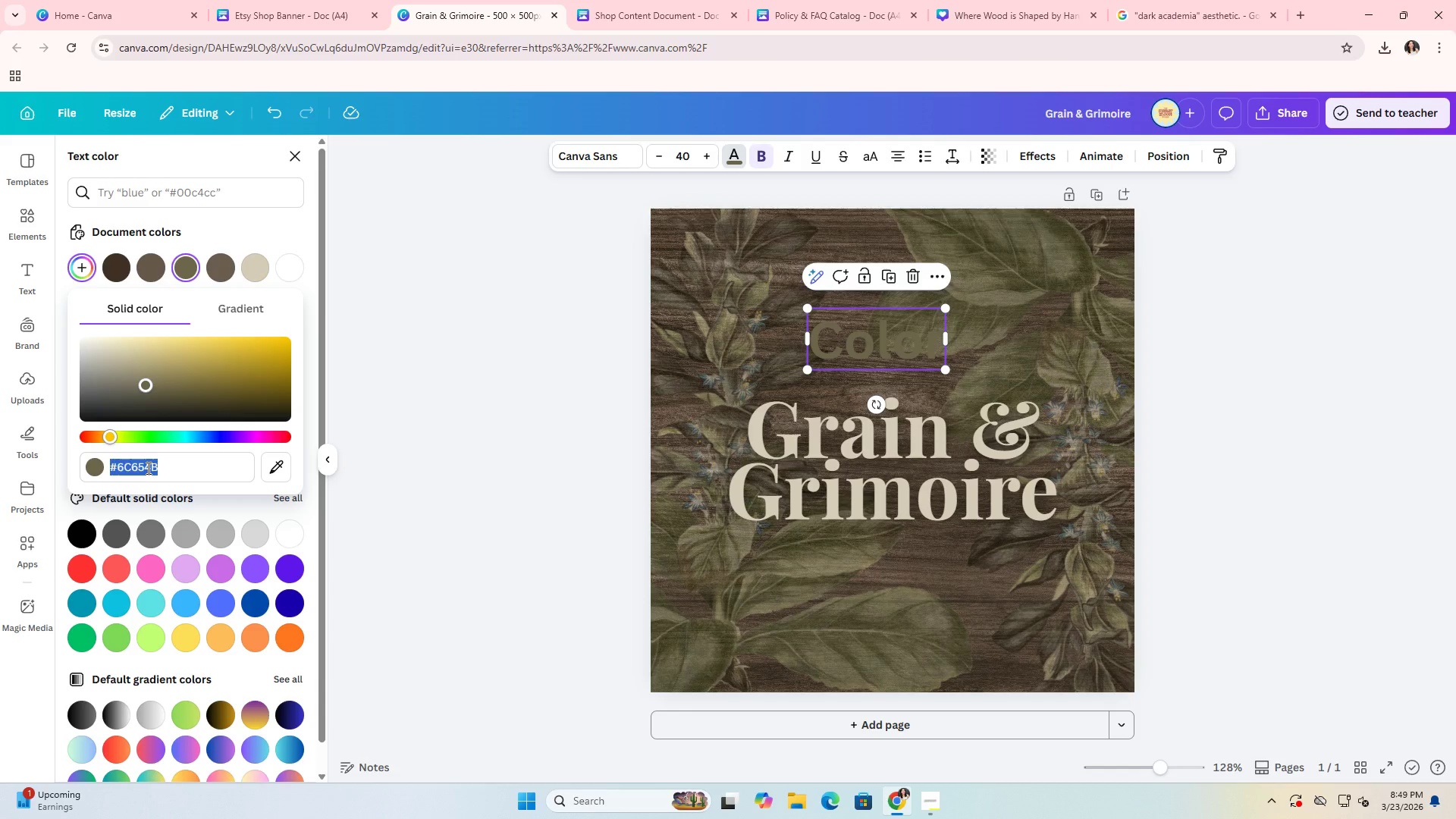 
key(Control+ControlLeft)
 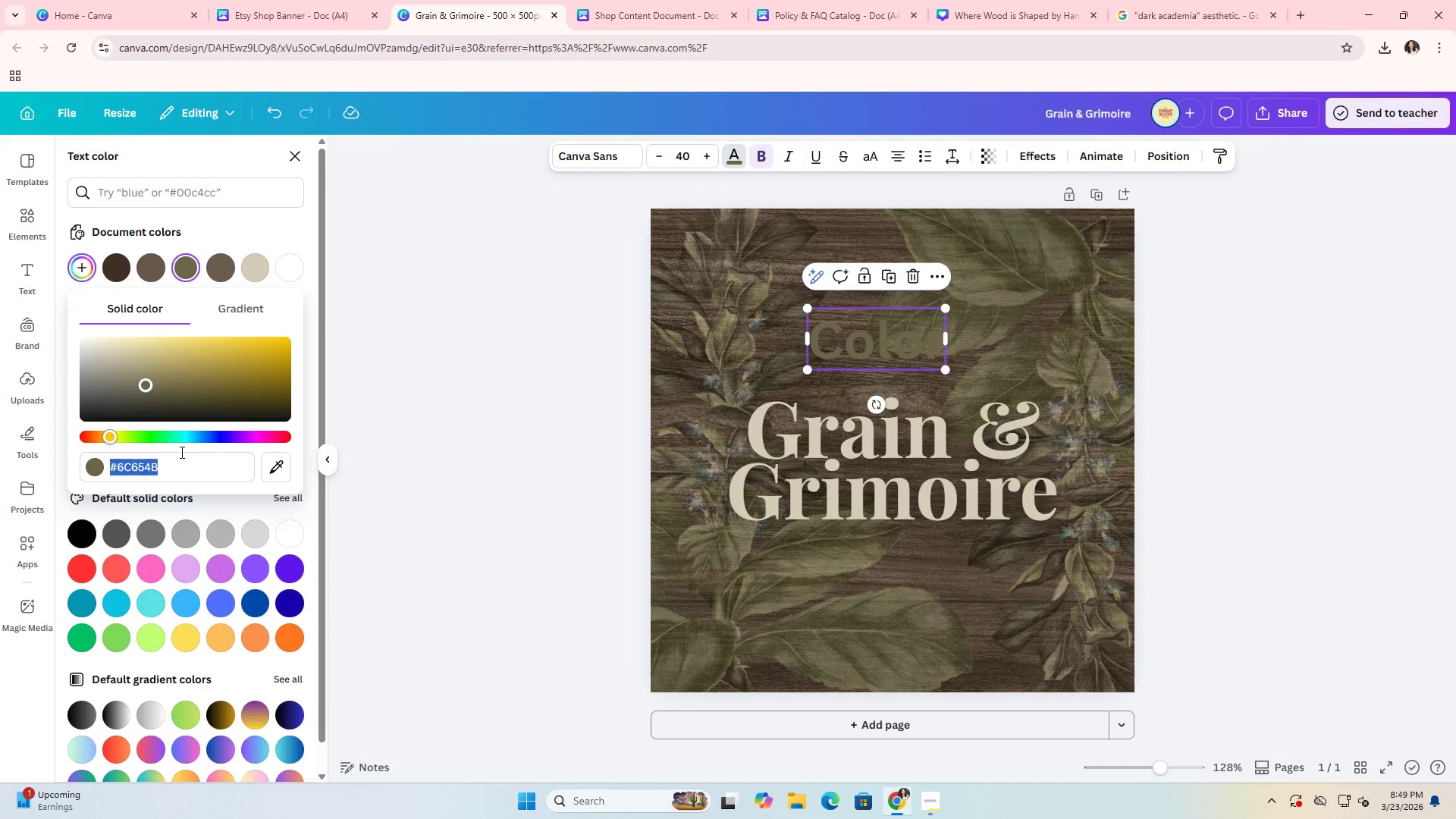 
key(Control+C)
 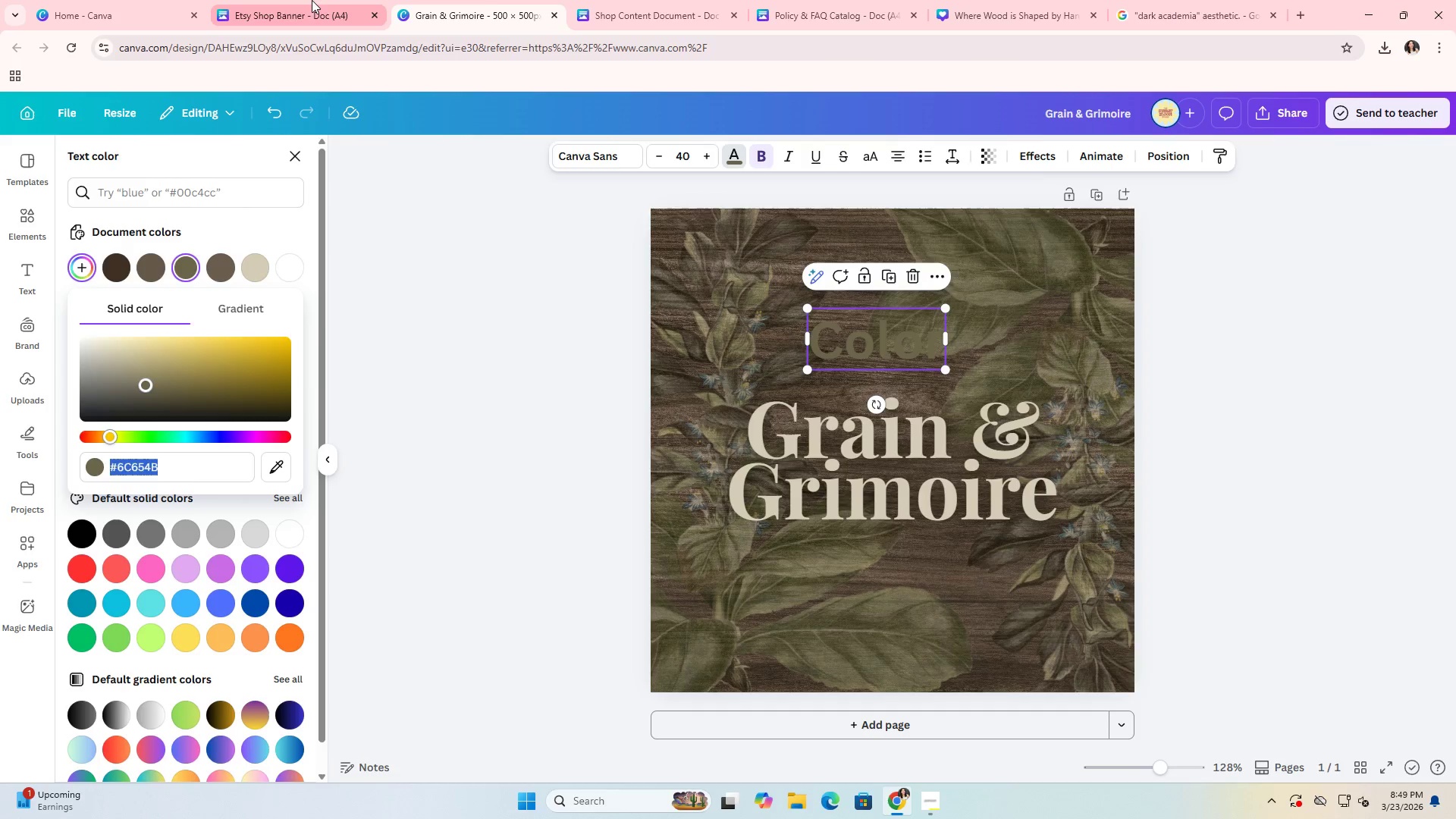 
left_click([307, 0])
 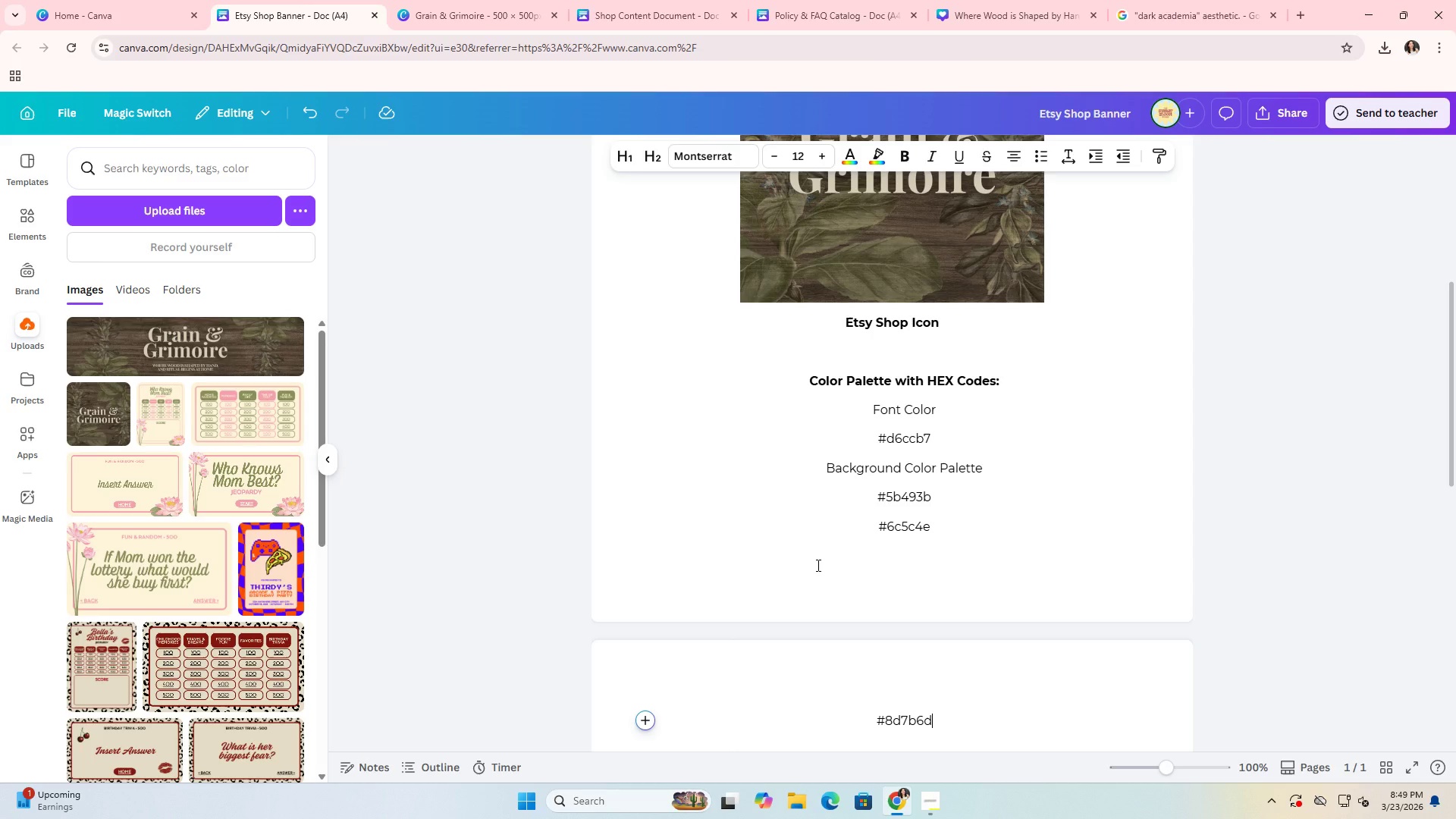 
key(Enter)
 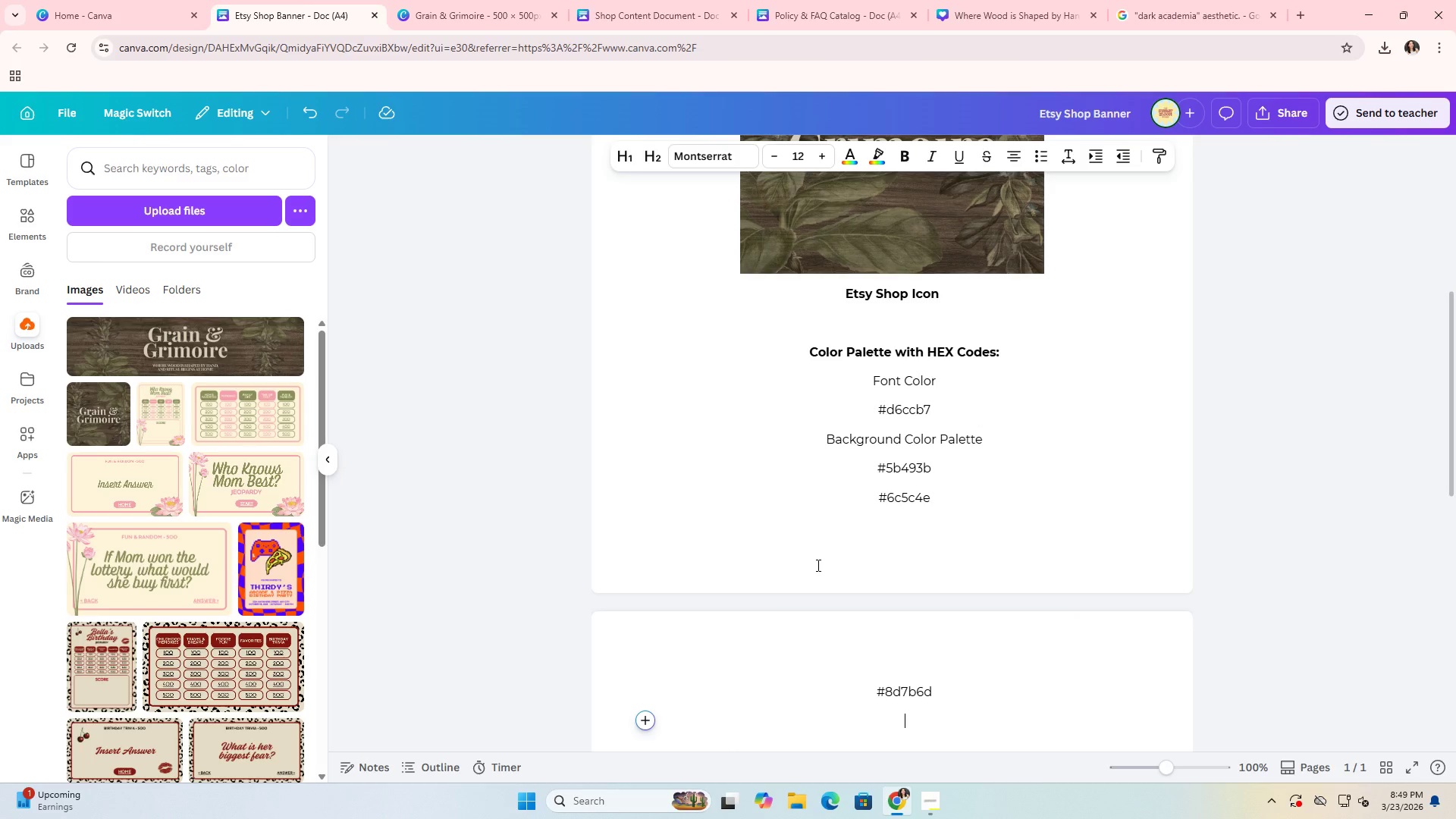 
key(Control+ControlLeft)
 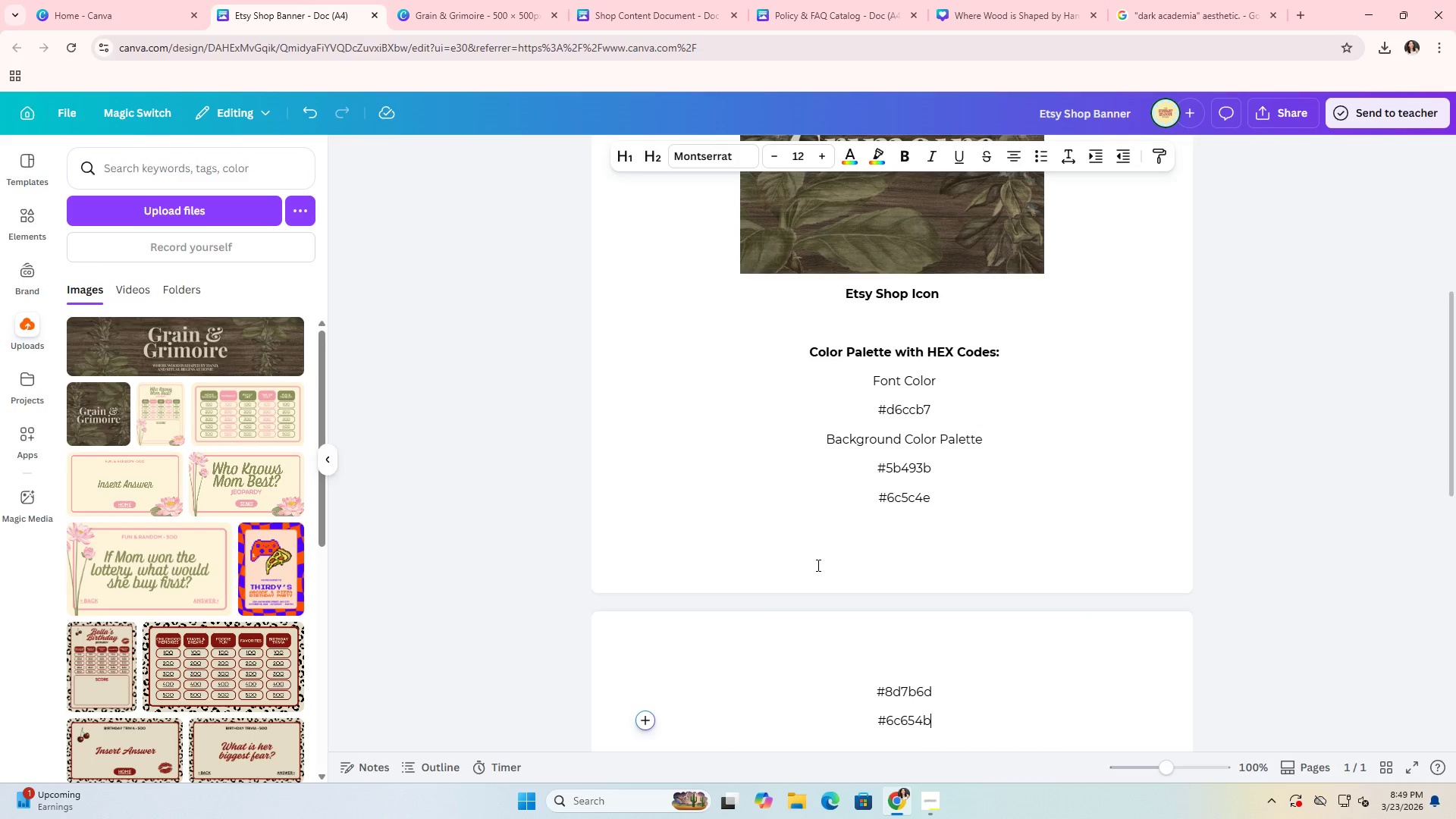 
key(Control+V)
 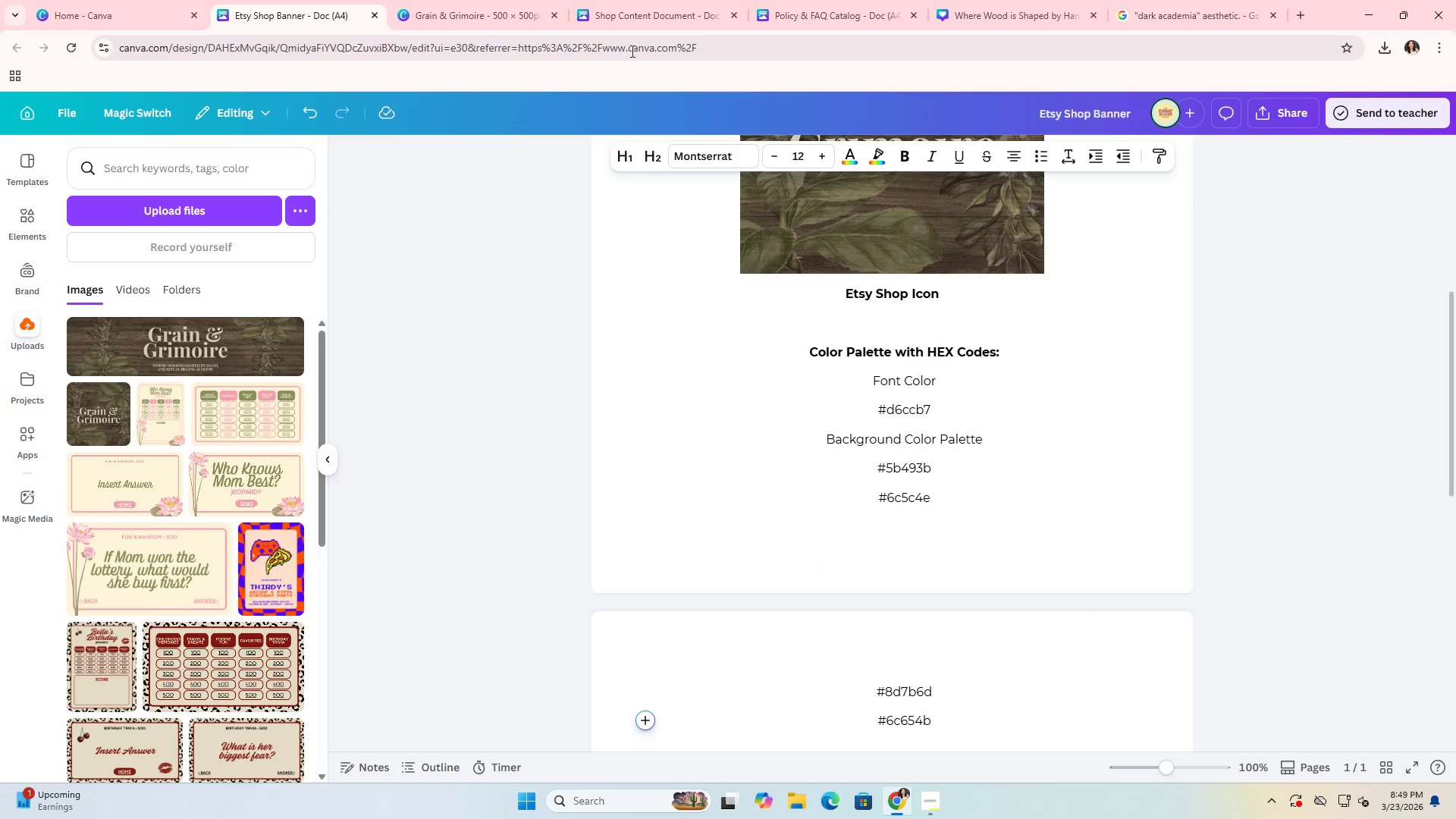 
left_click([502, 0])
 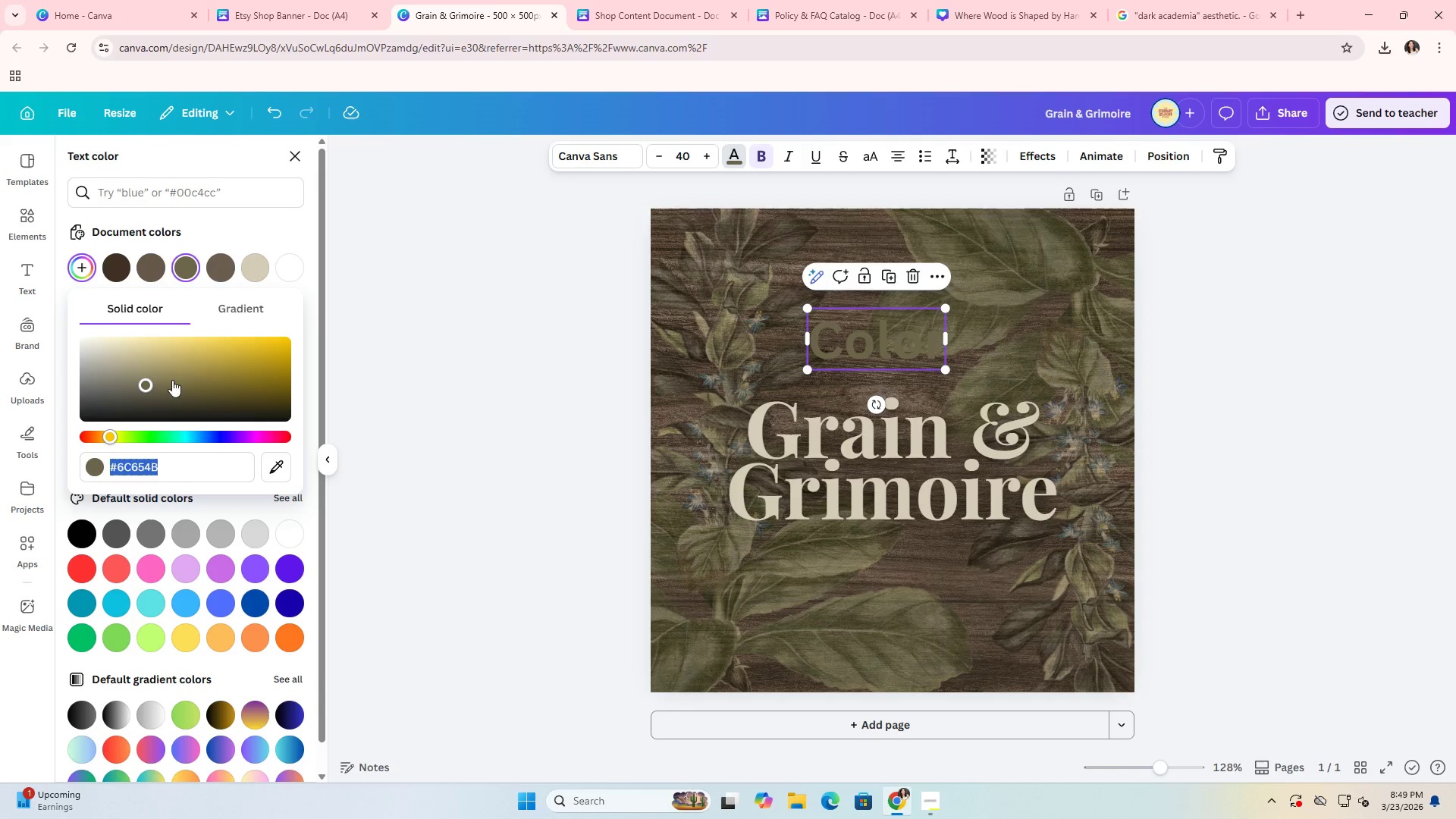 
left_click([91, 270])
 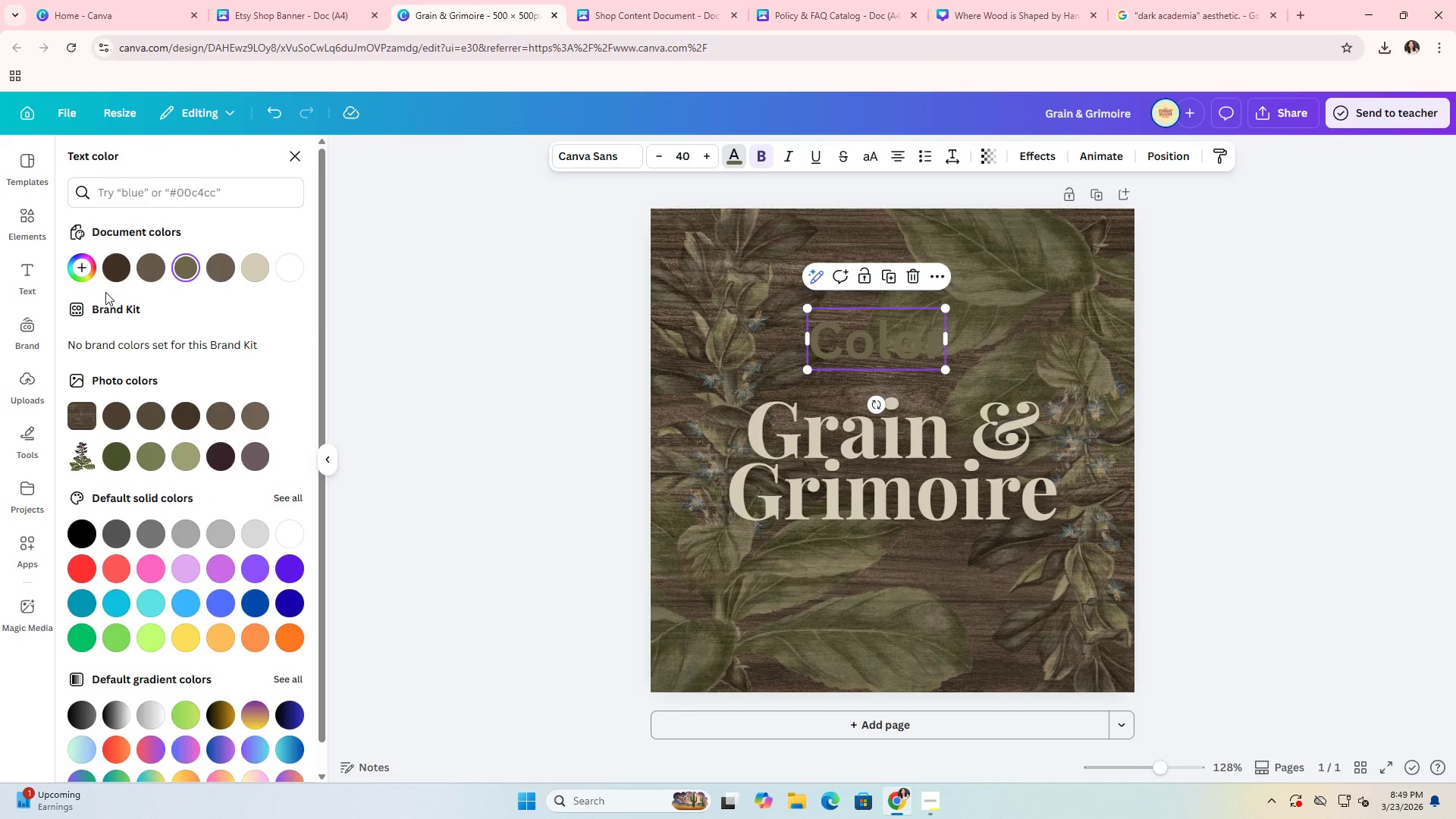 
left_click([77, 275])
 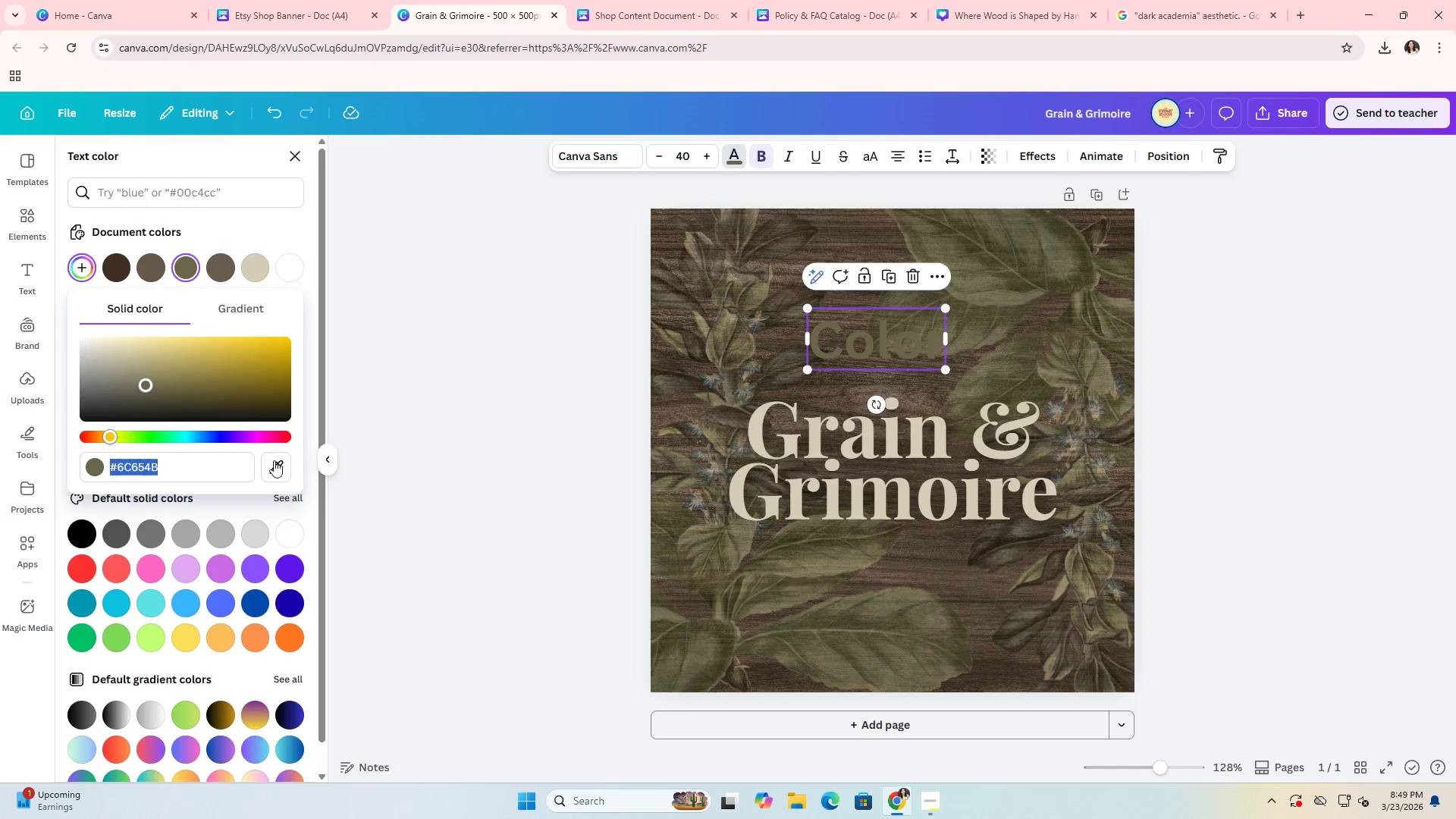 
left_click([277, 466])
 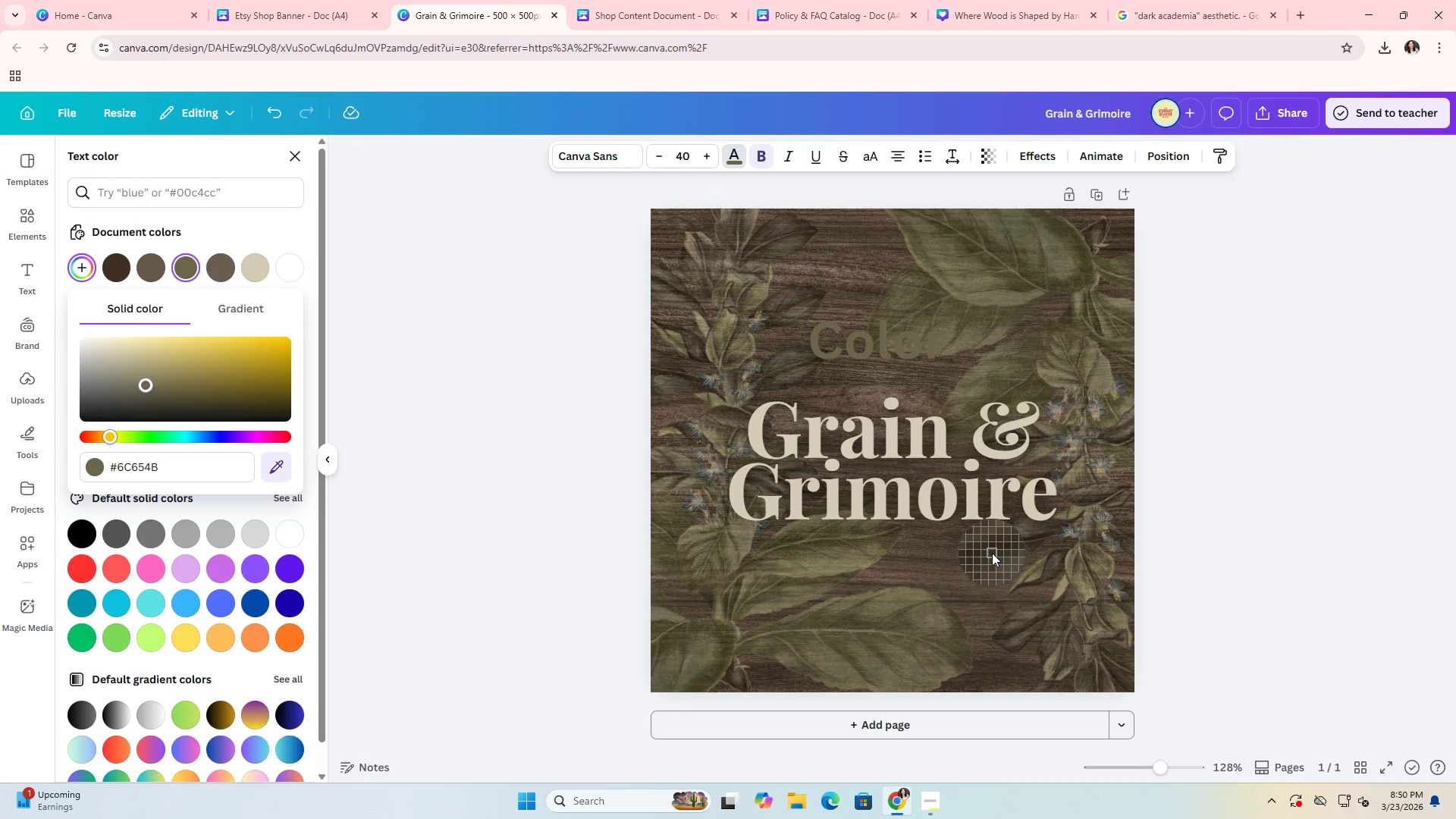 
left_click([992, 553])
 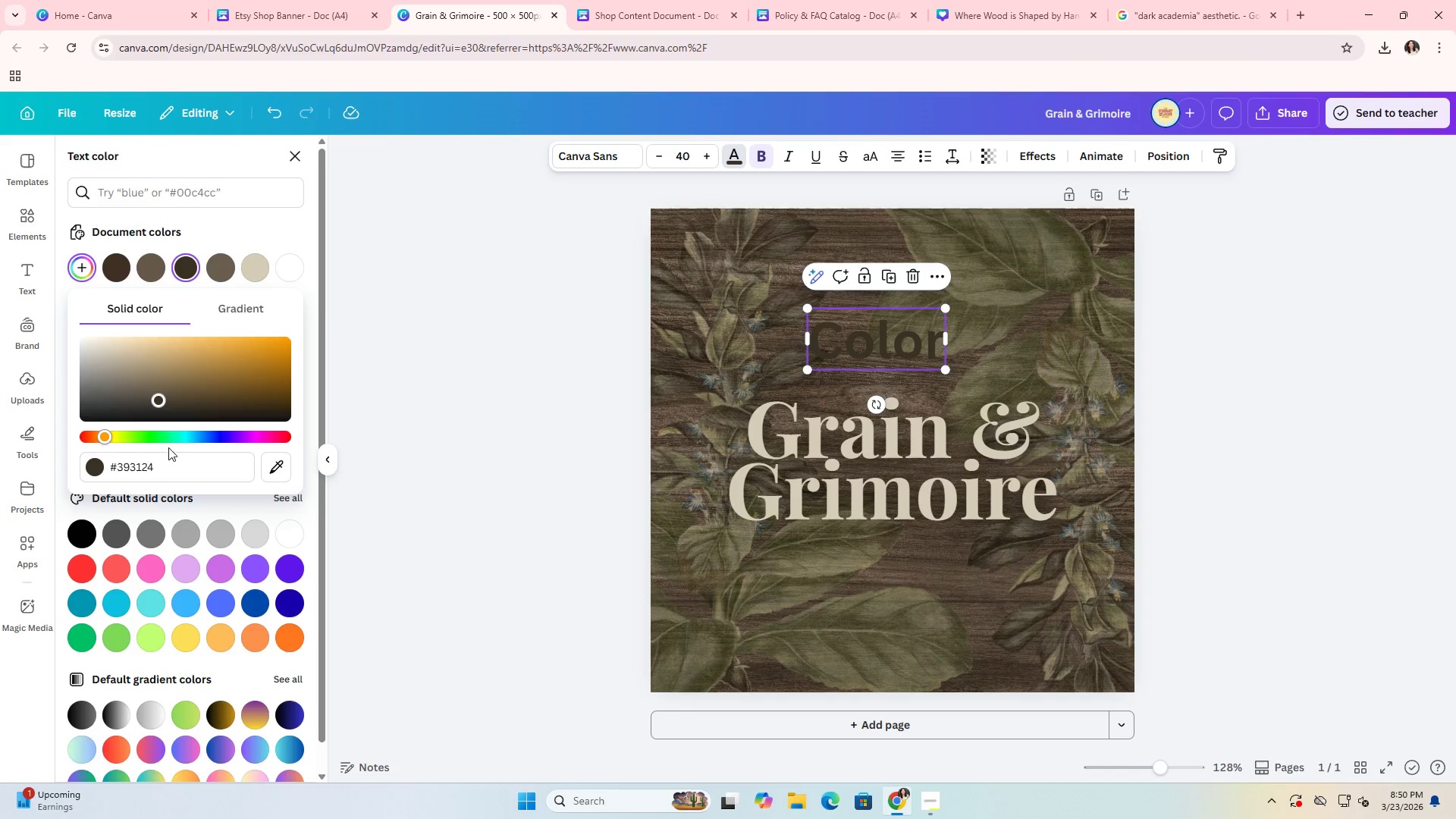 
double_click([139, 466])
 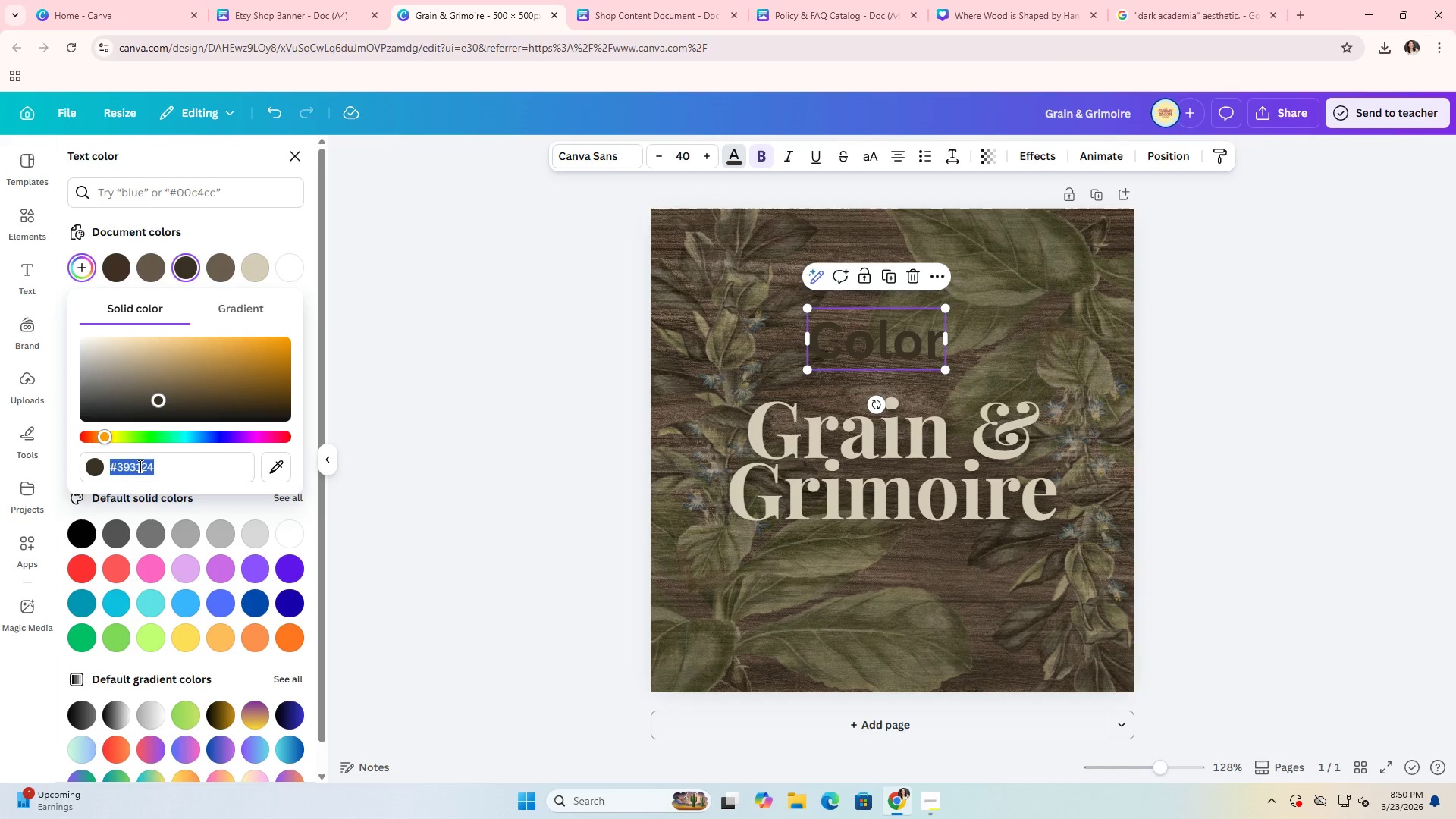 
key(Control+ControlLeft)
 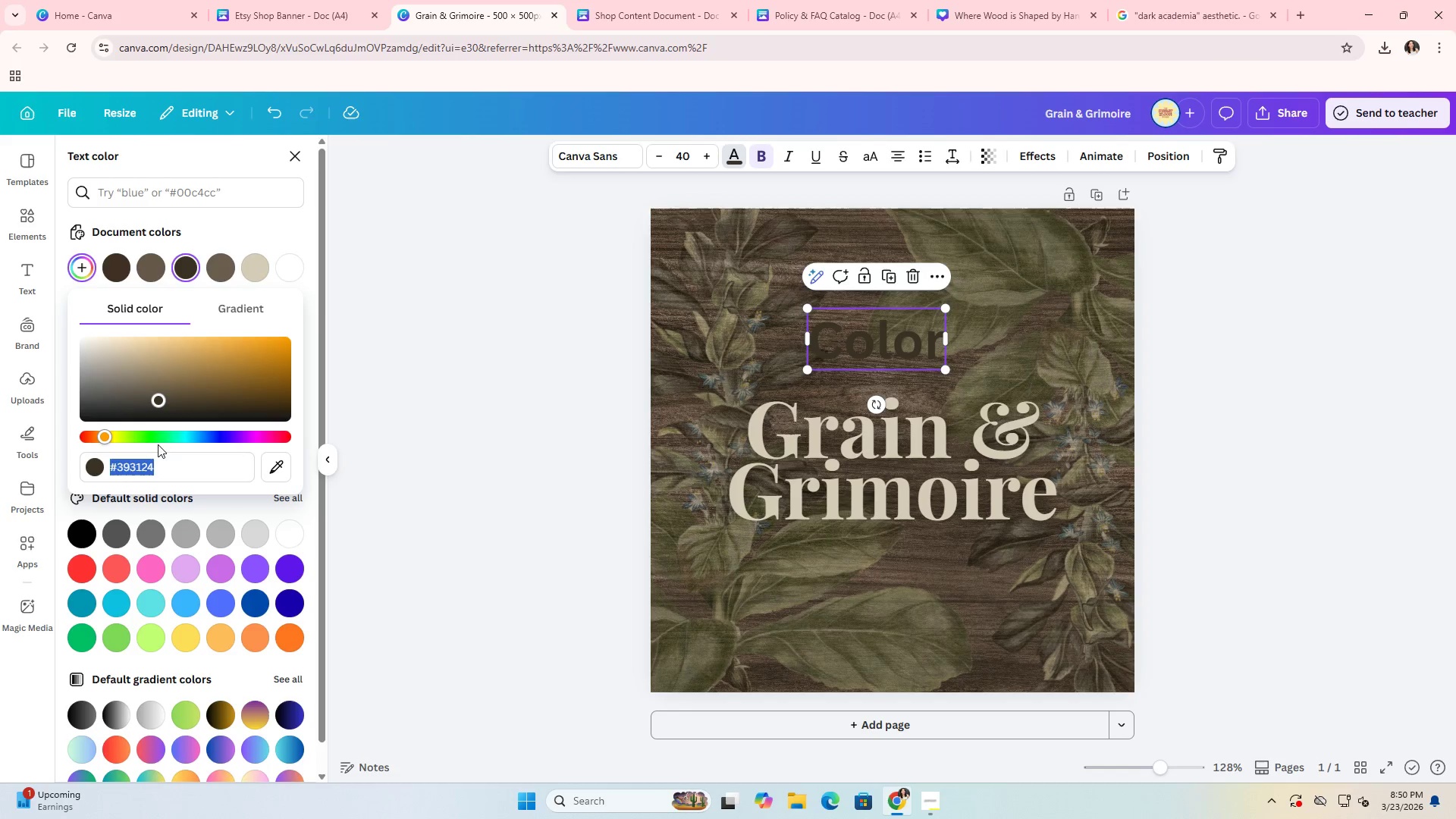 
key(Control+C)
 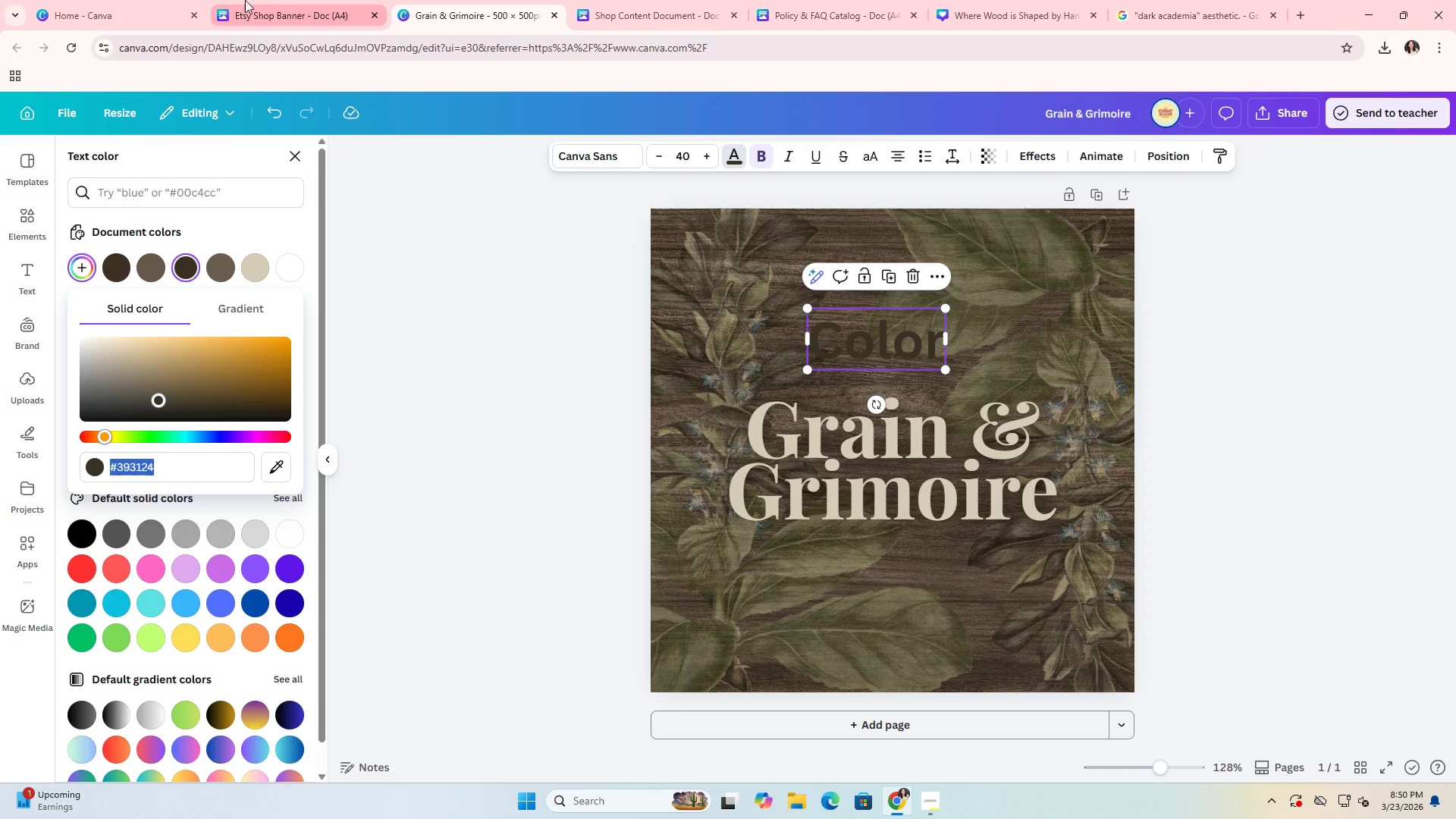 
left_click([274, 0])
 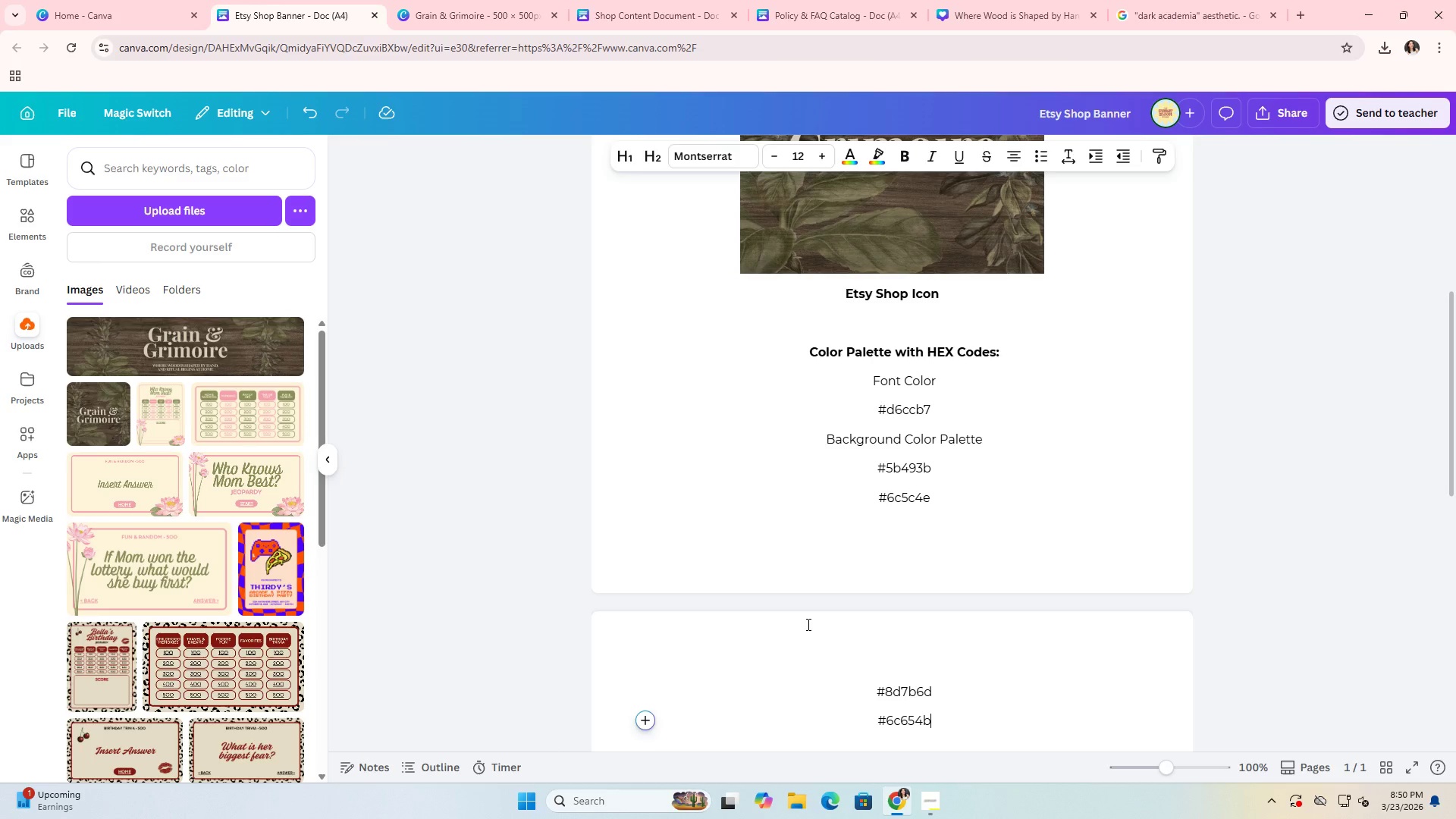 
key(Enter)
 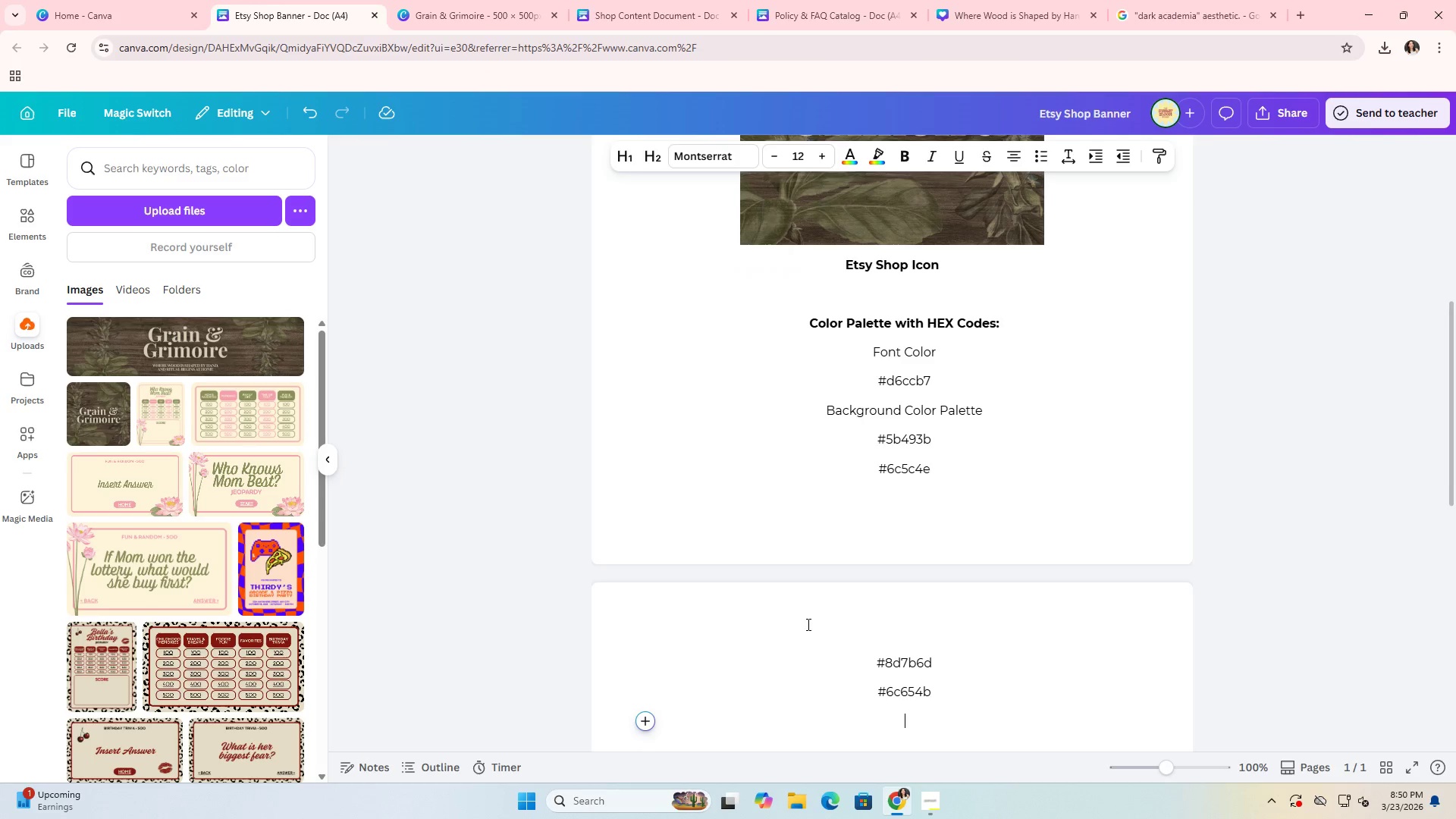 
key(Control+ControlLeft)
 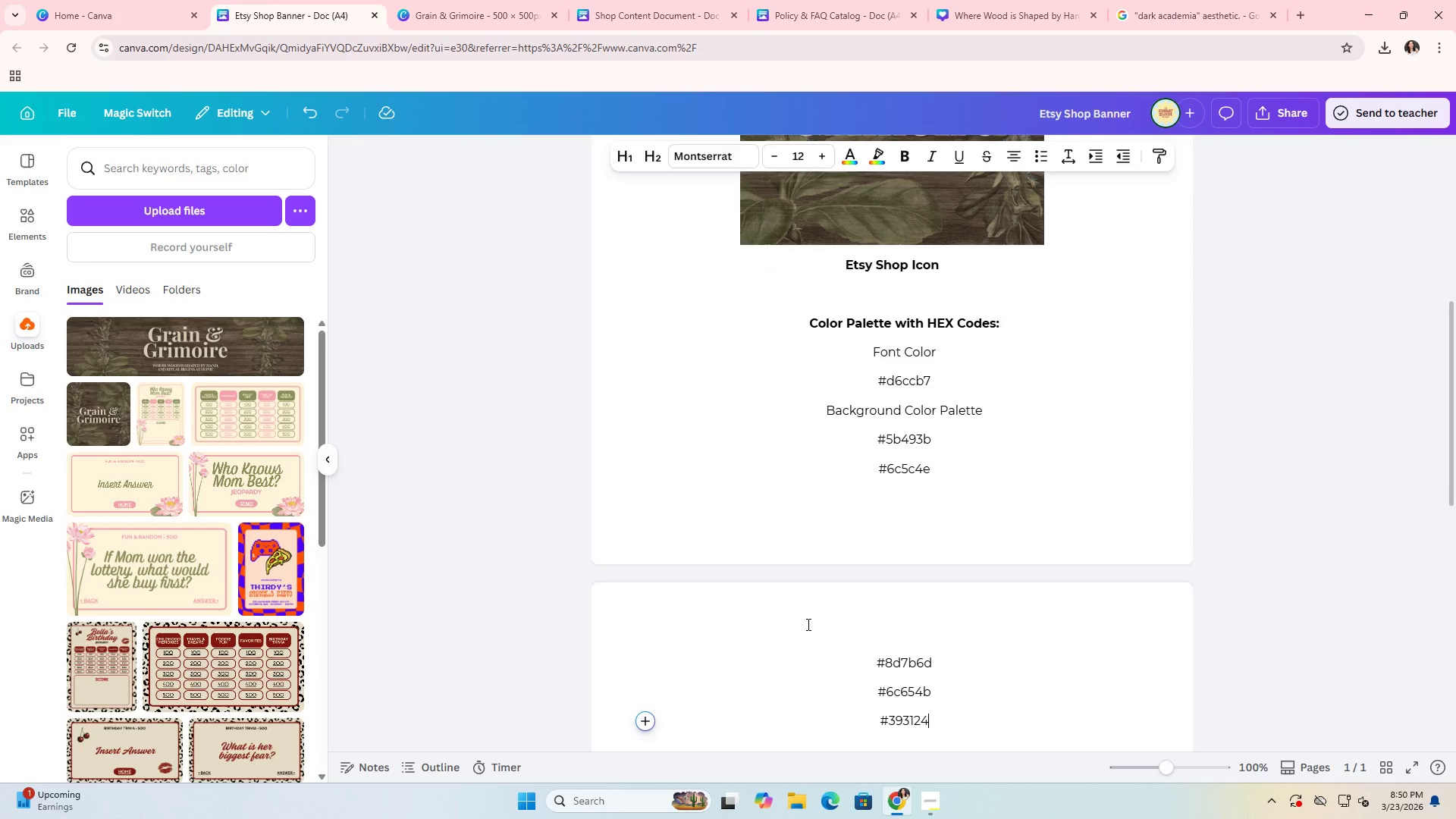 
key(Control+V)
 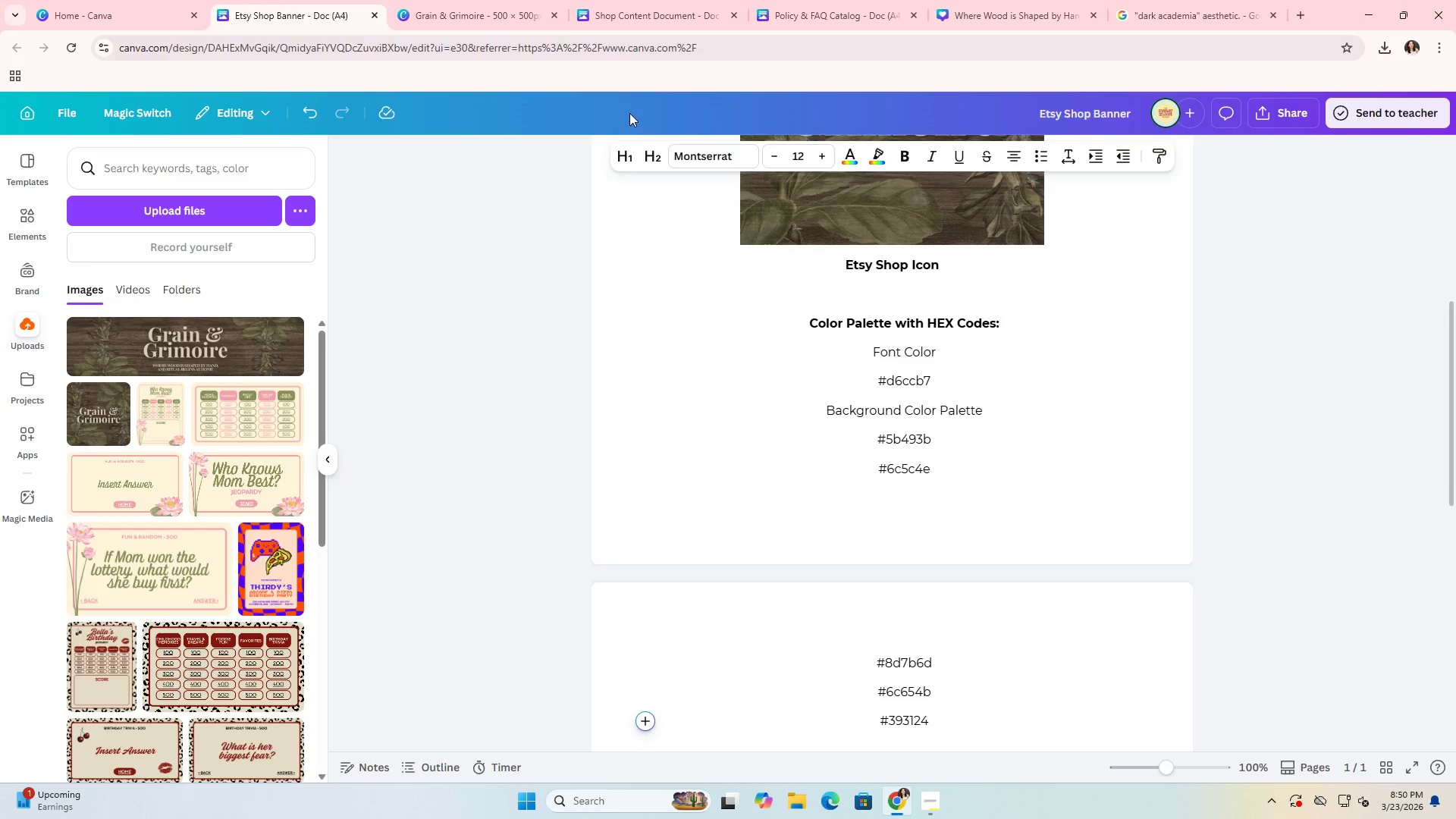 
left_click([507, 0])
 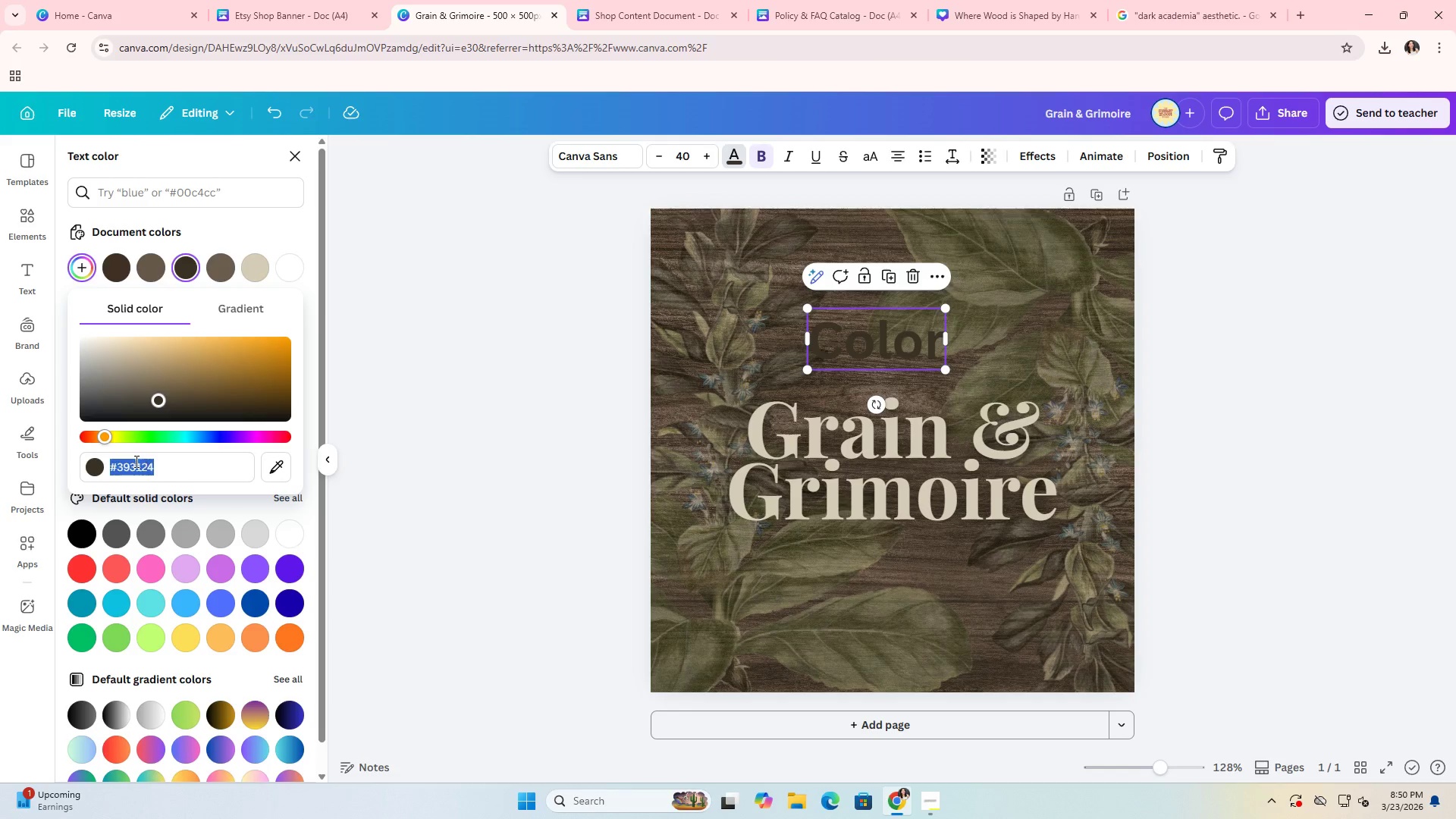 
left_click([275, 469])
 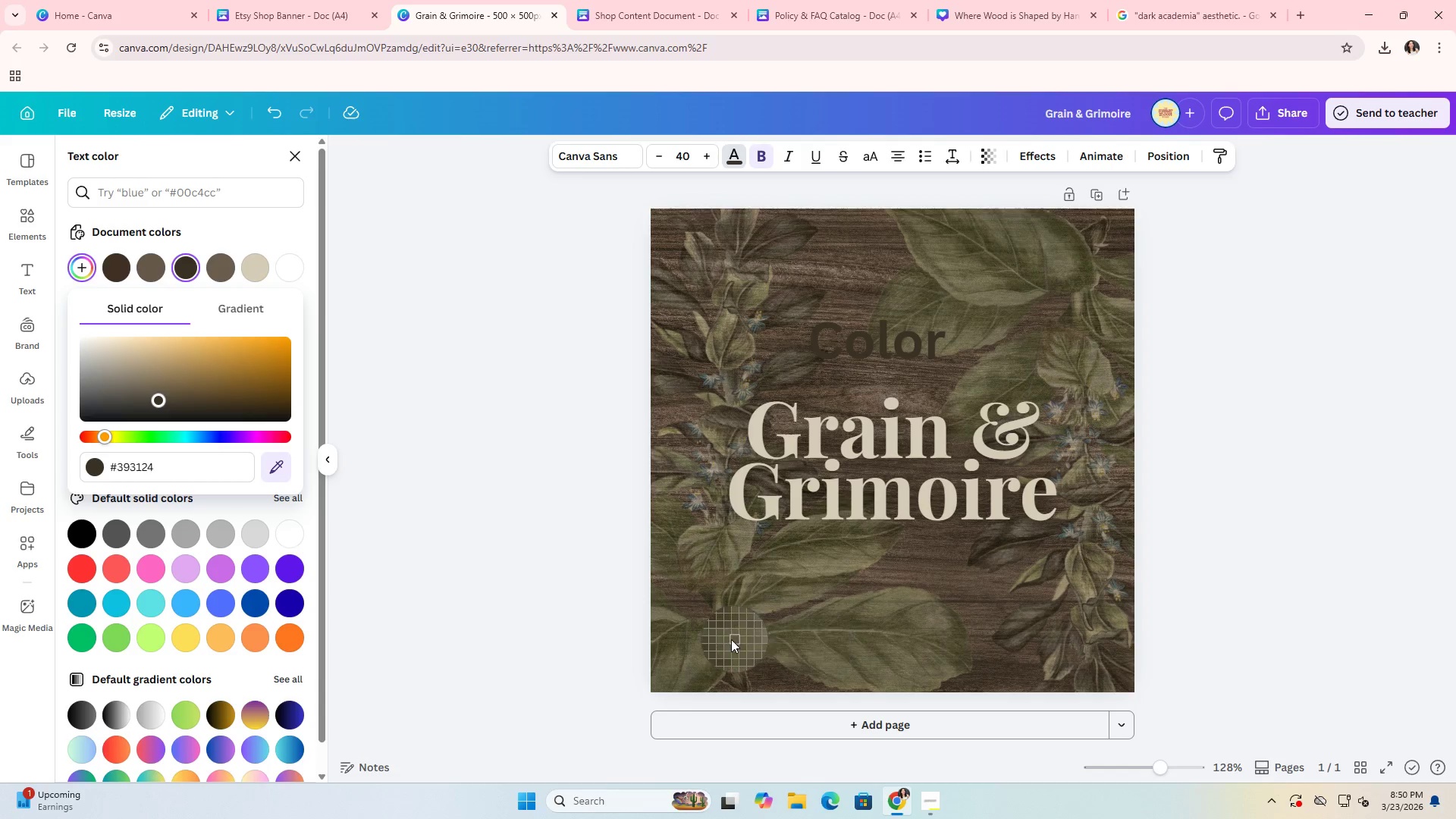 
left_click([728, 639])
 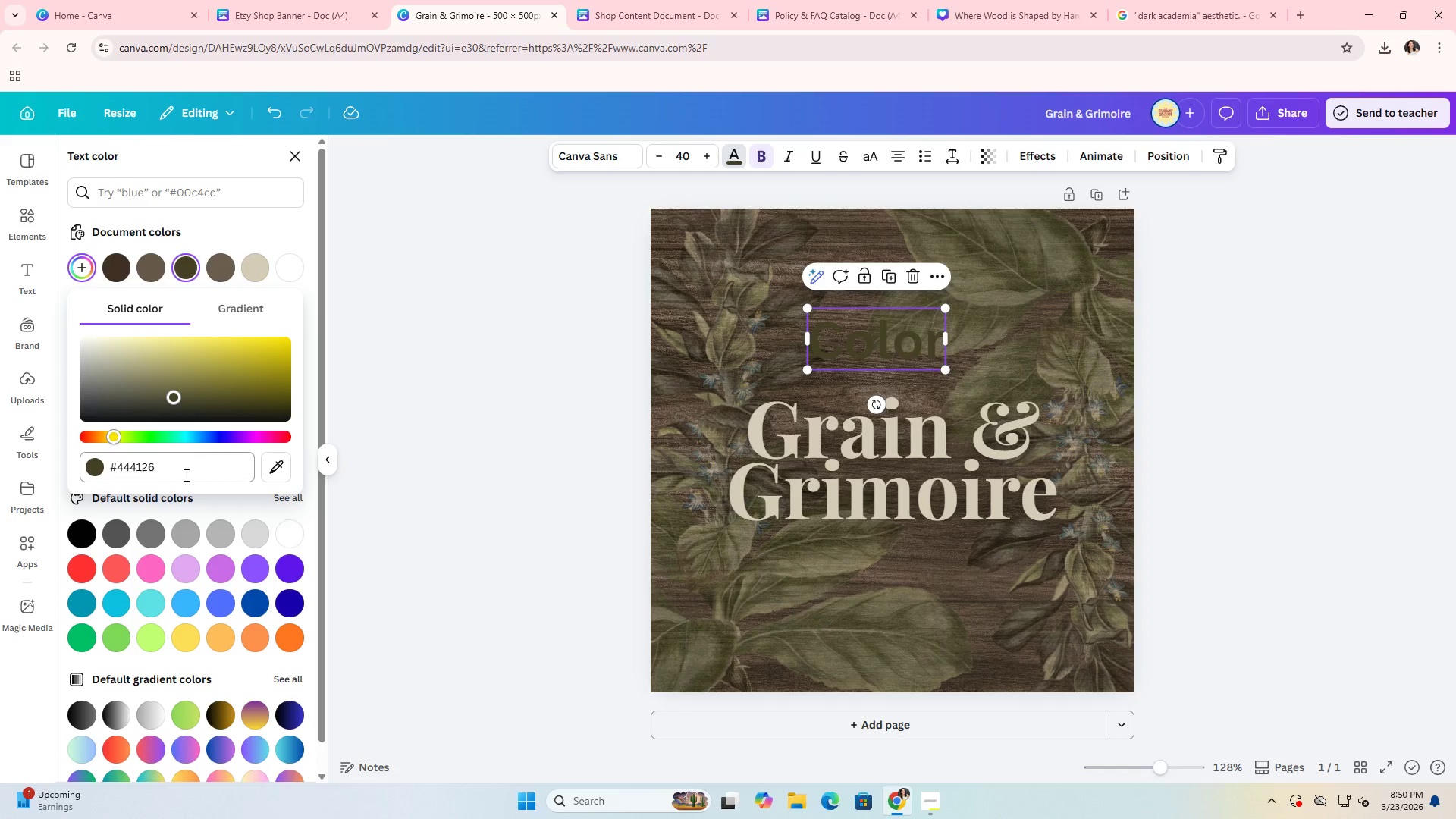 
left_click([151, 469])
 